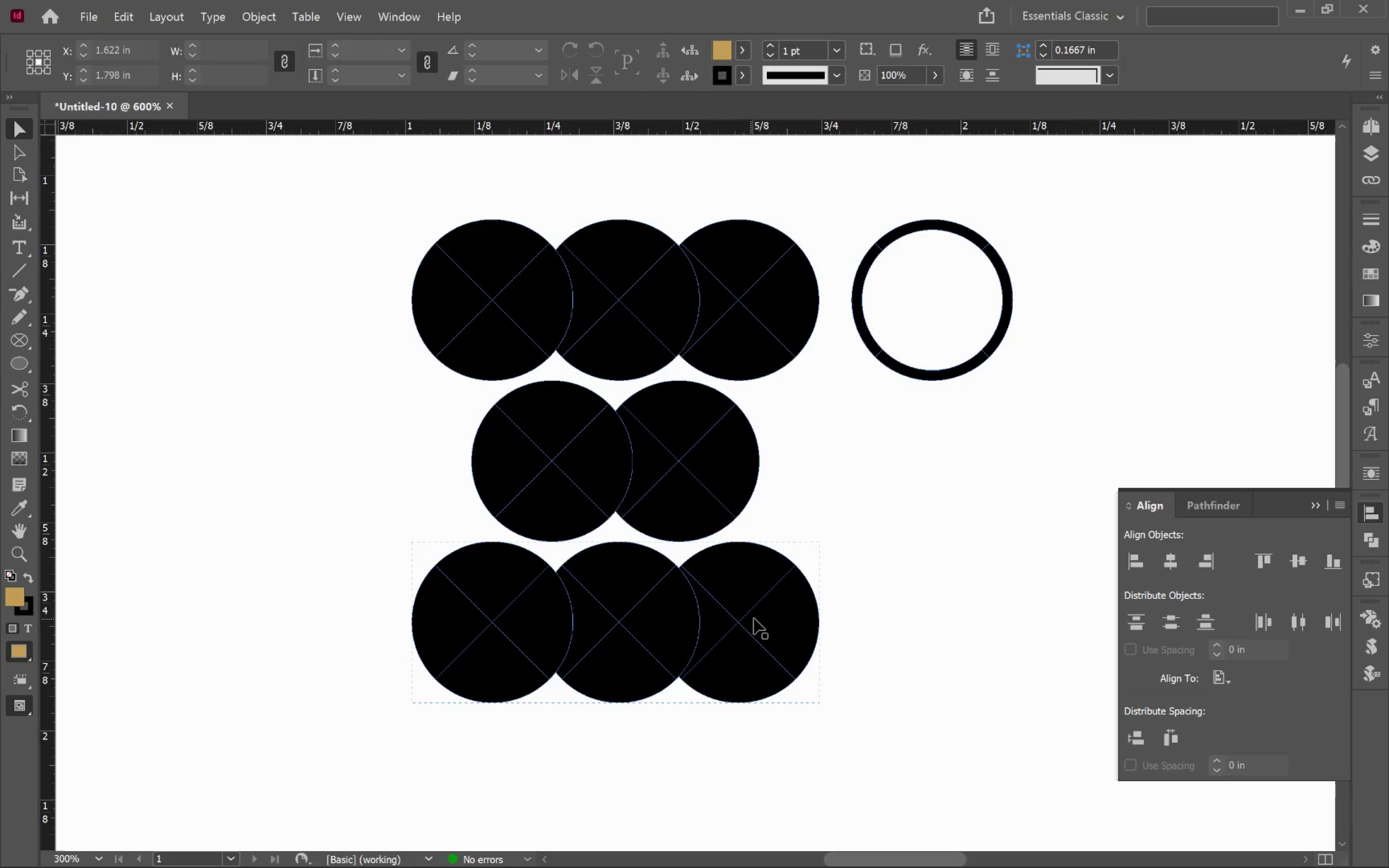 
double_click([755, 617])
 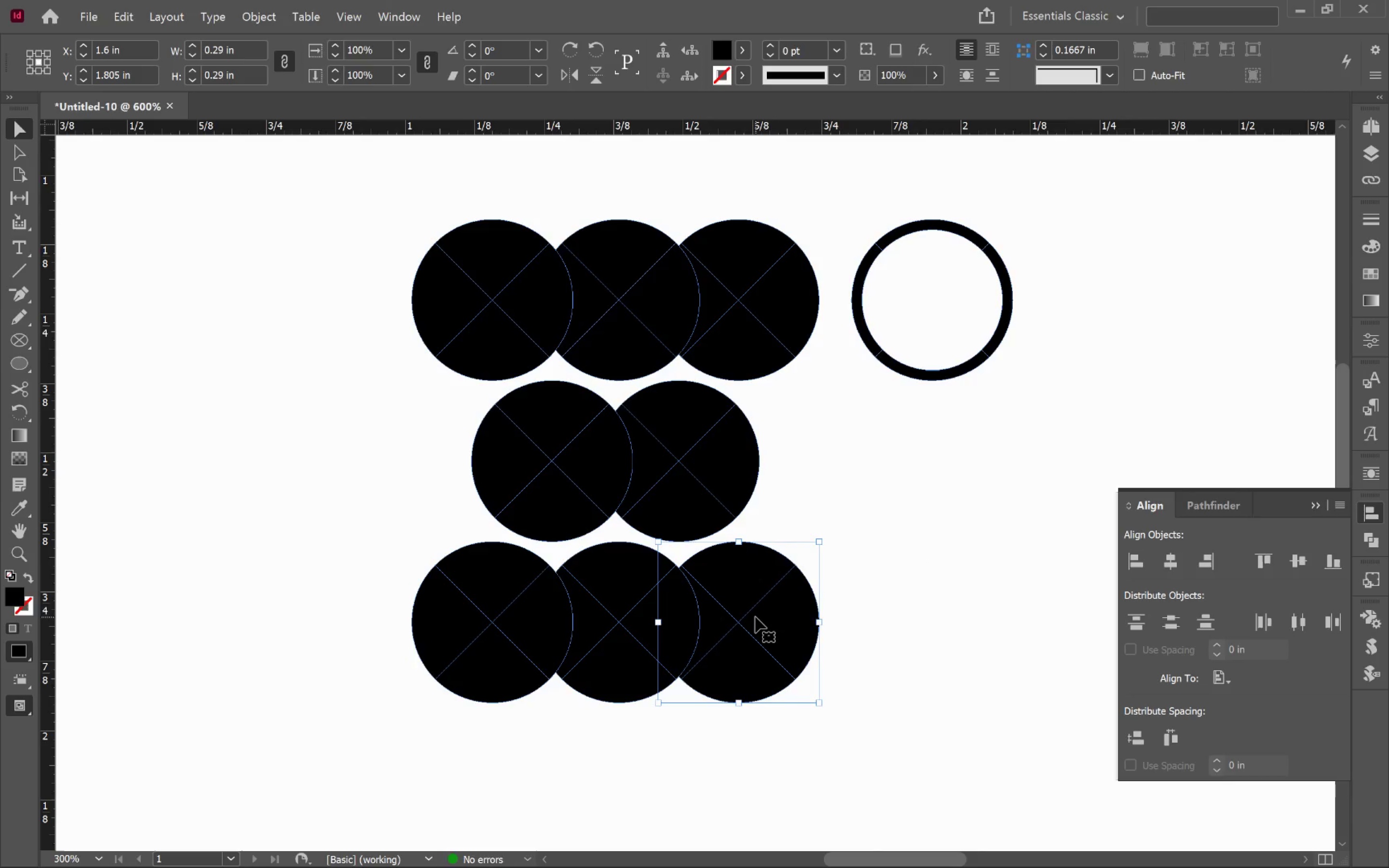 
key(Backspace)
 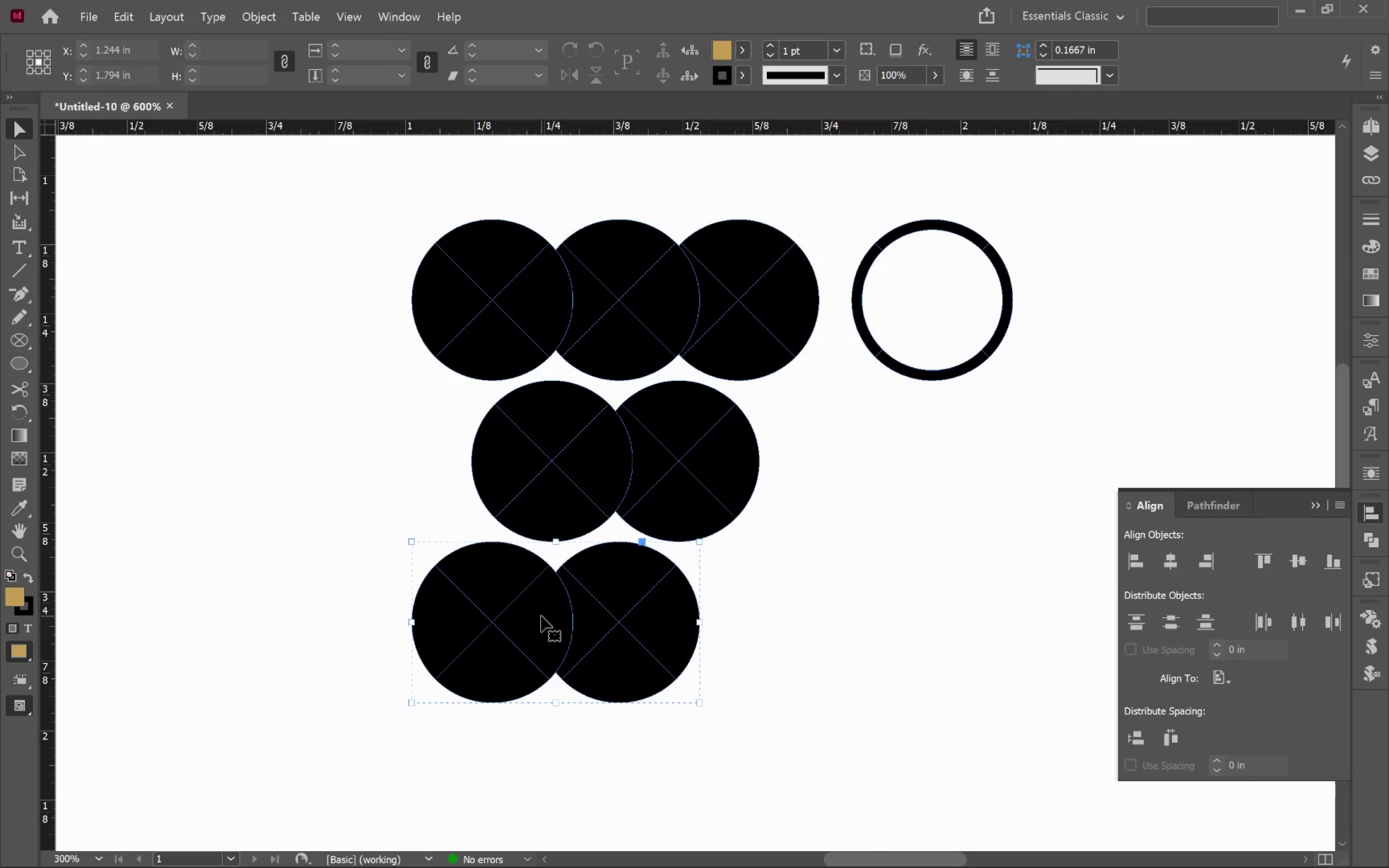 
double_click([521, 612])
 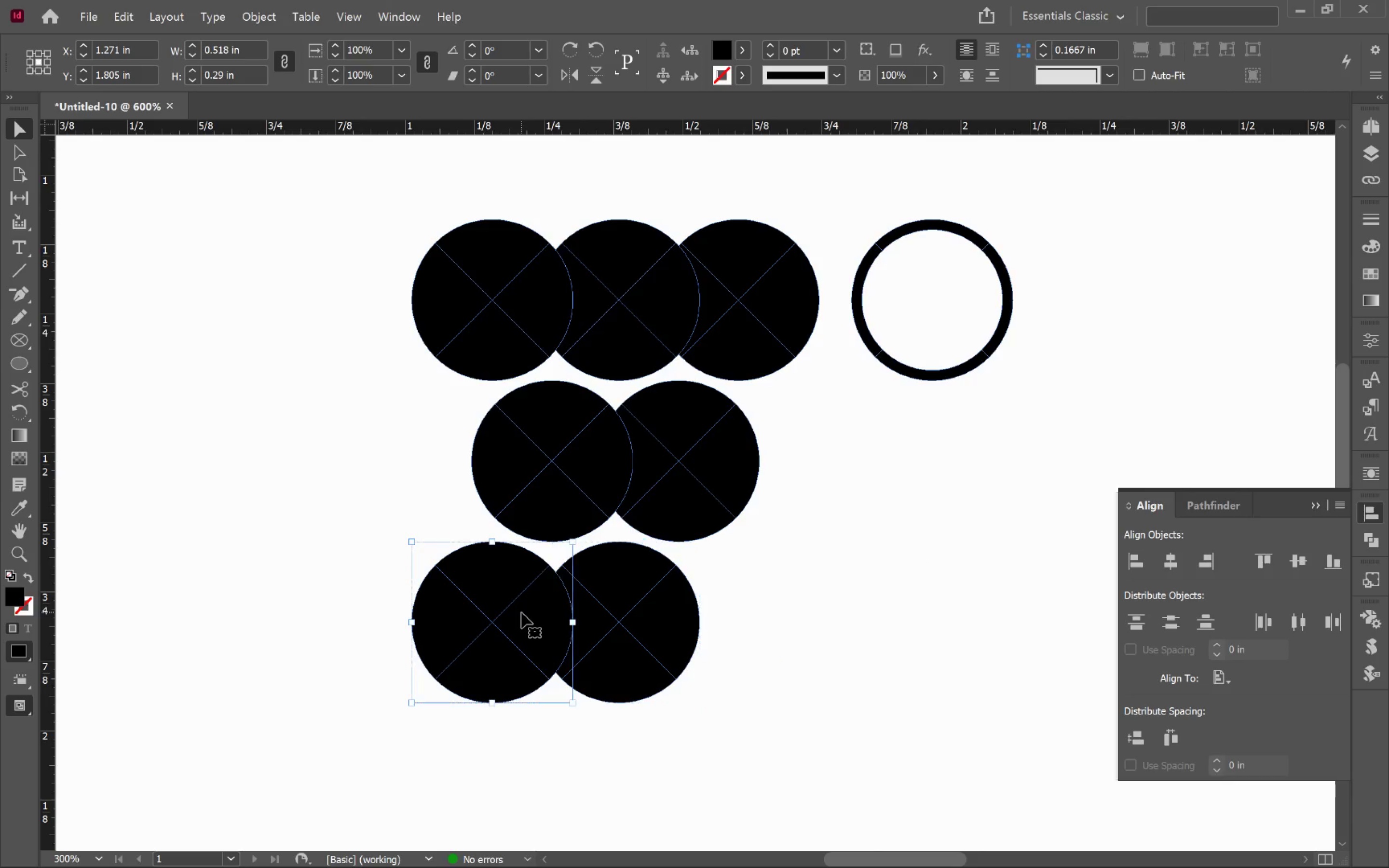 
triple_click([521, 612])
 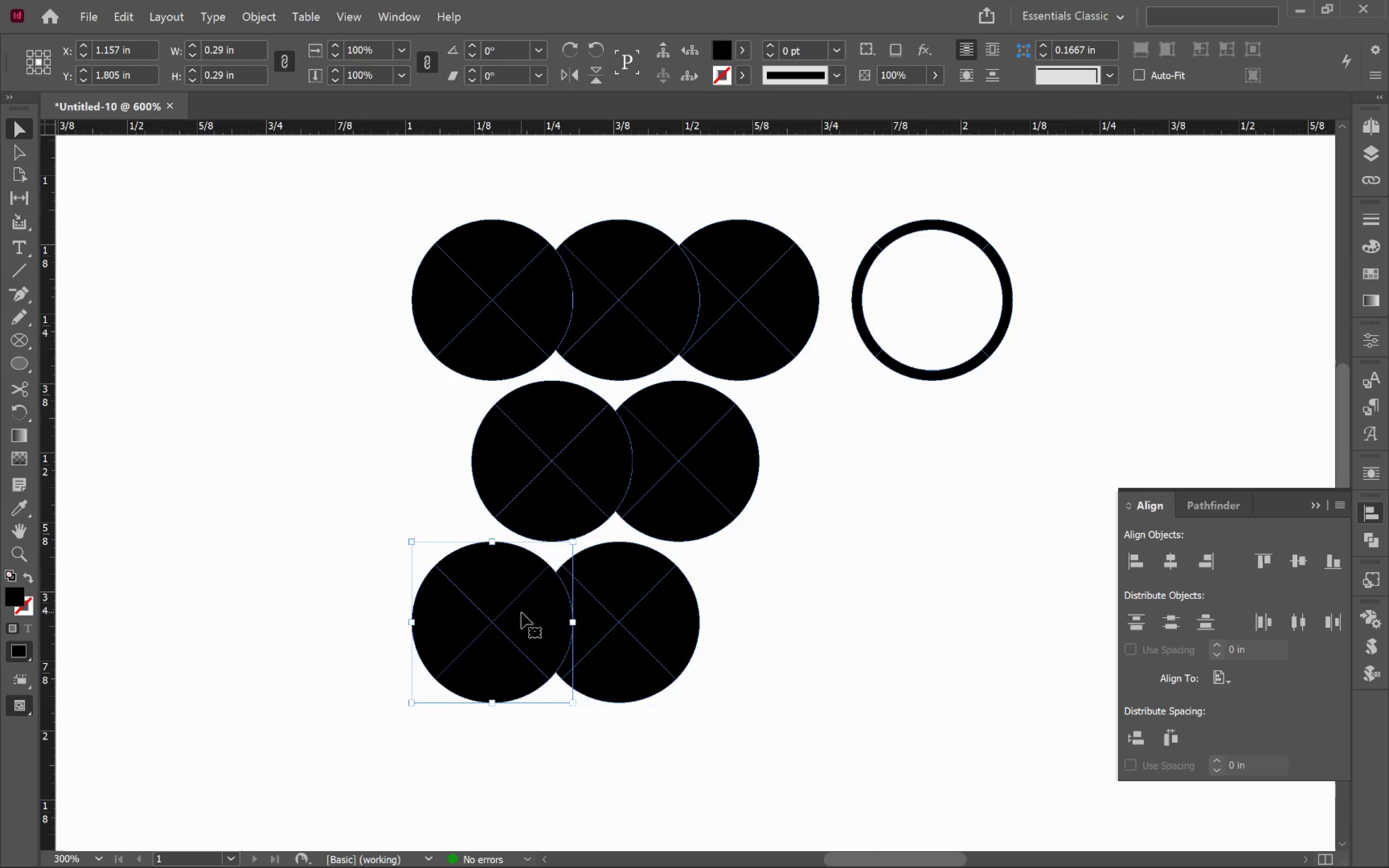 
key(Backspace)
 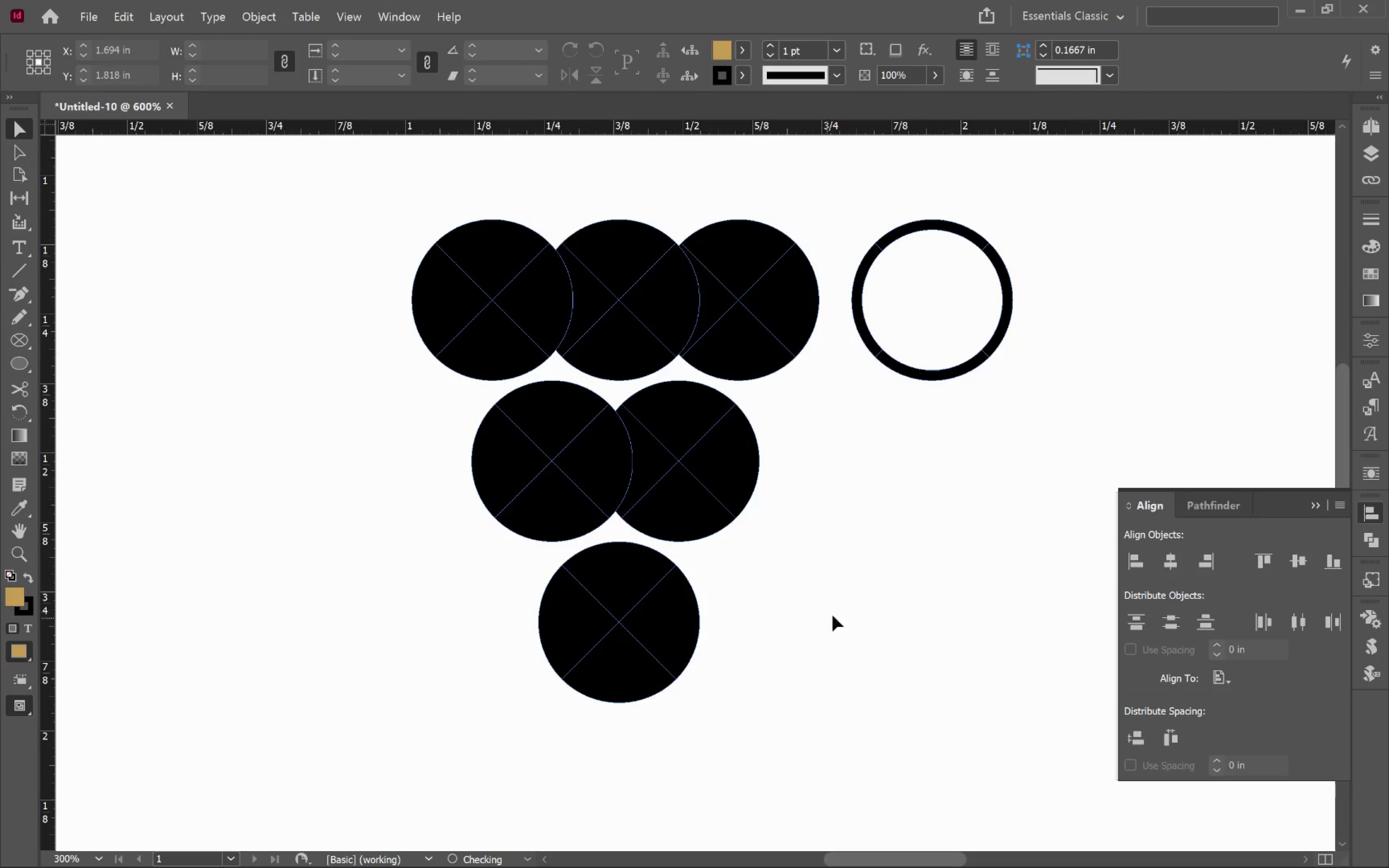 
left_click([855, 600])
 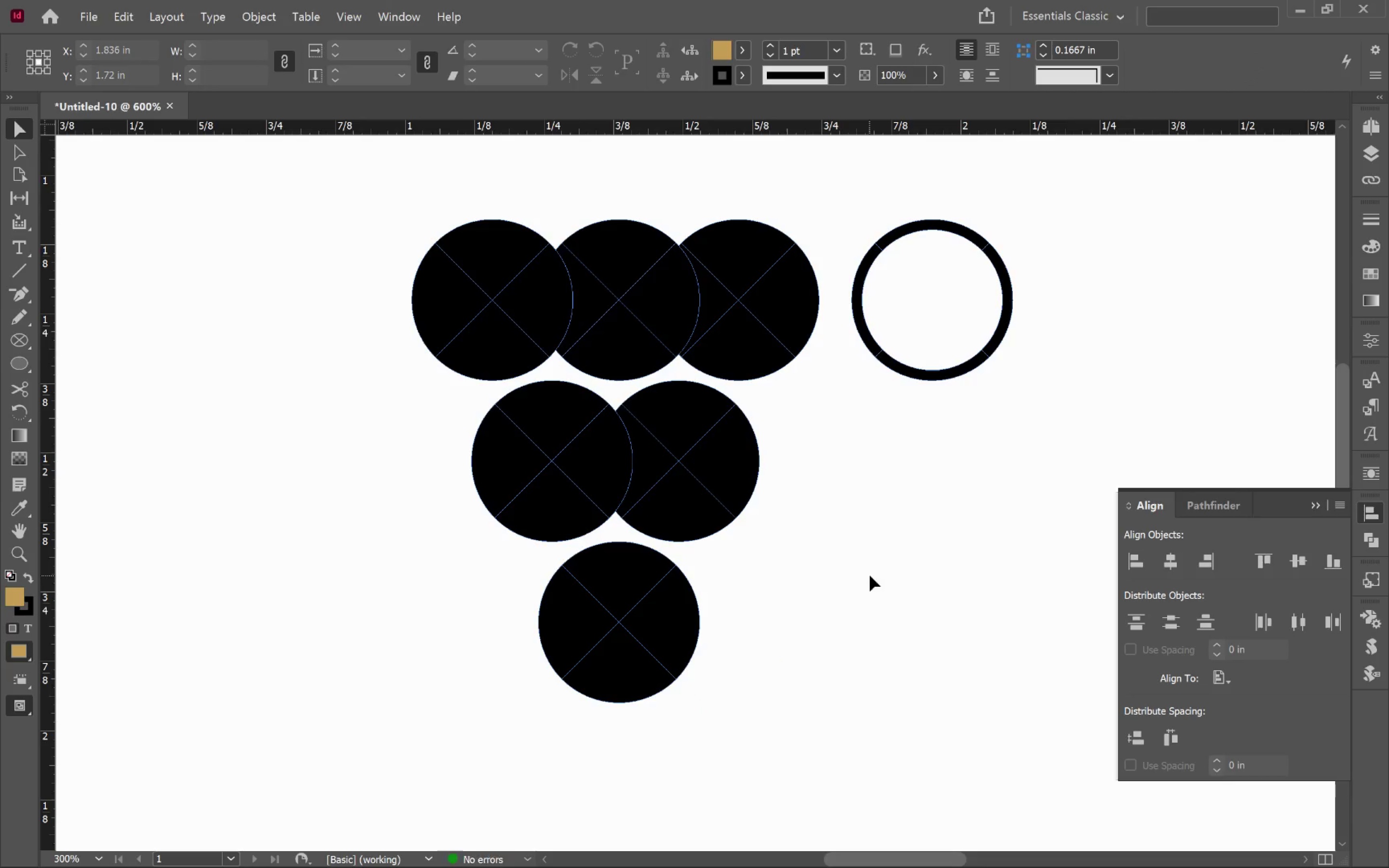 
left_click([870, 575])
 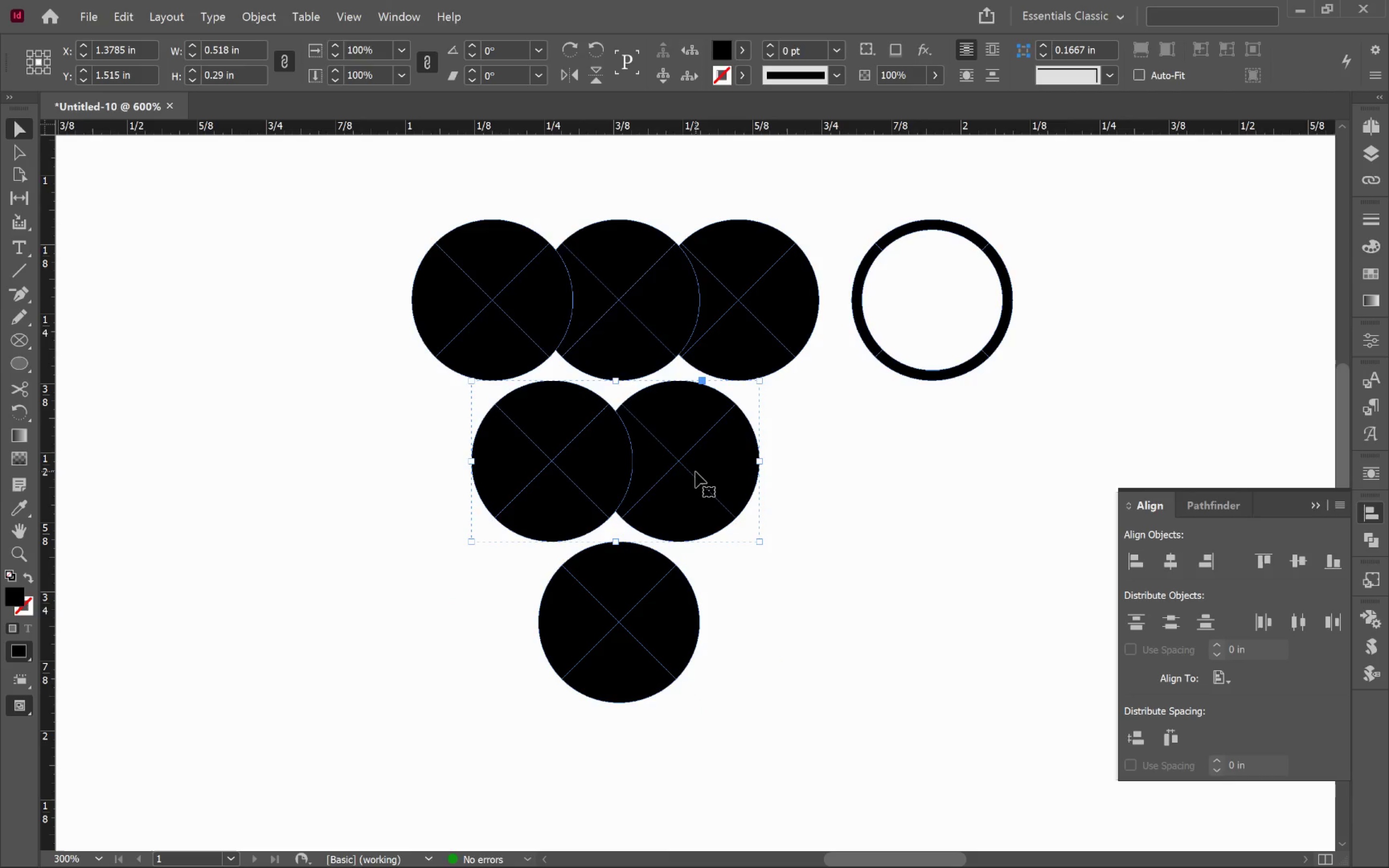 
hold_key(key=AltLeft, duration=0.59)
scroll: coordinate [693, 456], scroll_direction: up, amount: 3.0
 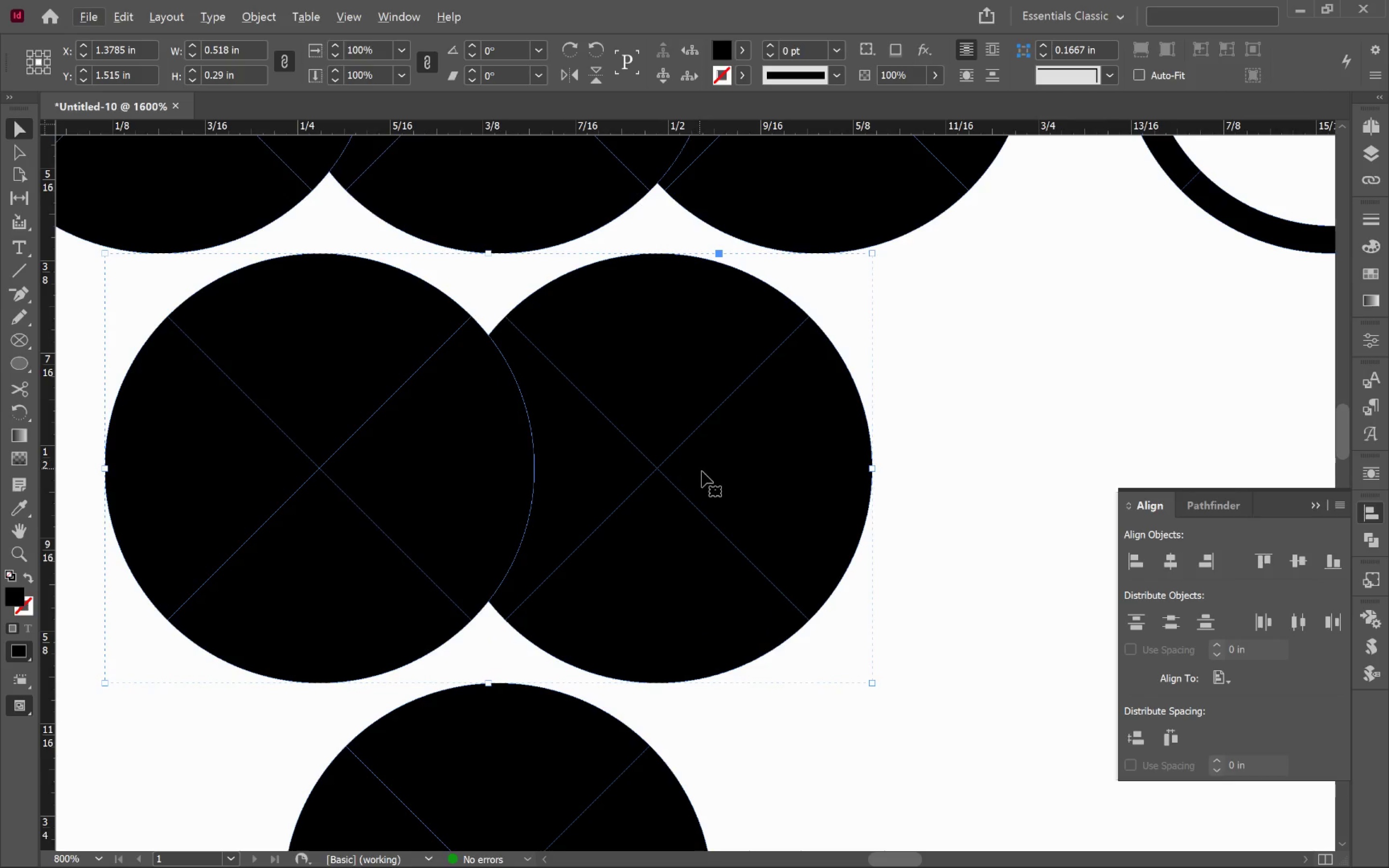 
left_click_drag(start_coordinate=[702, 471], to_coordinate=[700, 458])
 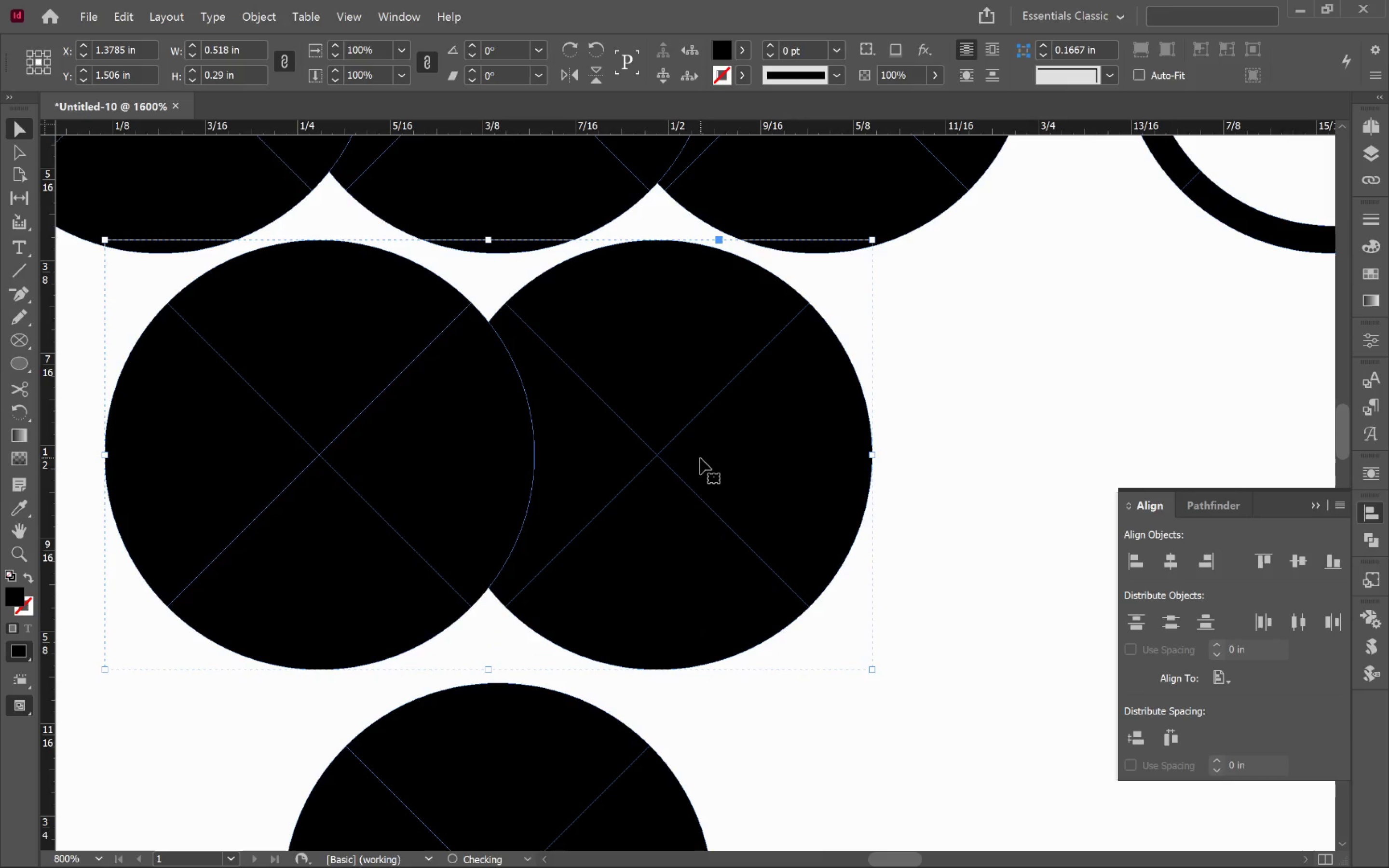 
hold_key(key=ShiftLeft, duration=1.26)
 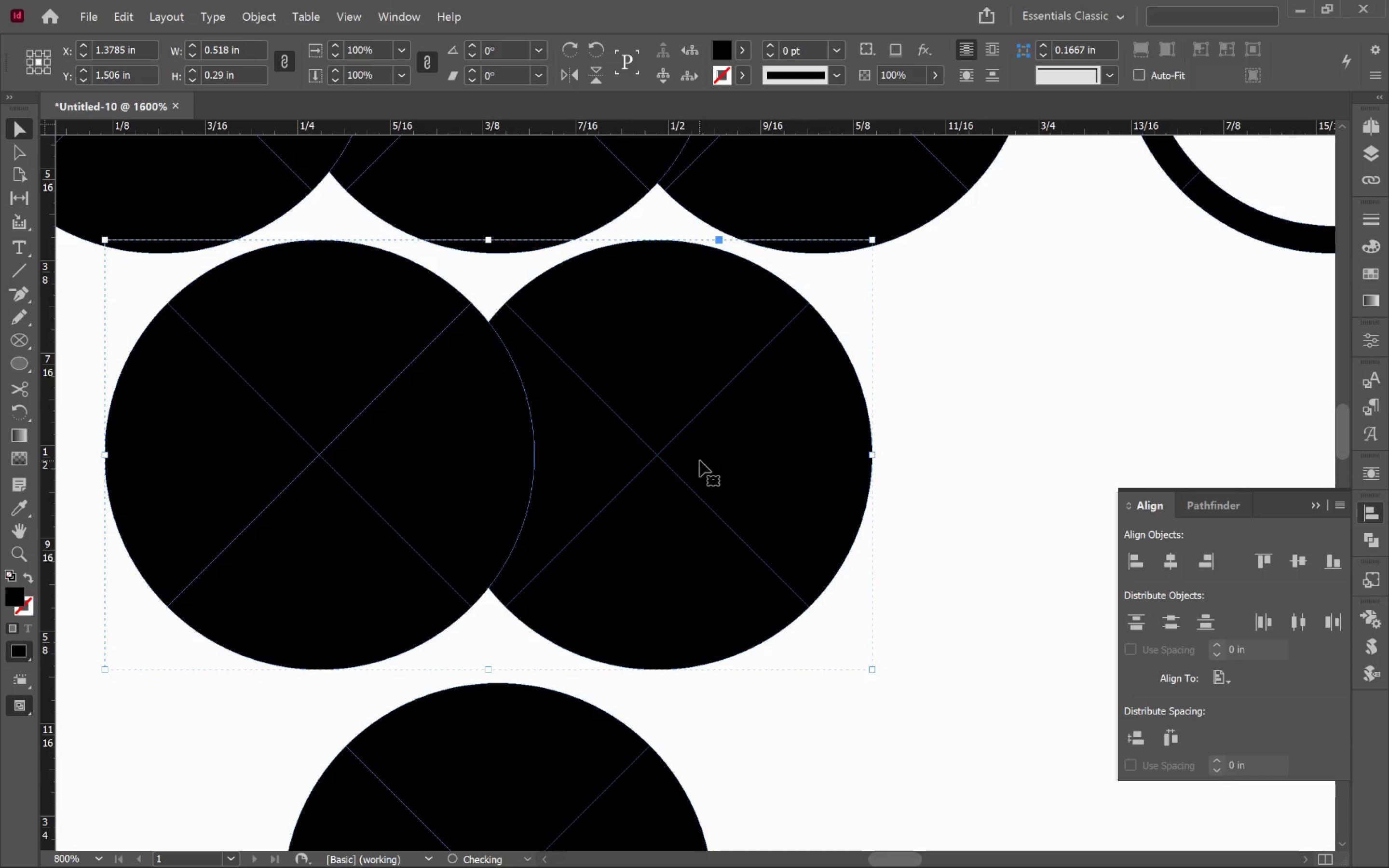 
left_click_drag(start_coordinate=[700, 461], to_coordinate=[698, 447])
 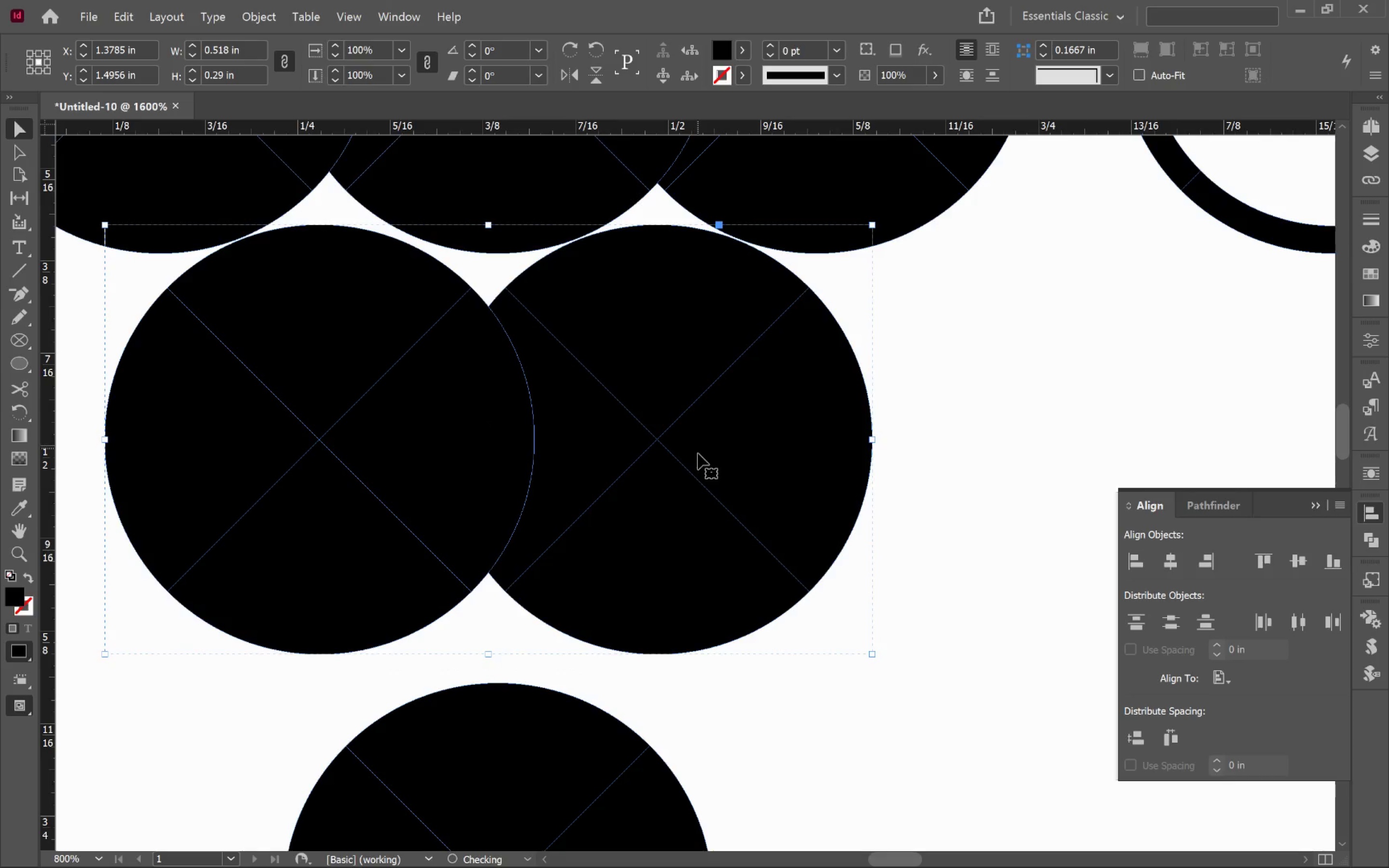 
hold_key(key=ShiftLeft, duration=1.06)
 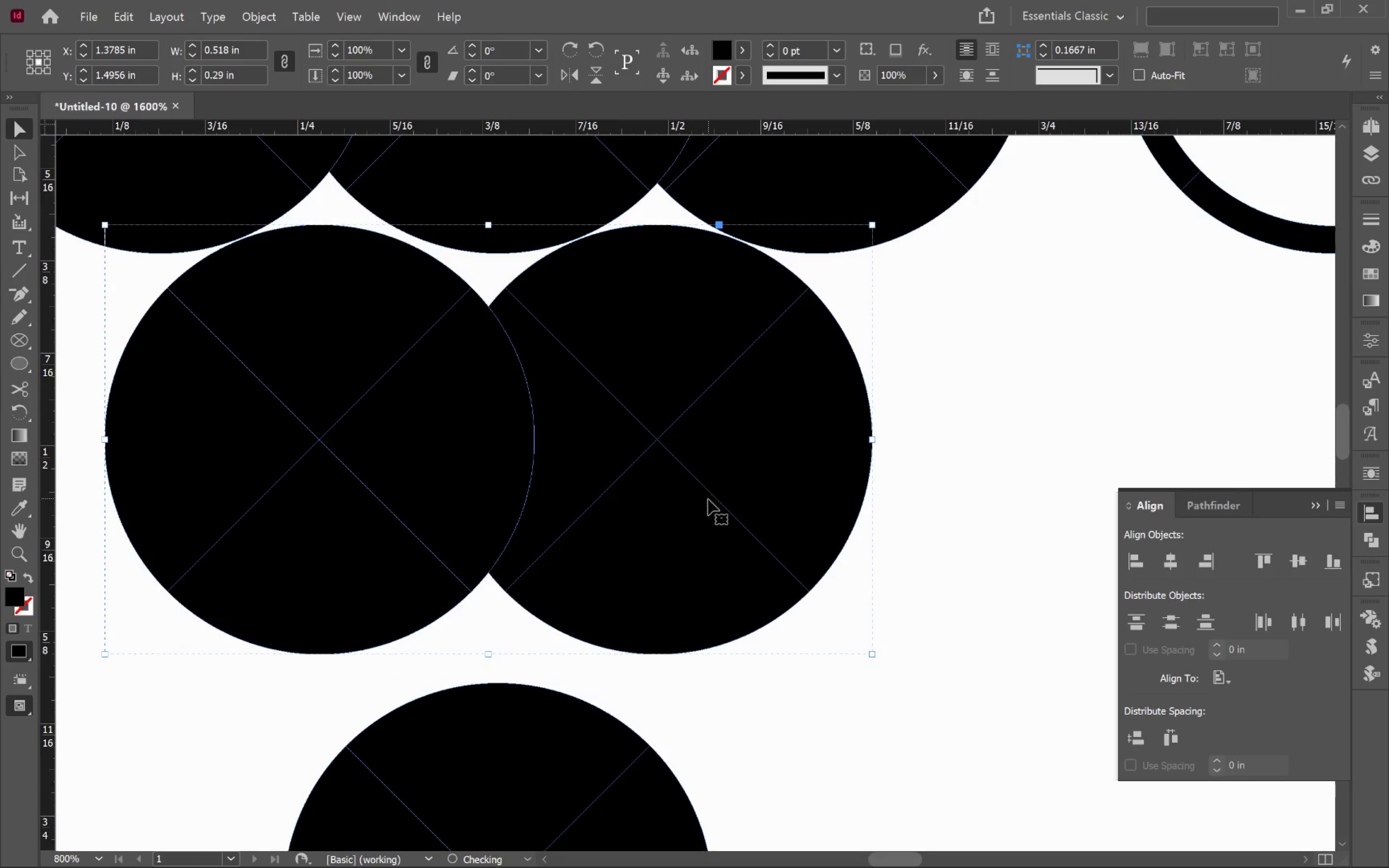 
hold_key(key=AltLeft, duration=0.7)
scroll: coordinate [708, 499], scroll_direction: down, amount: 2.0
 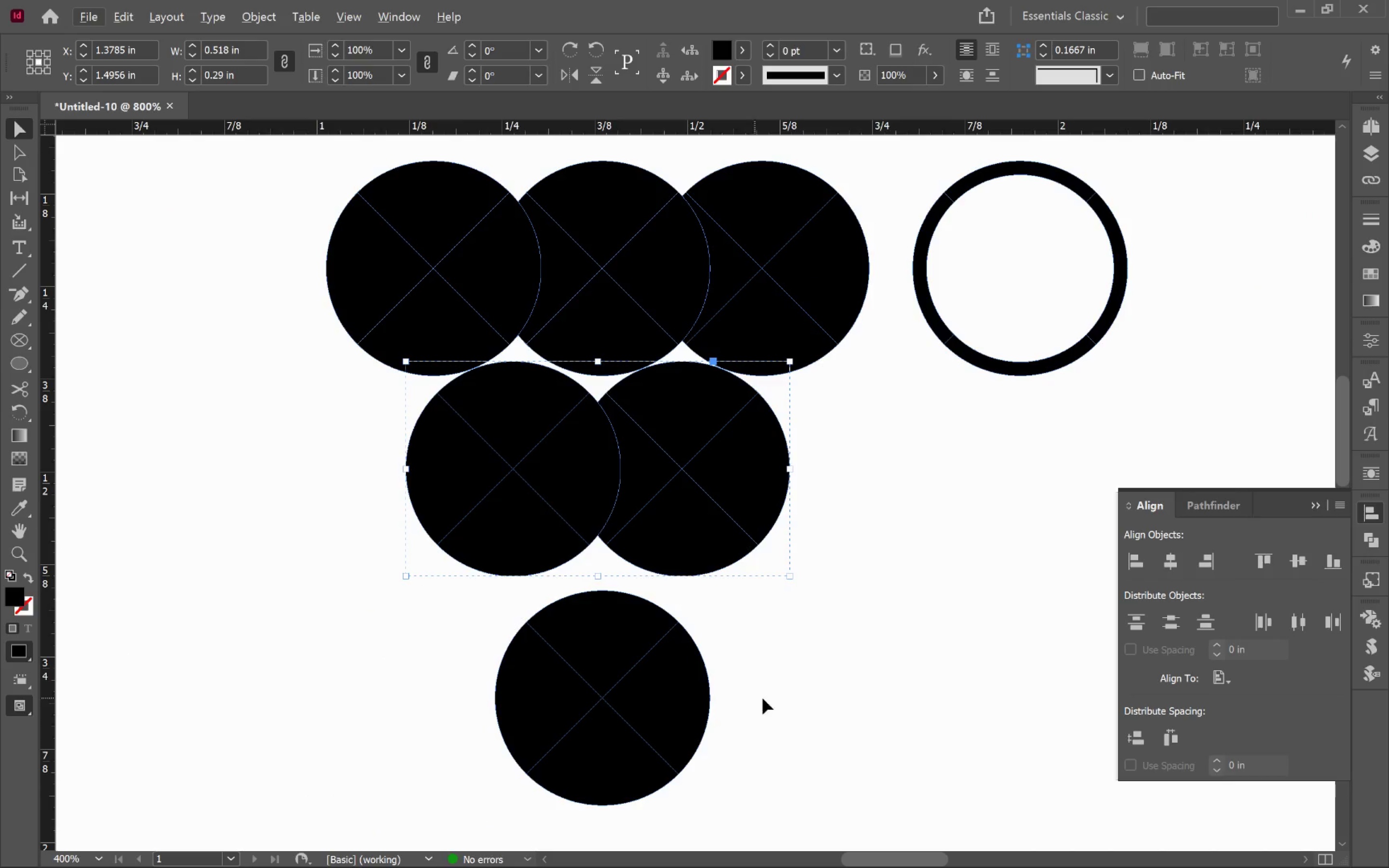 
left_click([675, 683])
 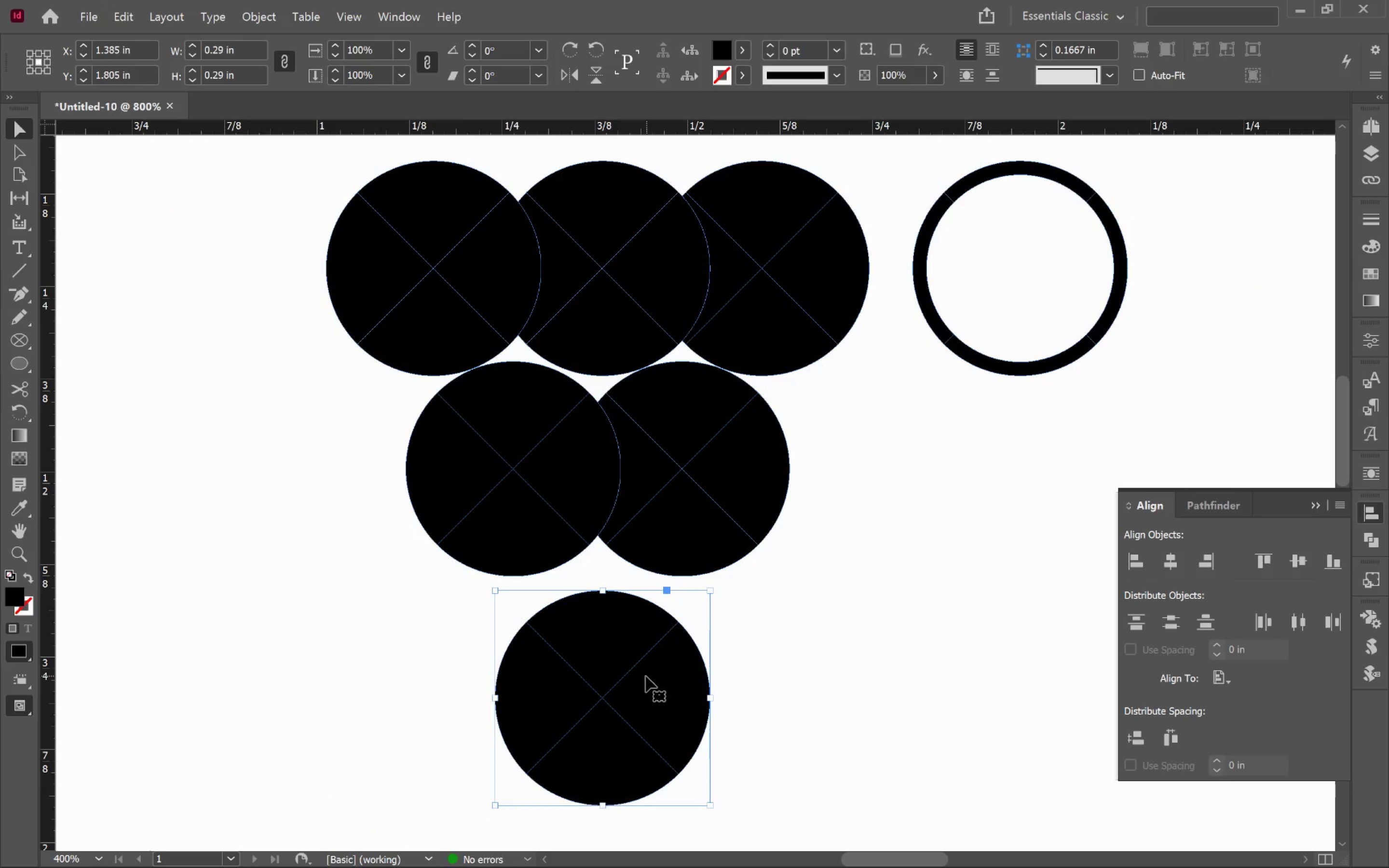 
left_click_drag(start_coordinate=[645, 676], to_coordinate=[640, 646])
 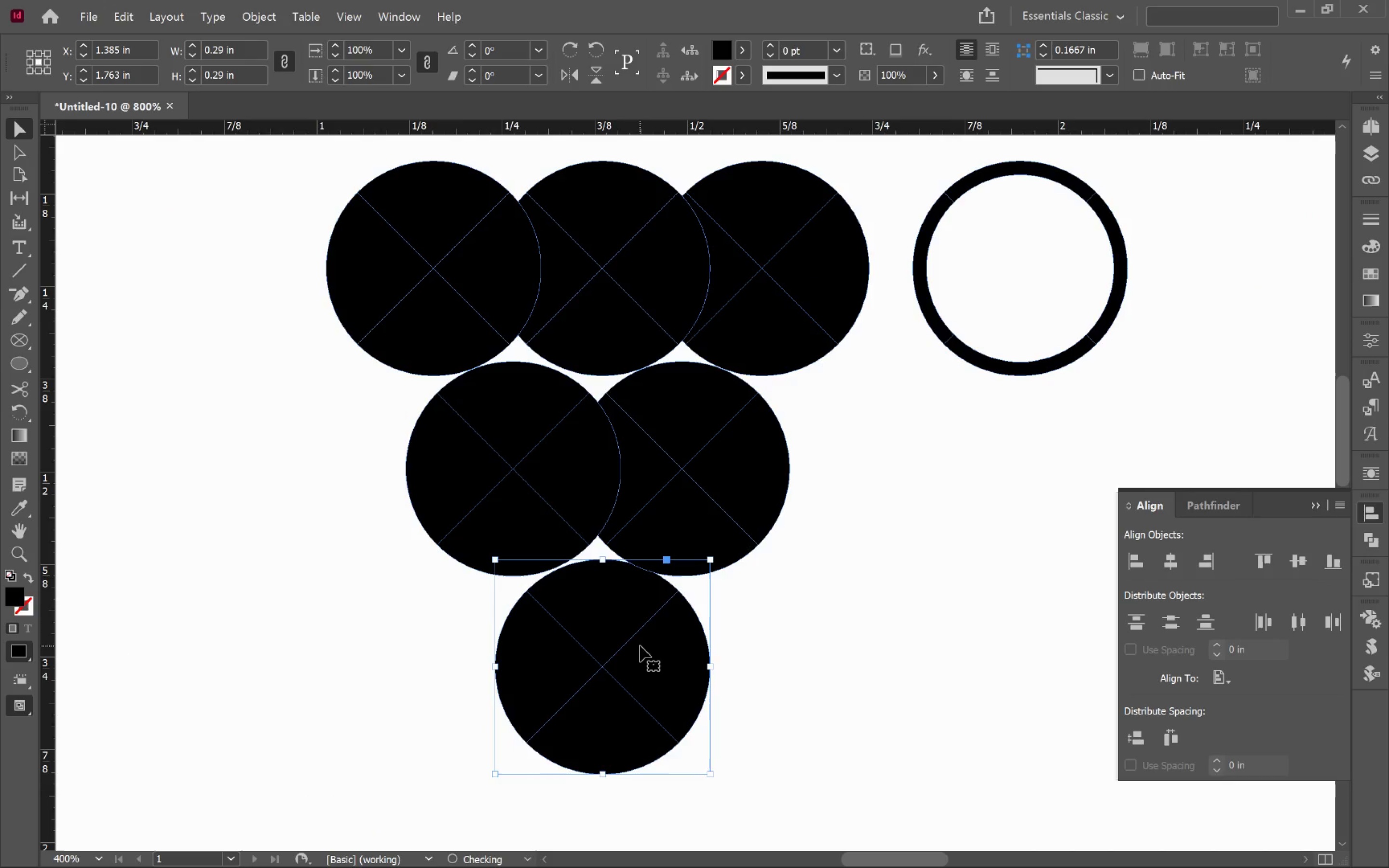 
hold_key(key=ShiftLeft, duration=4.25)
 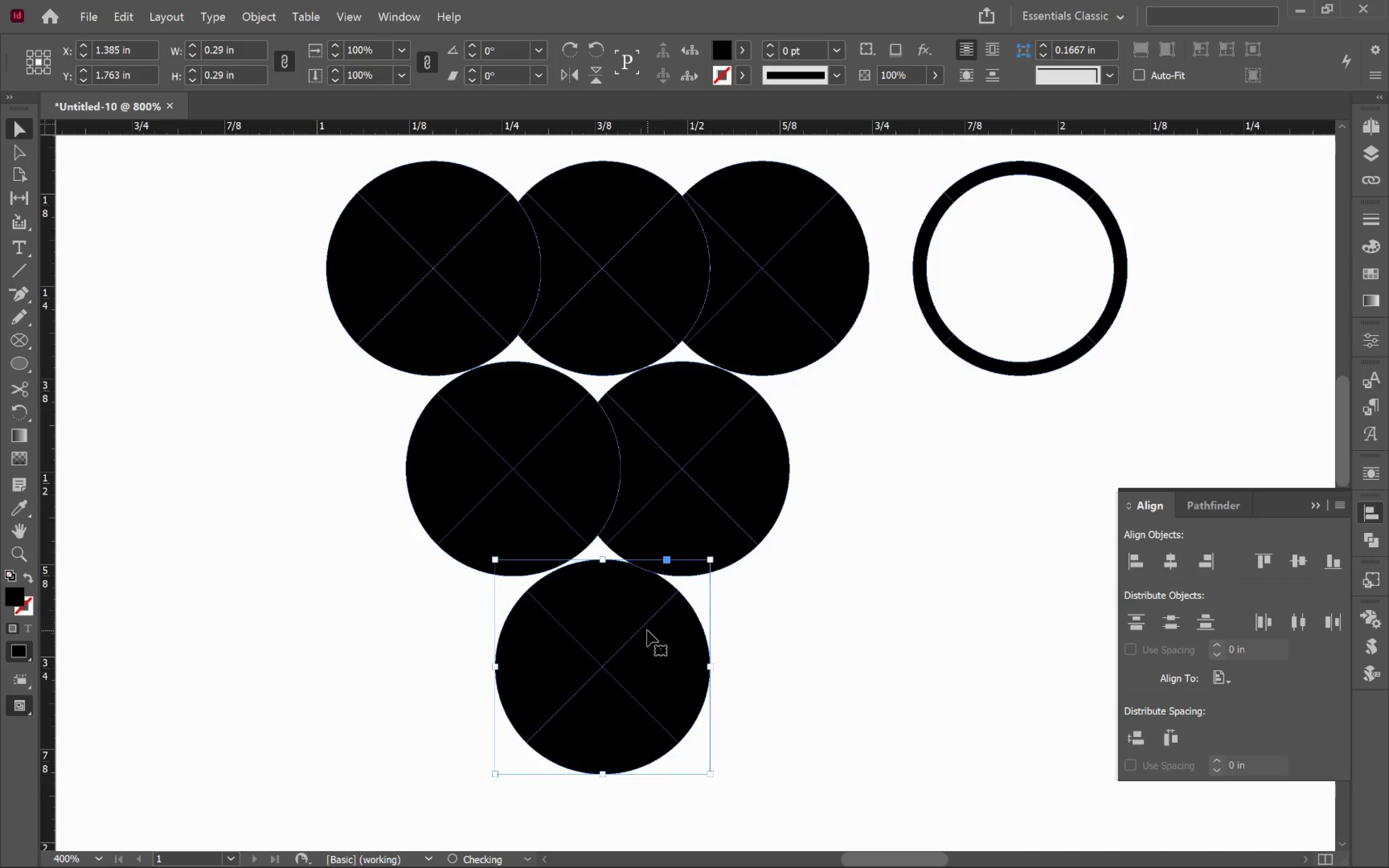 
left_click_drag(start_coordinate=[647, 630], to_coordinate=[648, 635])
 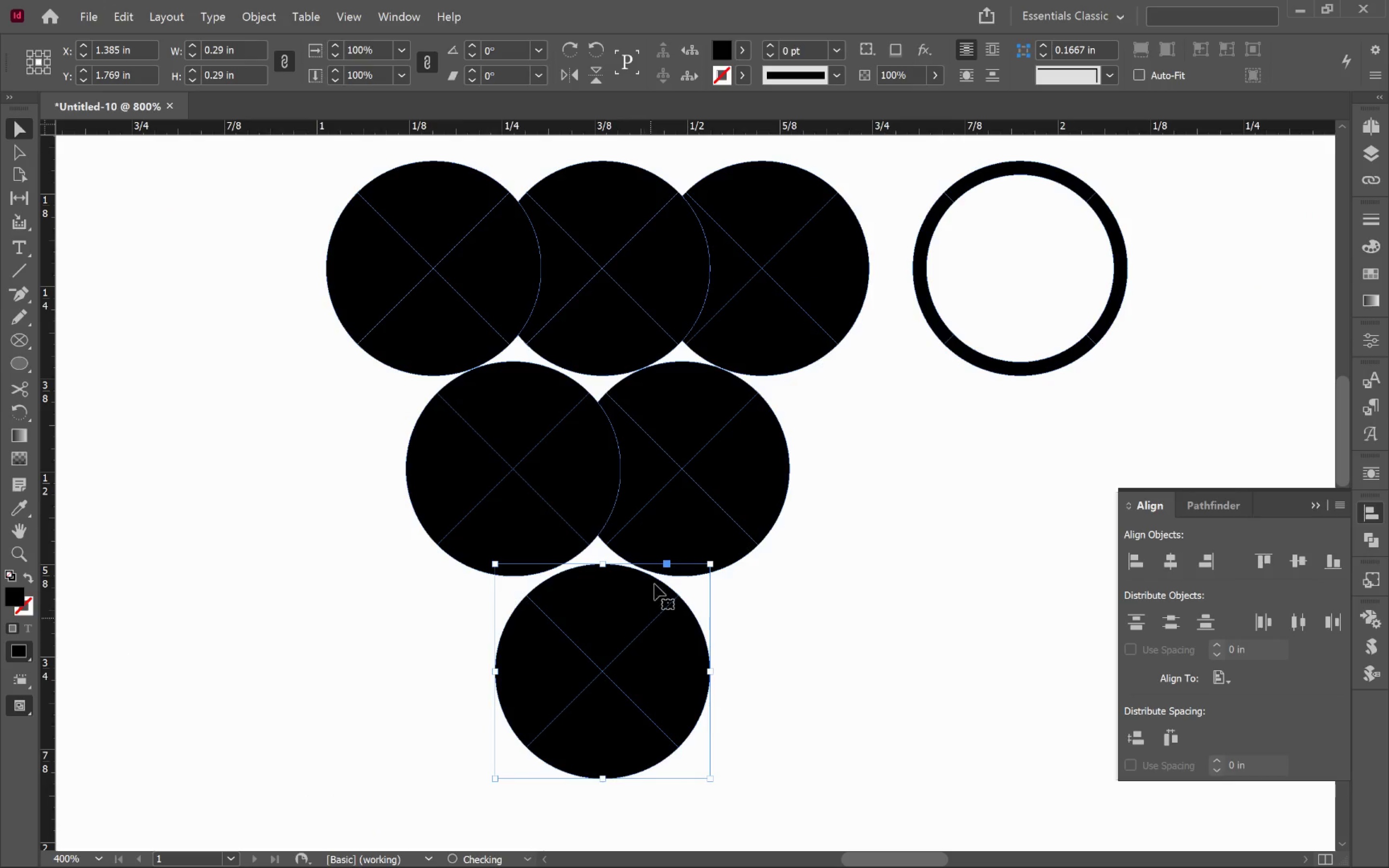 
hold_key(key=ShiftLeft, duration=2.28)
left_click([721, 452])
 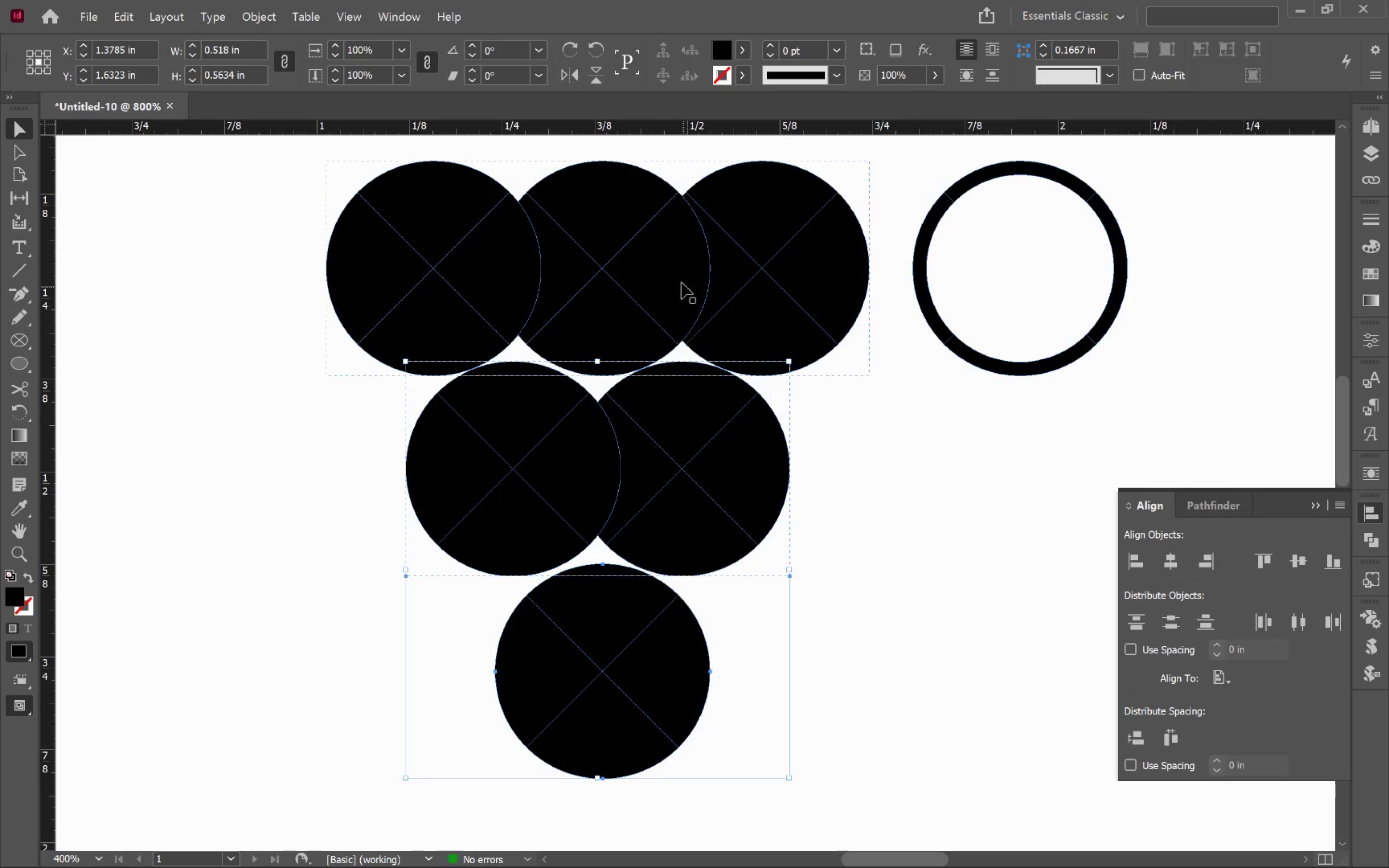 
left_click([680, 278])
 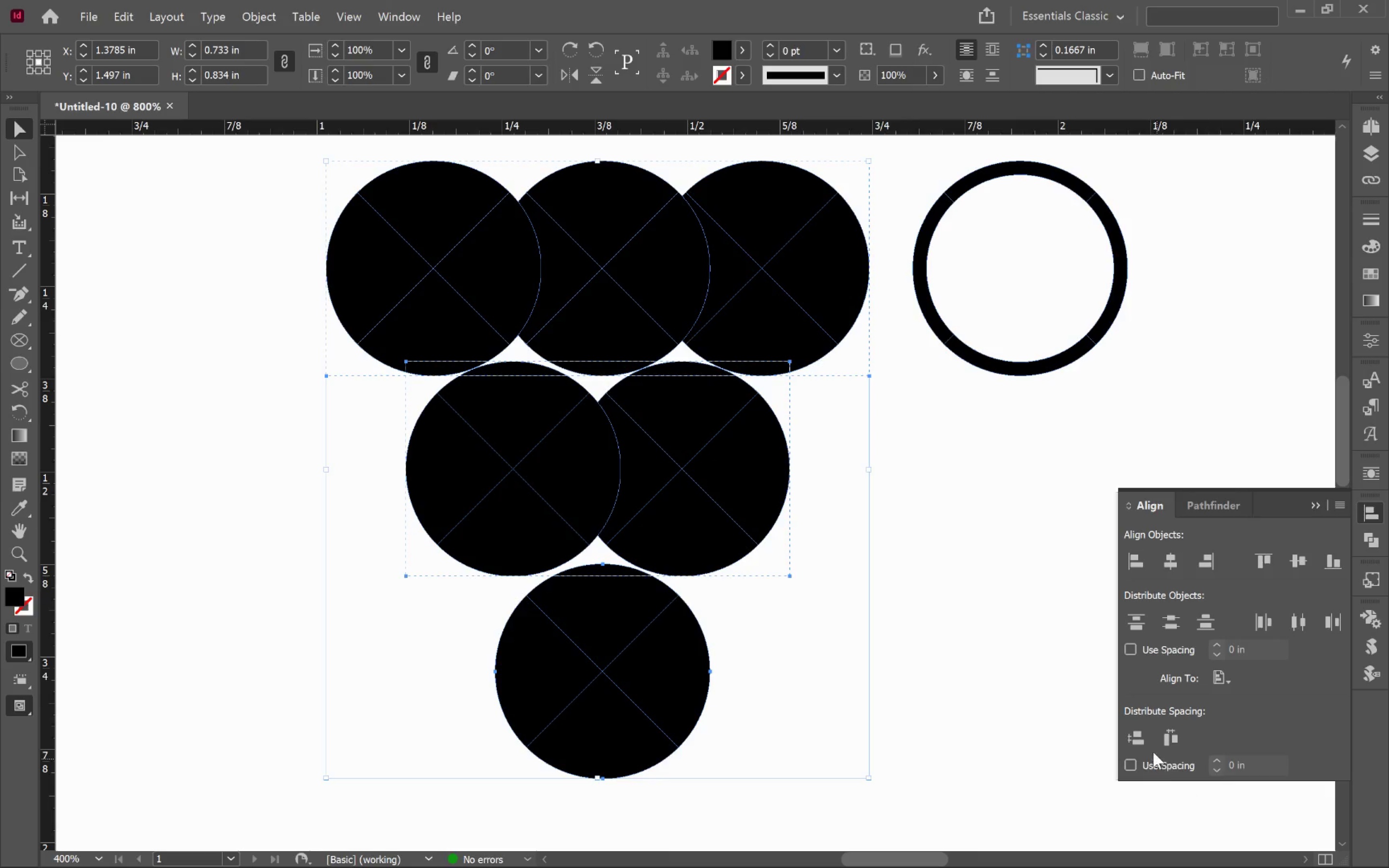 
left_click([1138, 735])
 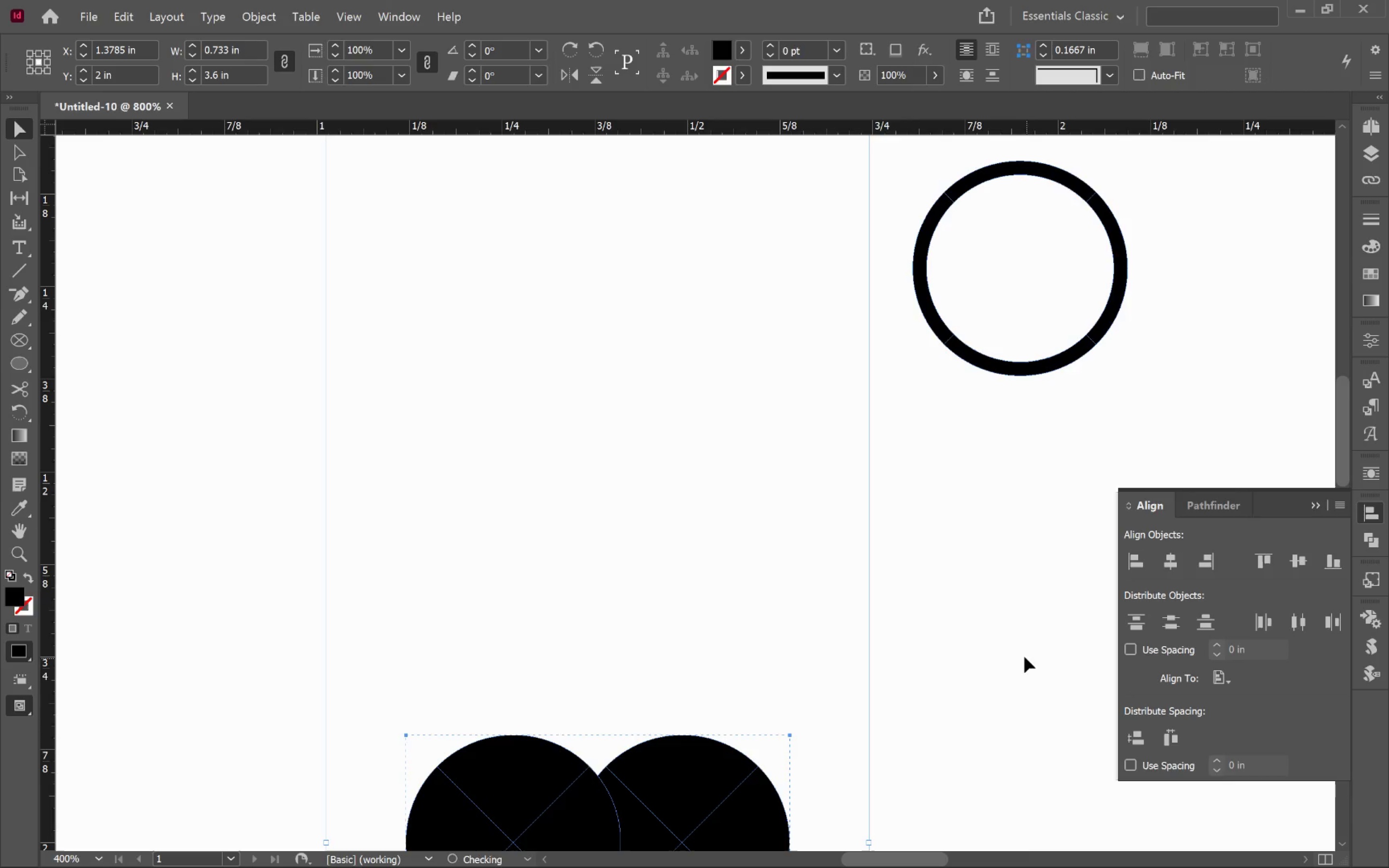 
key(Control+Z)
 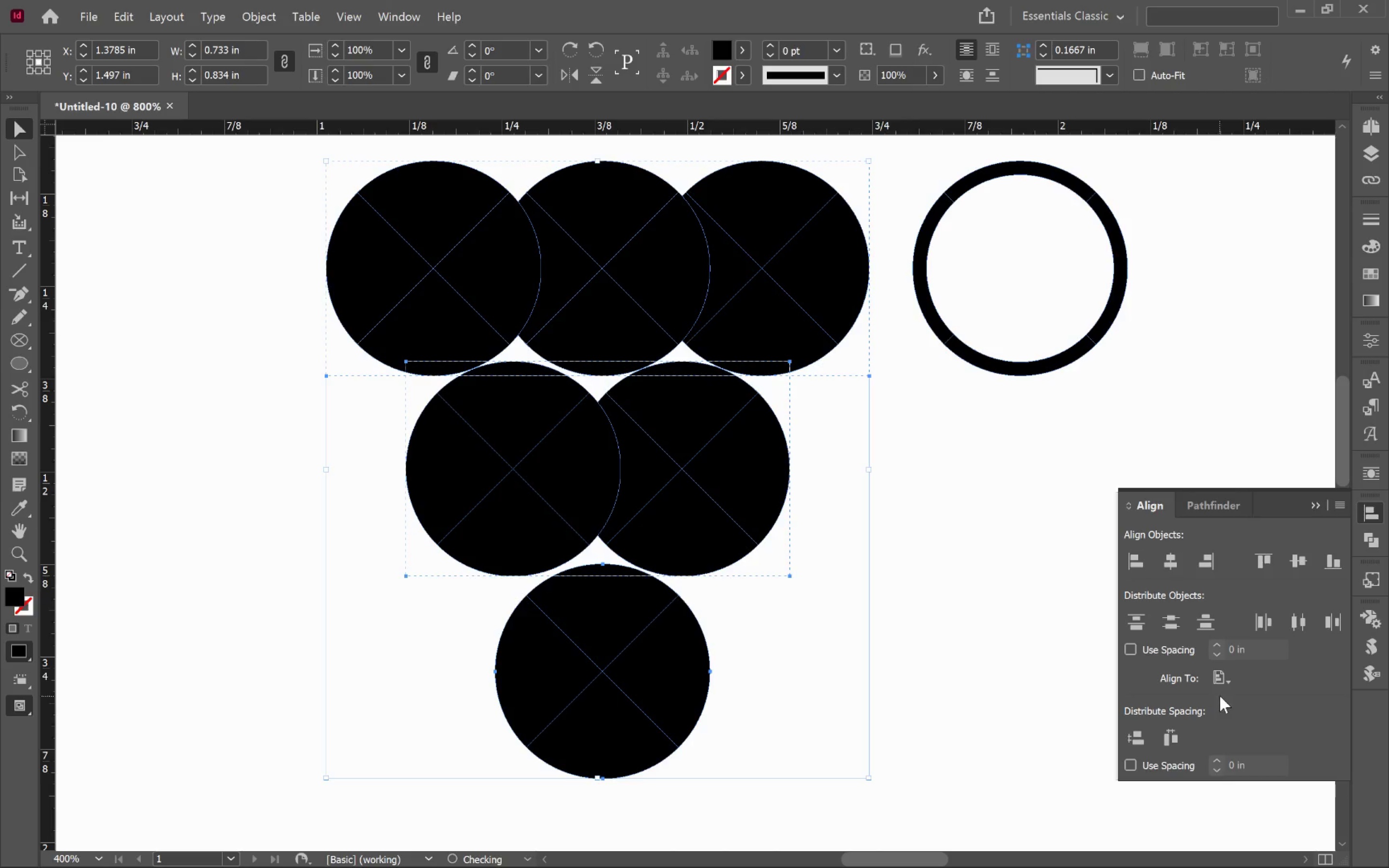 
left_click([1220, 680])
 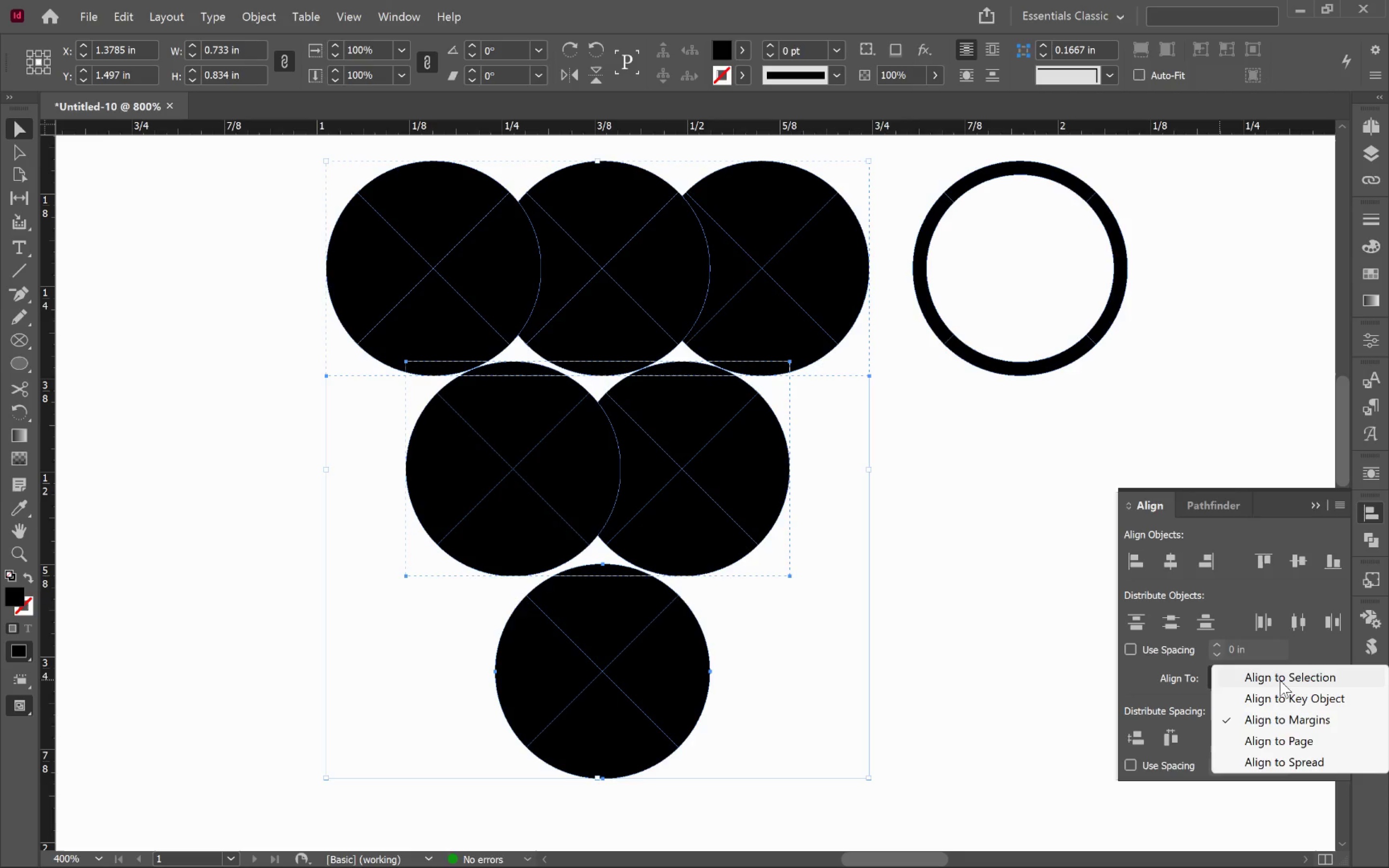 
left_click([1296, 679])
 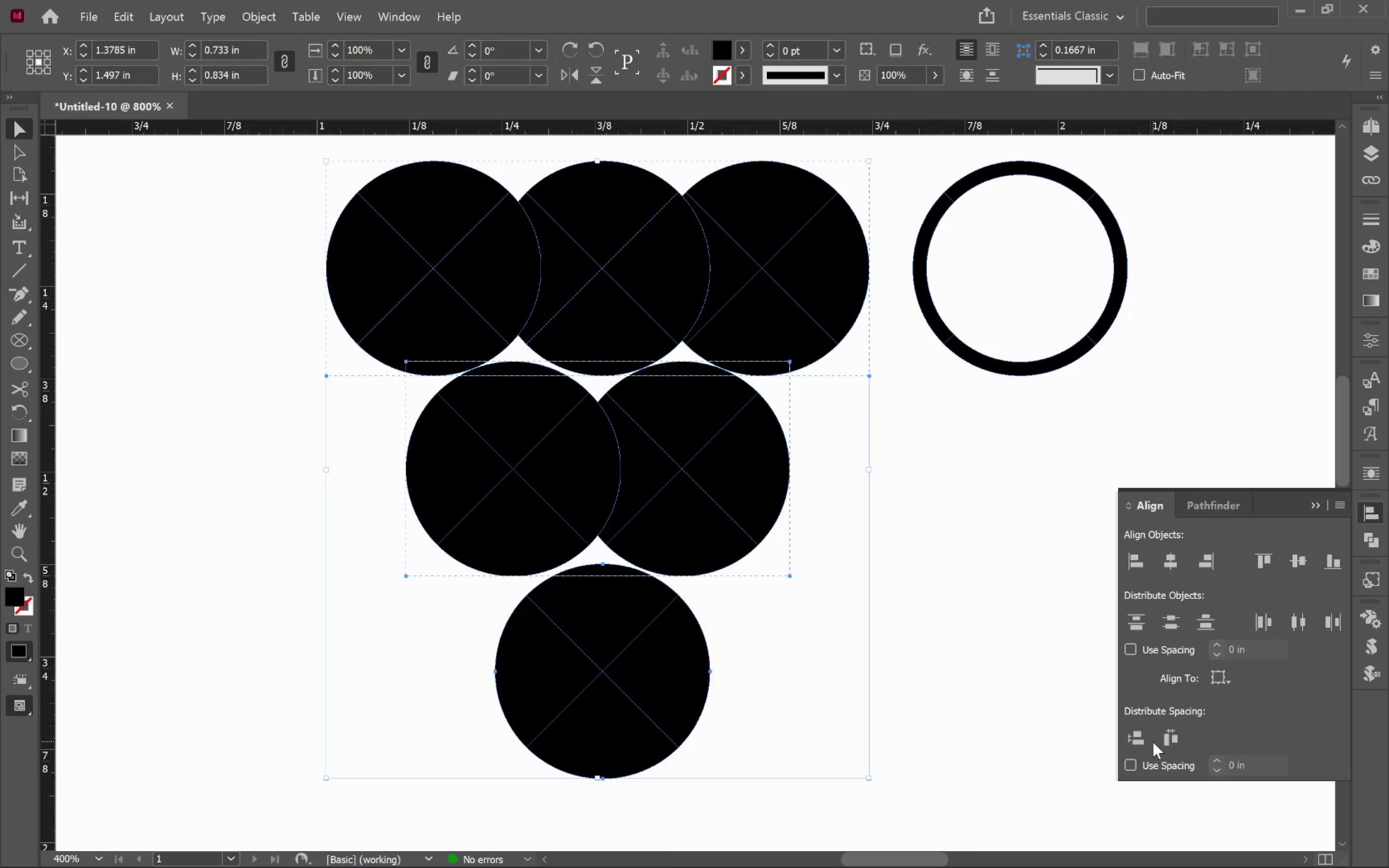 
left_click([1140, 736])
 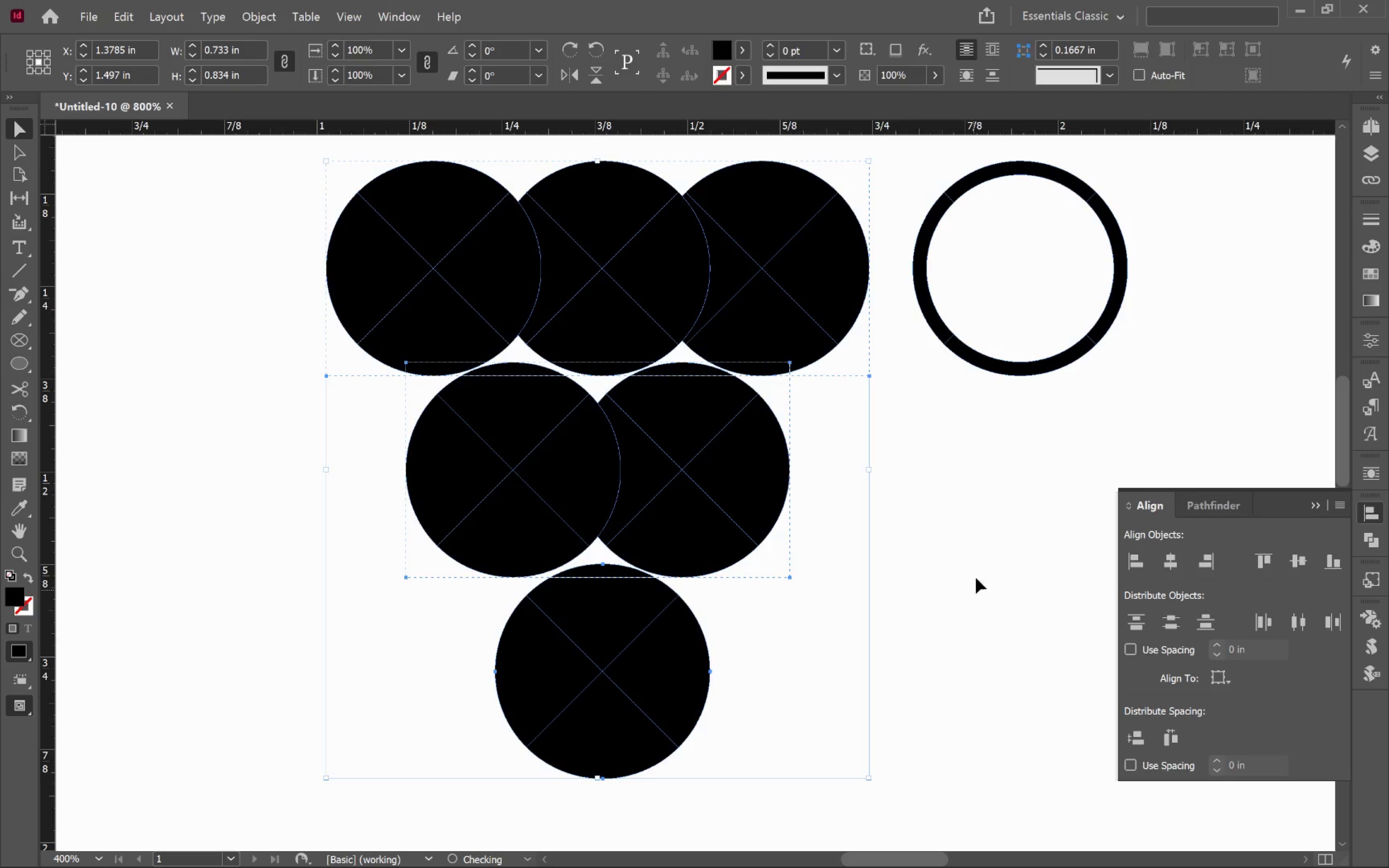 
left_click([1005, 554])
 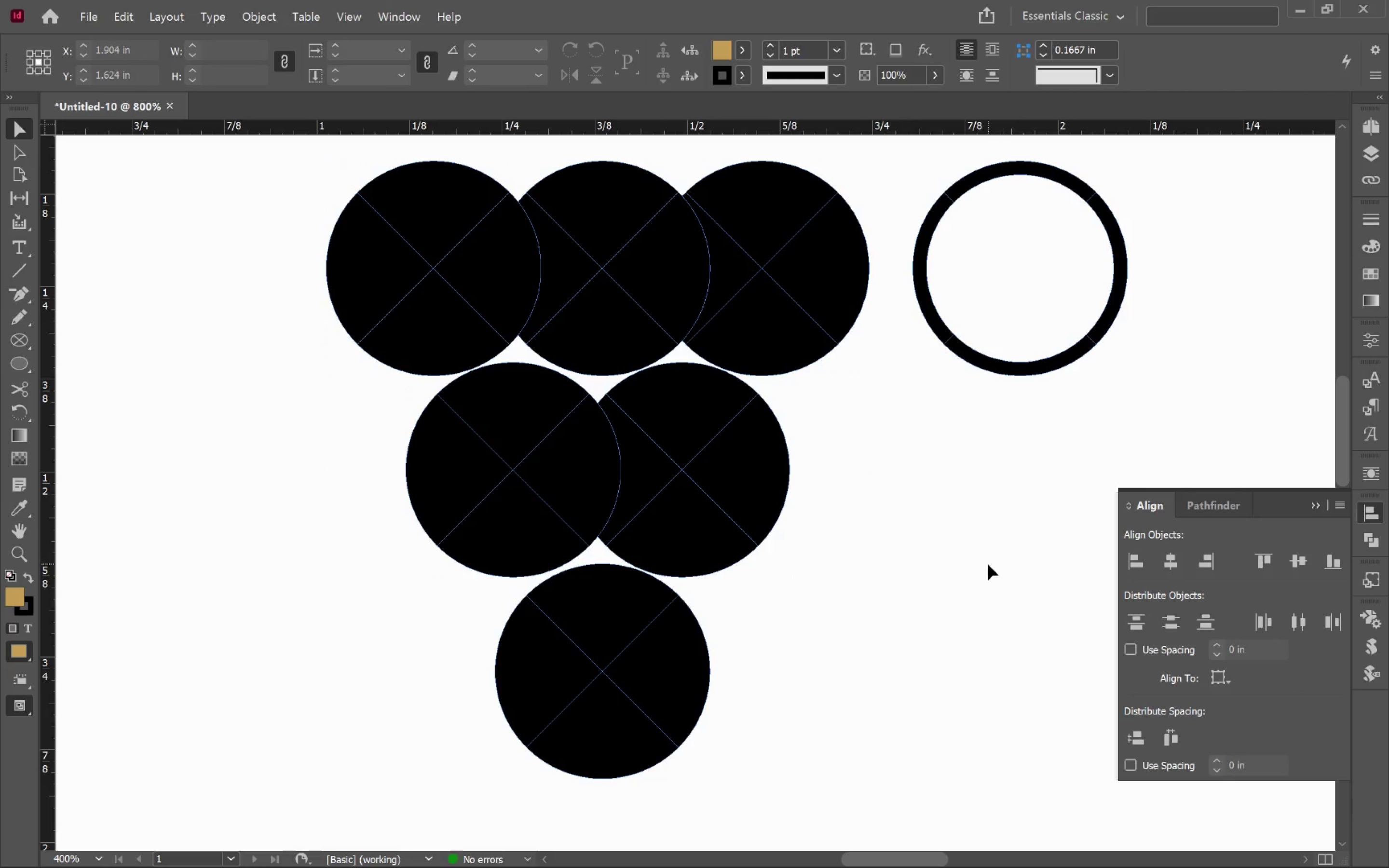 
hold_key(key=AltLeft, duration=0.91)
 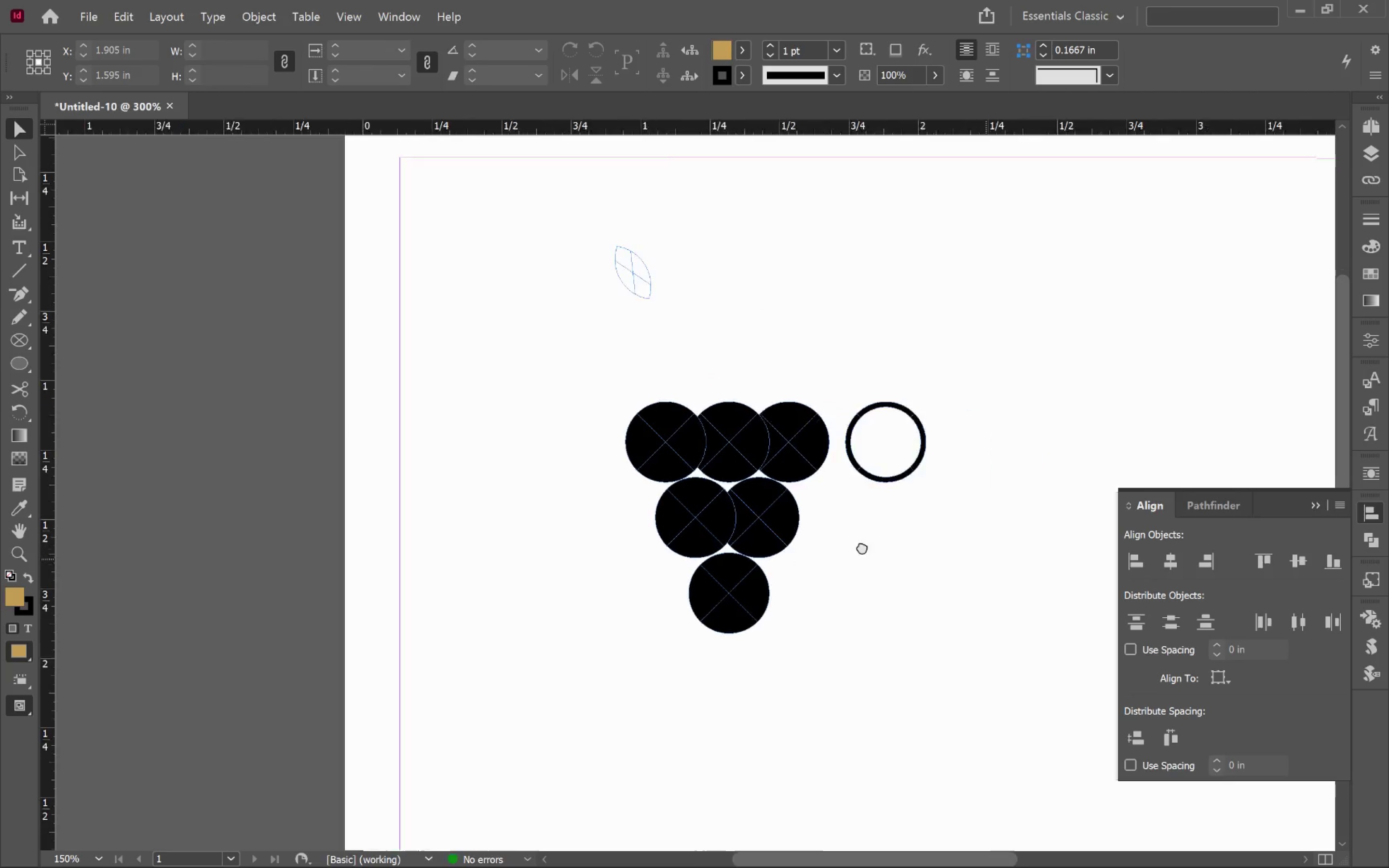 
hold_key(key=Space, duration=0.48)
 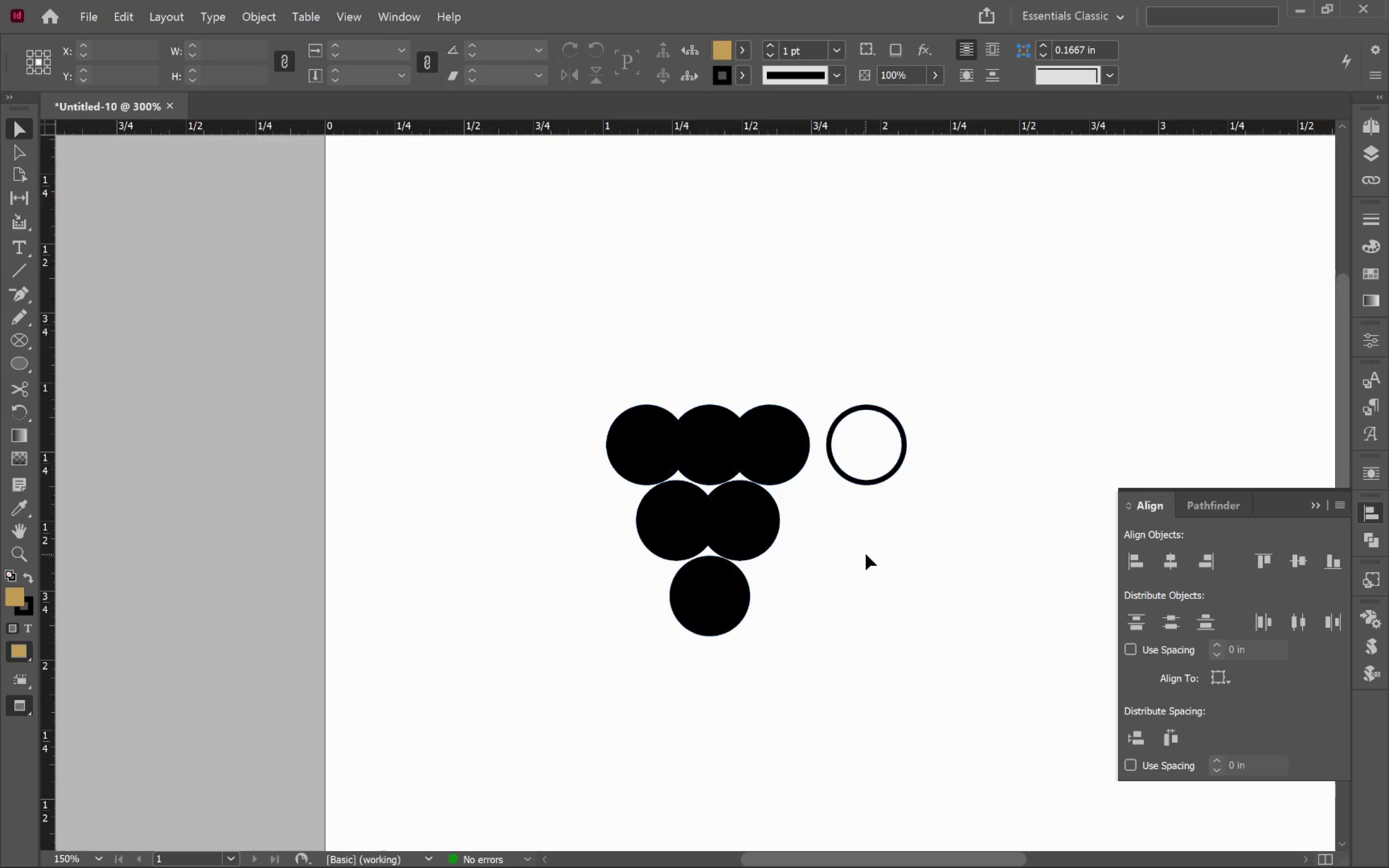 
scroll: coordinate [985, 568], scroll_direction: down, amount: 3.0
 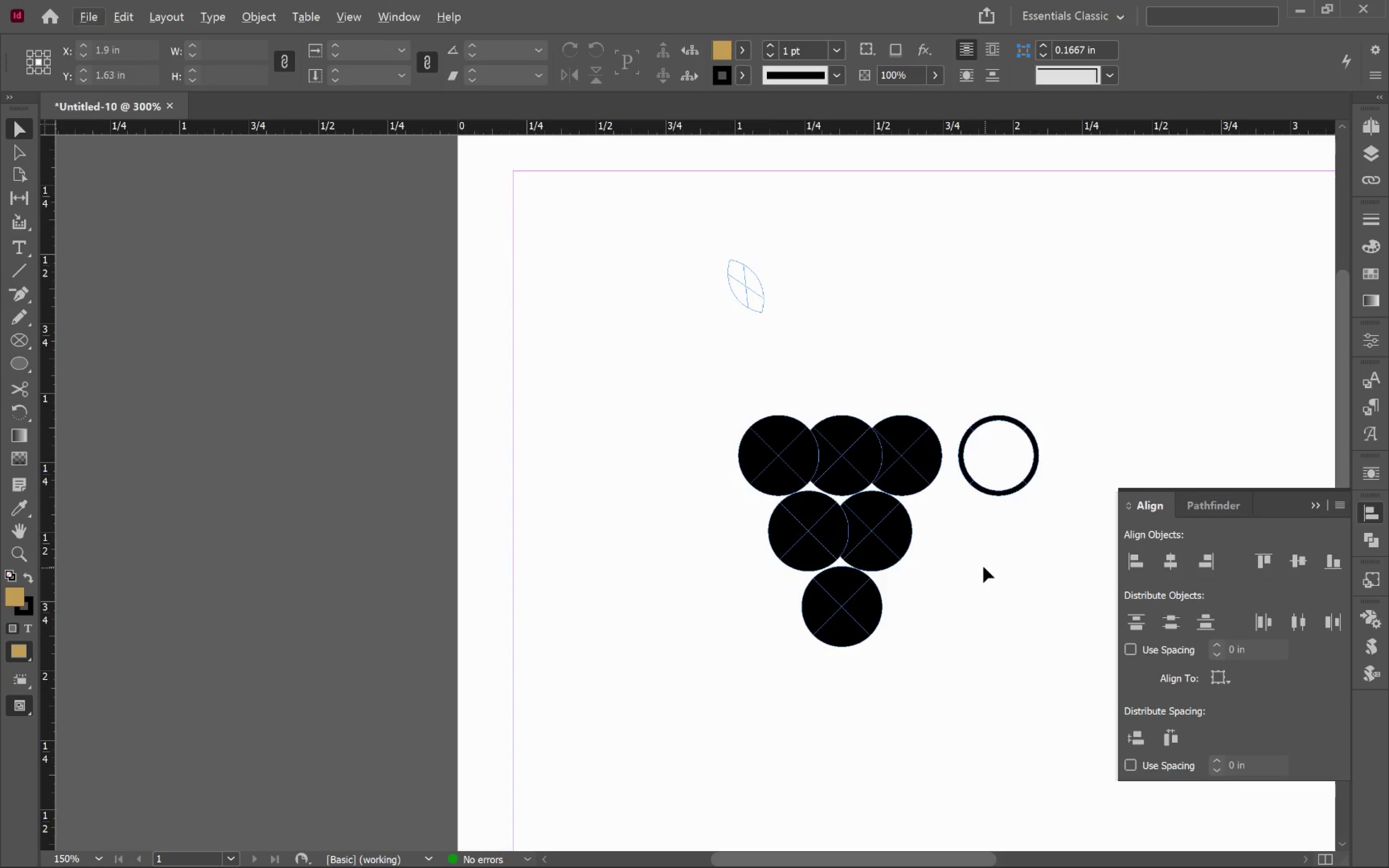 
left_click_drag(start_coordinate=[986, 559], to_coordinate=[854, 549])
 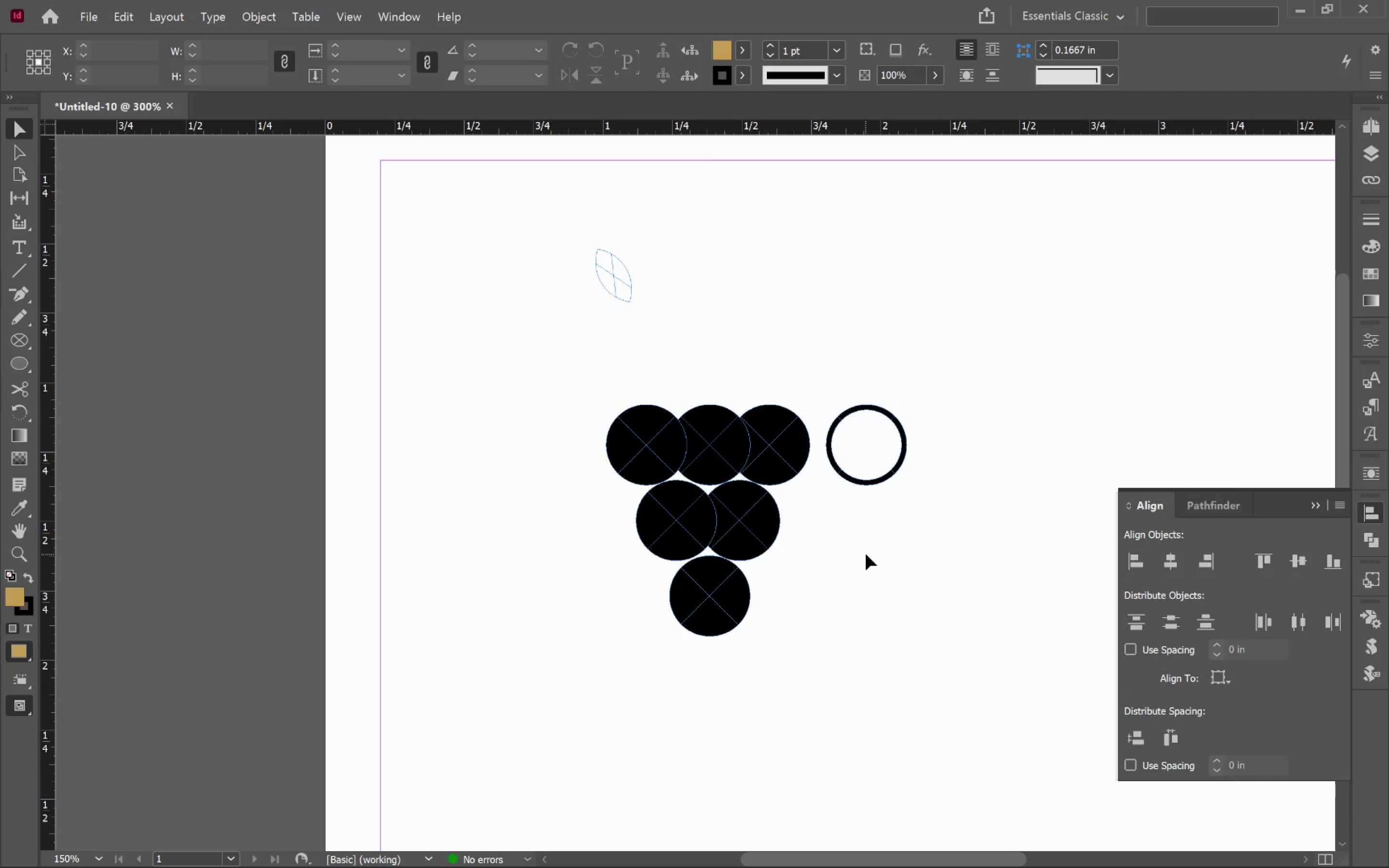 
key(W)
 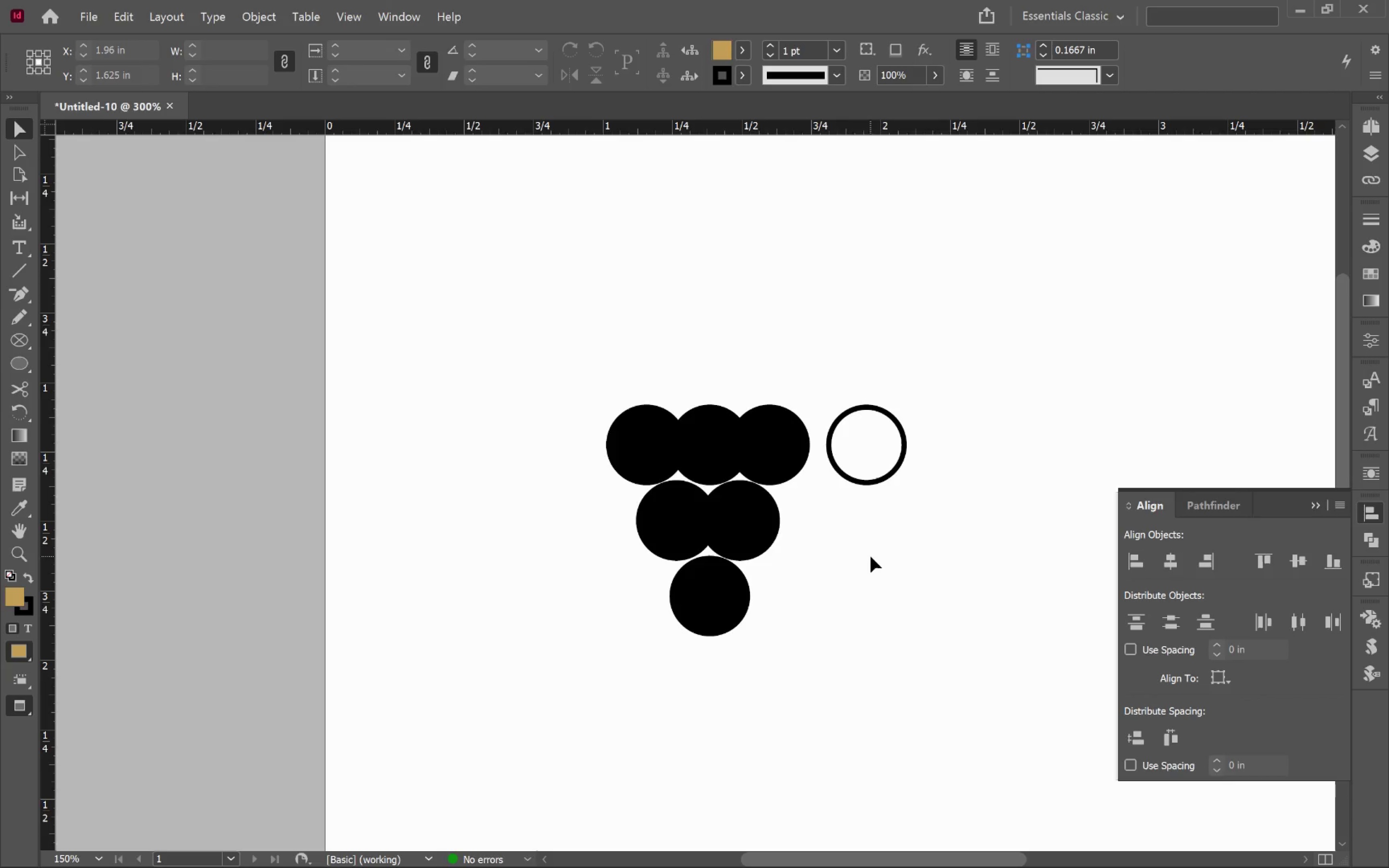 
key(W)
 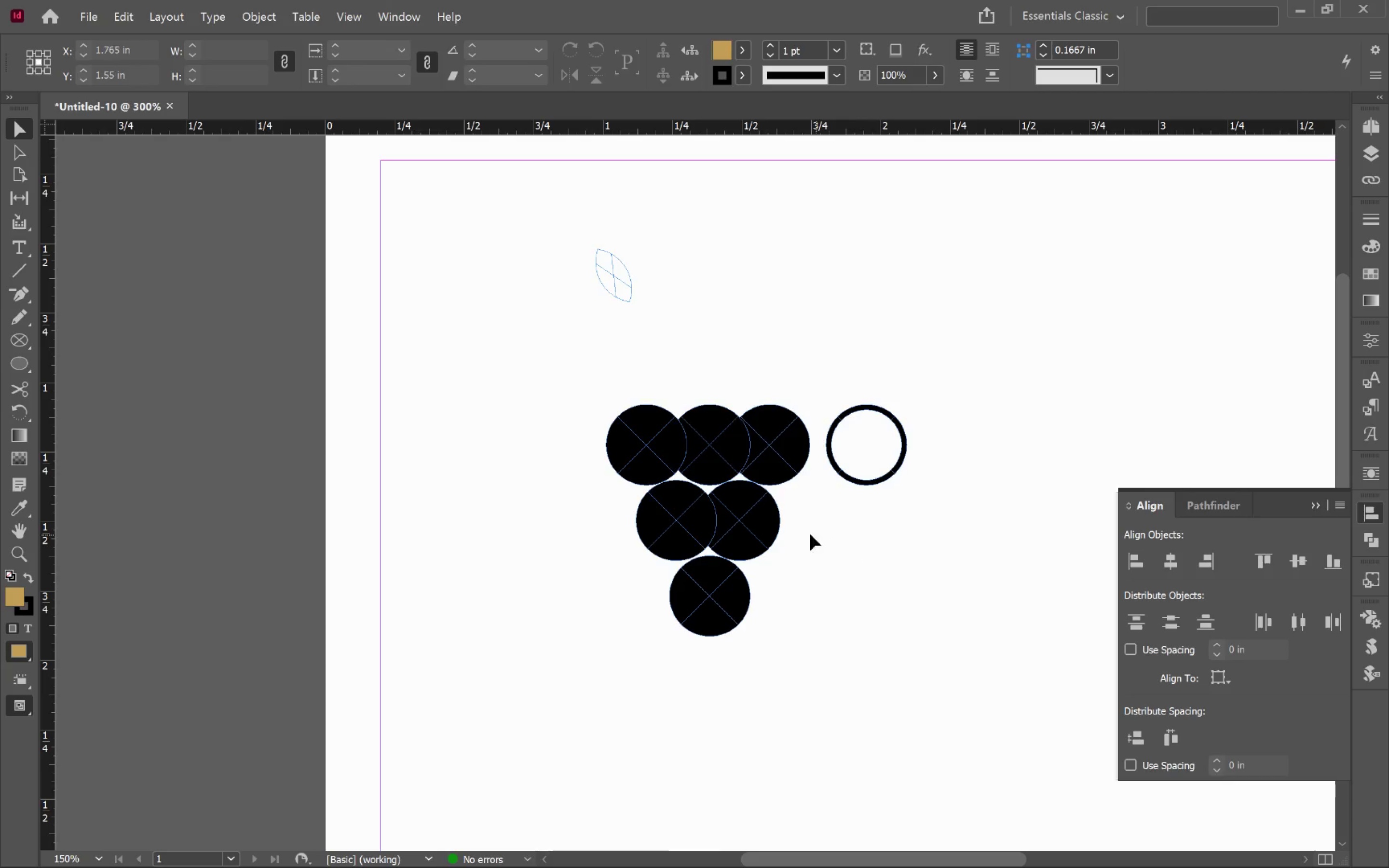 
hold_key(key=AltLeft, duration=1.08)
scroll: coordinate [784, 529], scroll_direction: up, amount: 3.0
 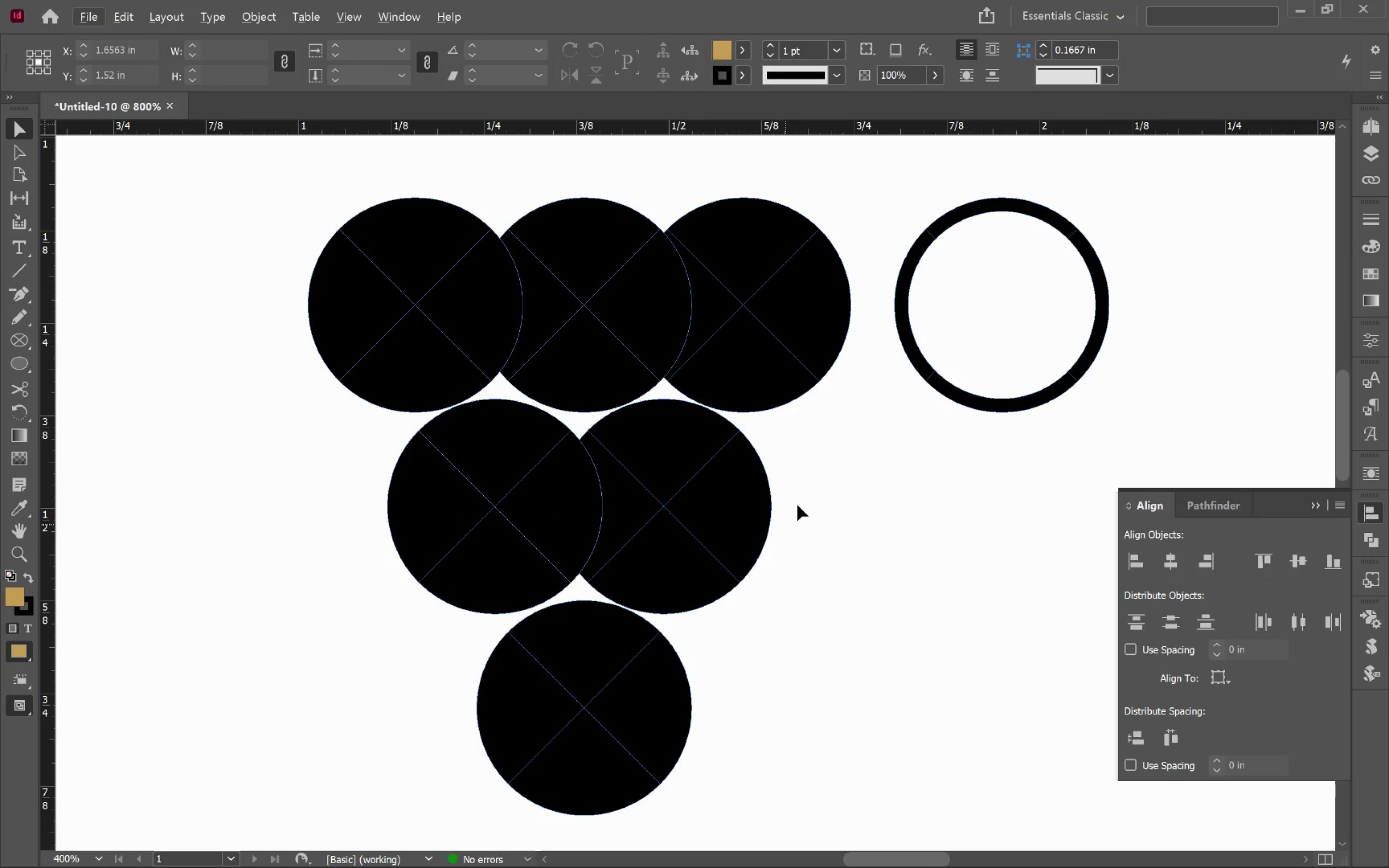 
left_click([772, 355])
 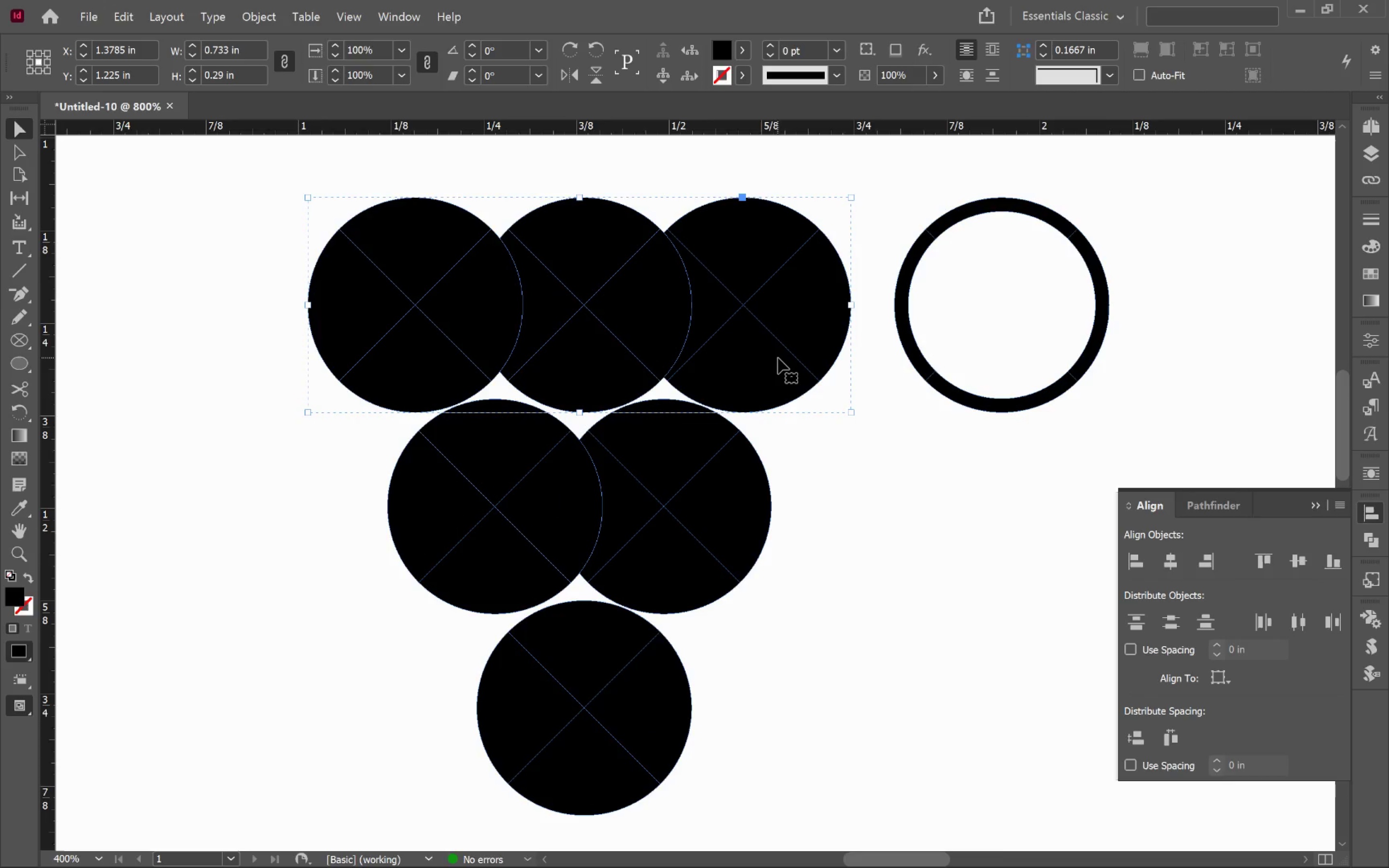 
wait(18.42)
 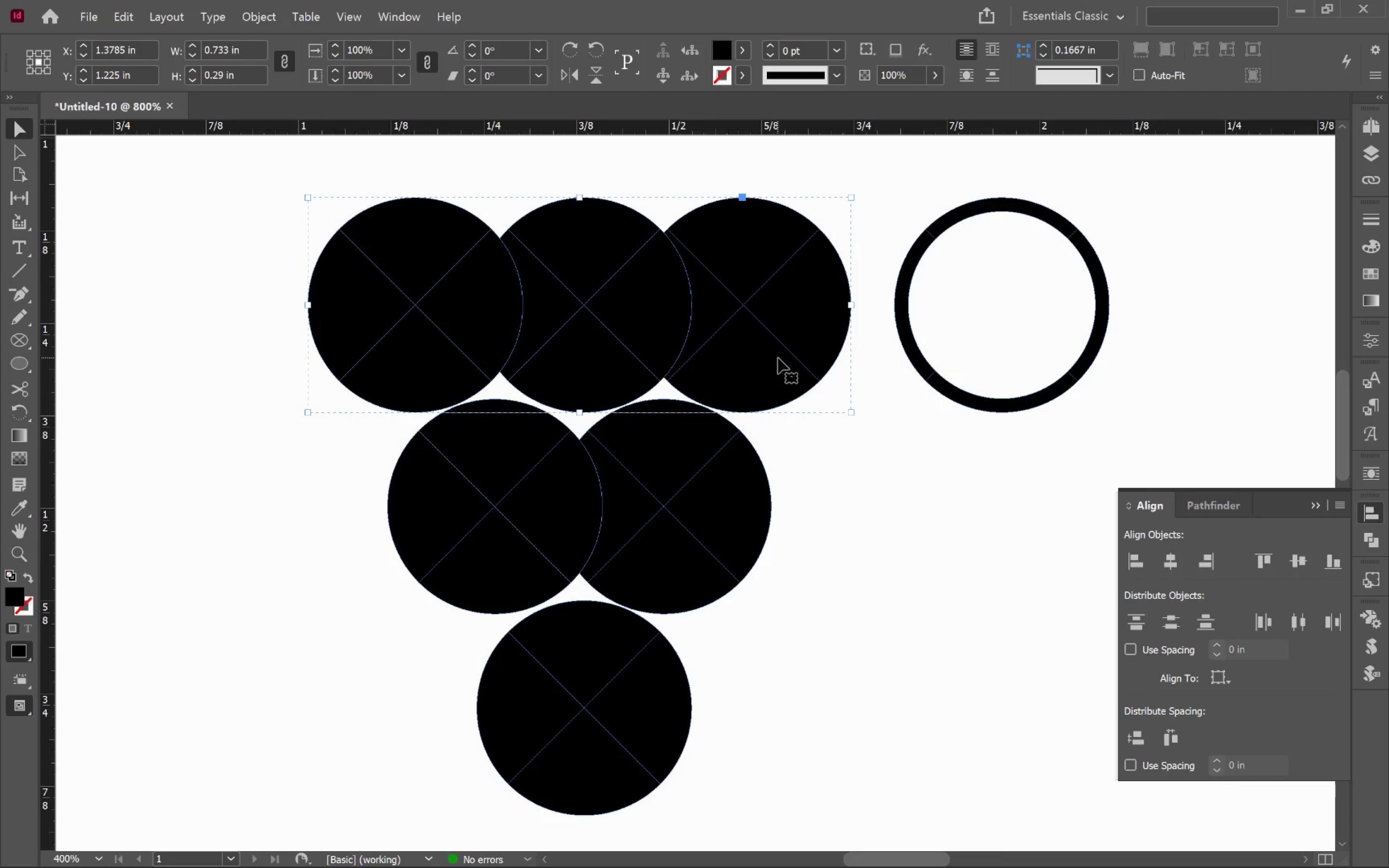 
key(Alt+Tab)
 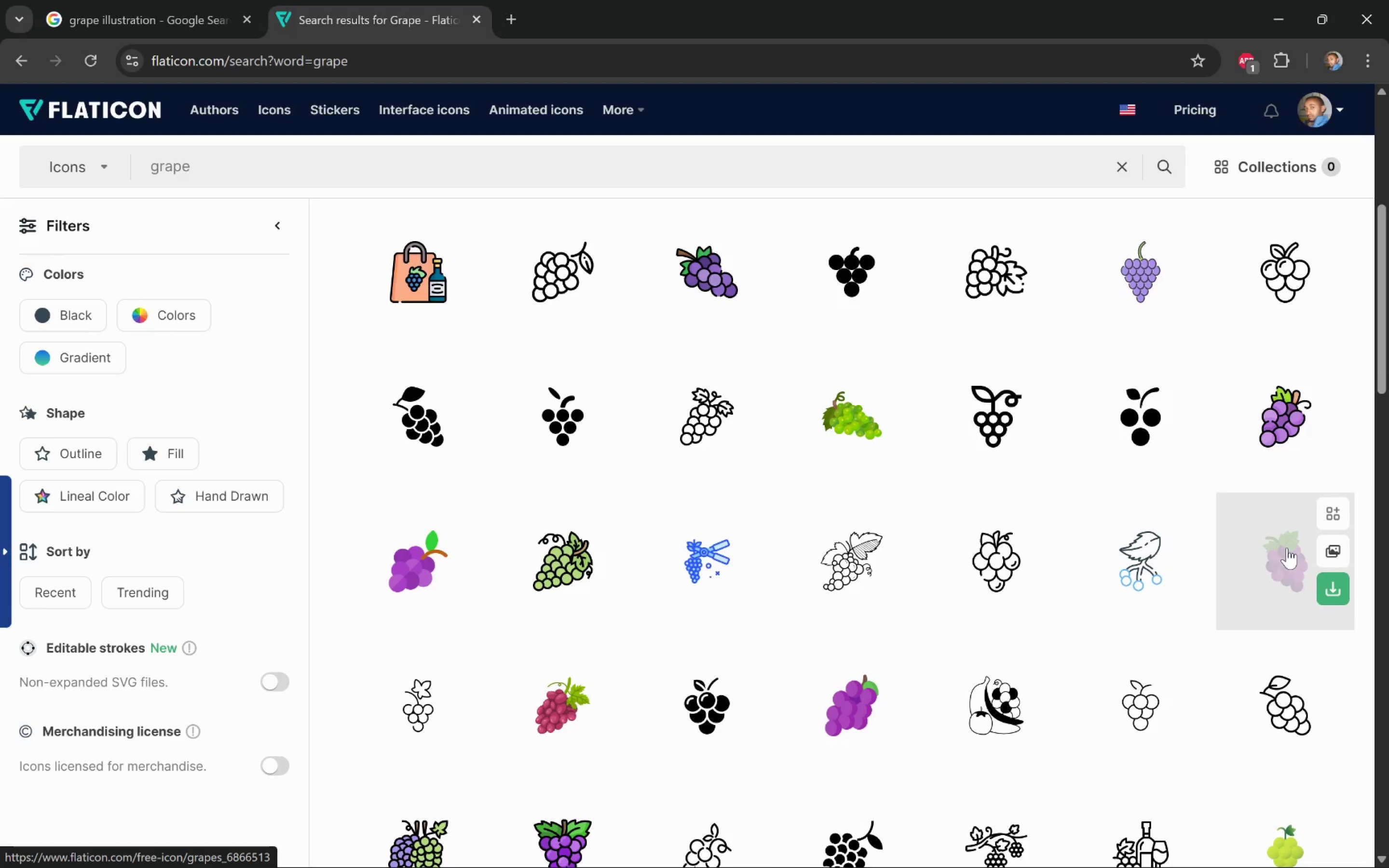 
key(Alt+Tab)
 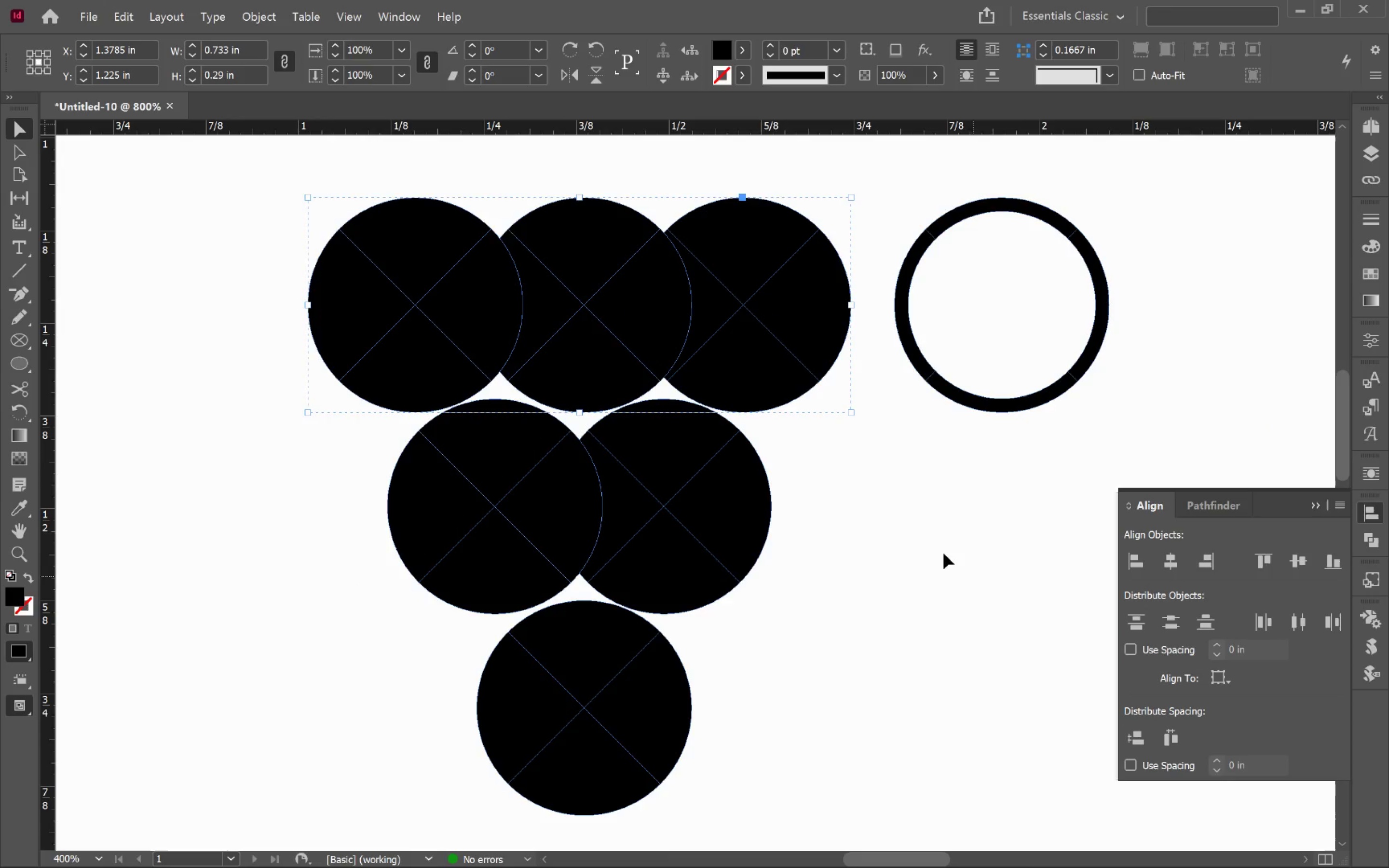 
hold_key(key=AltLeft, duration=0.69)
scroll: coordinate [966, 534], scroll_direction: down, amount: 3.0
 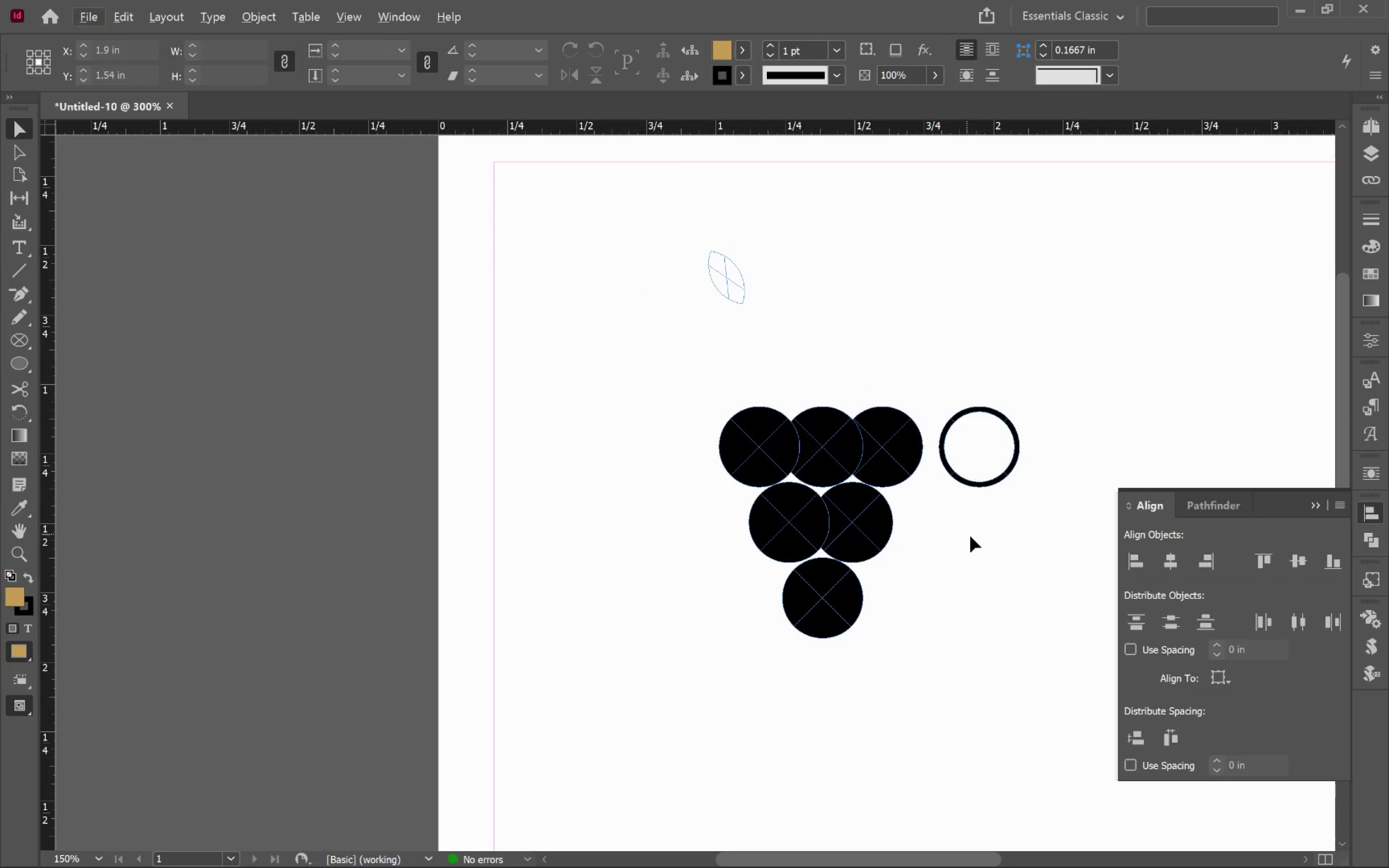 
hold_key(key=Space, duration=0.95)
 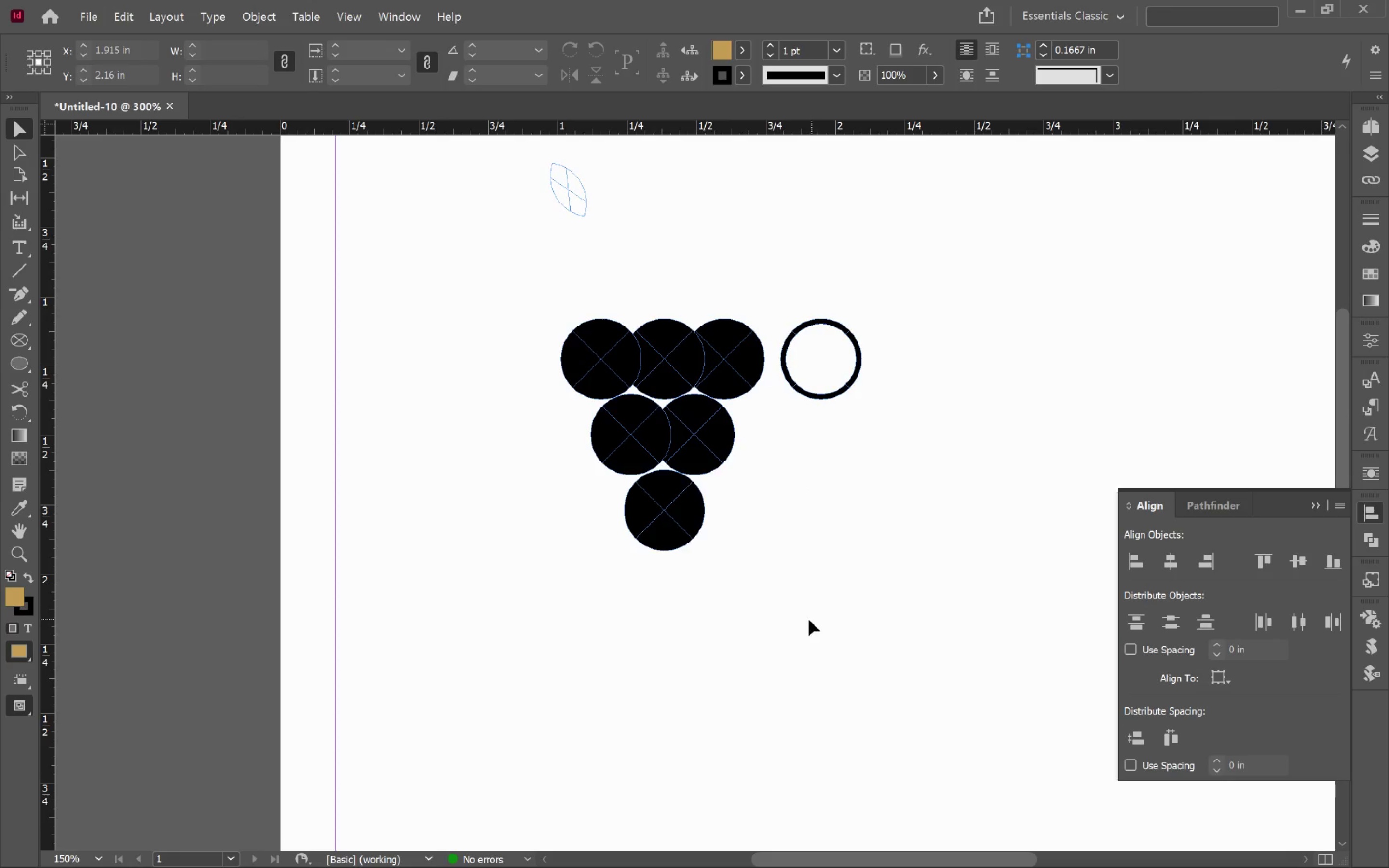 
left_click_drag(start_coordinate=[1008, 556], to_coordinate=[850, 468])
 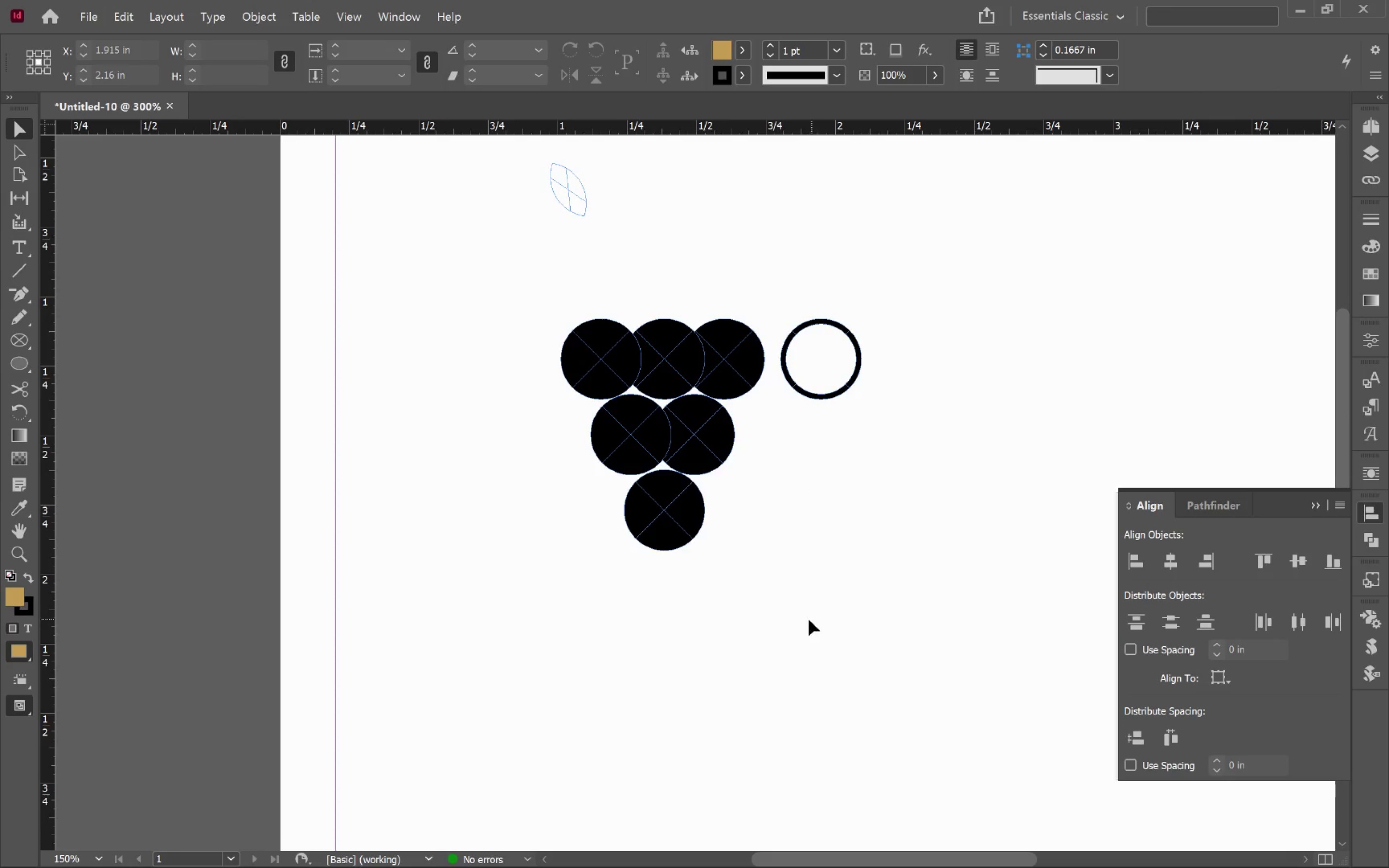 
left_click_drag(start_coordinate=[803, 616], to_coordinate=[523, 316])
 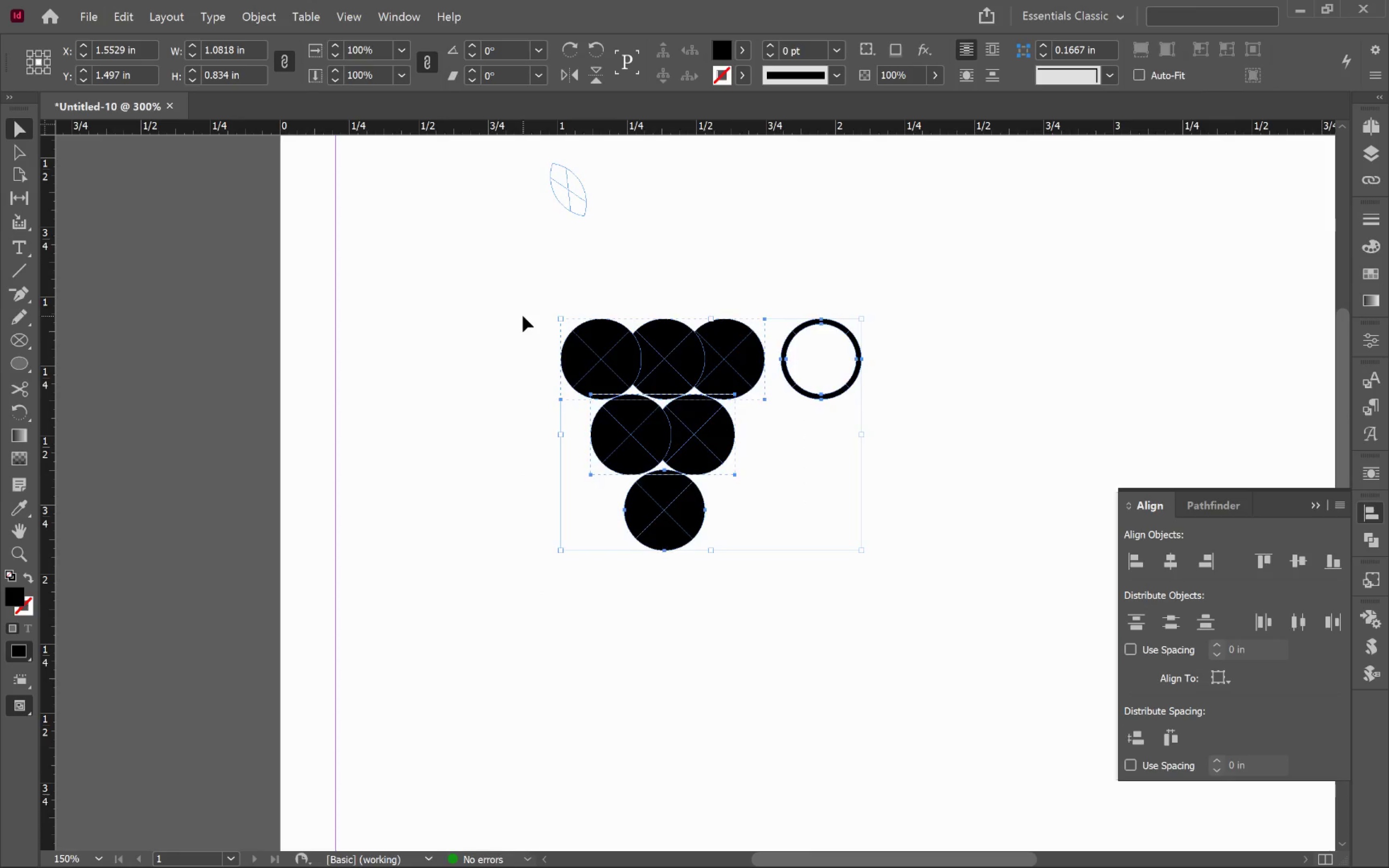 
key(Backspace)
 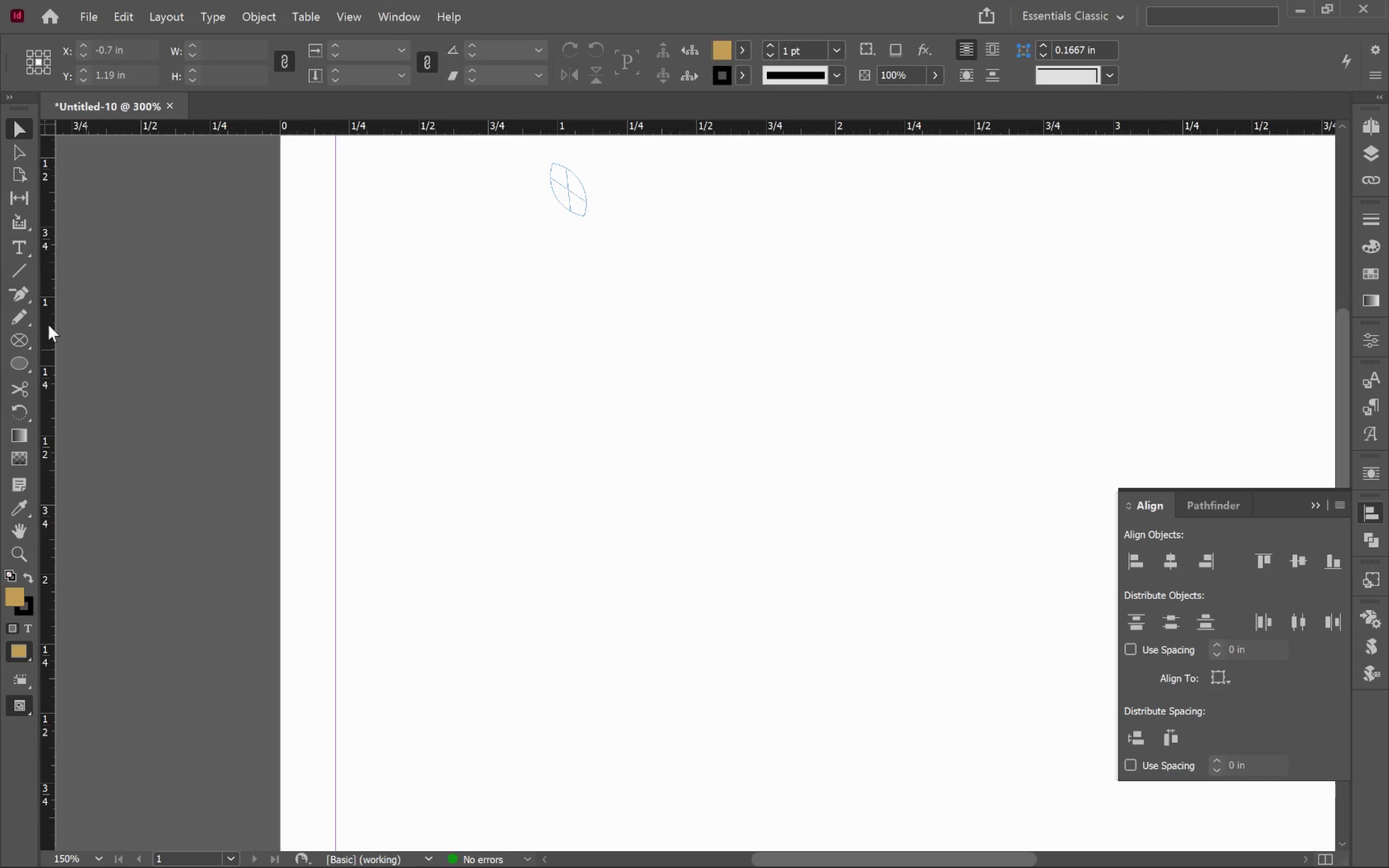 
left_click([21, 340])
 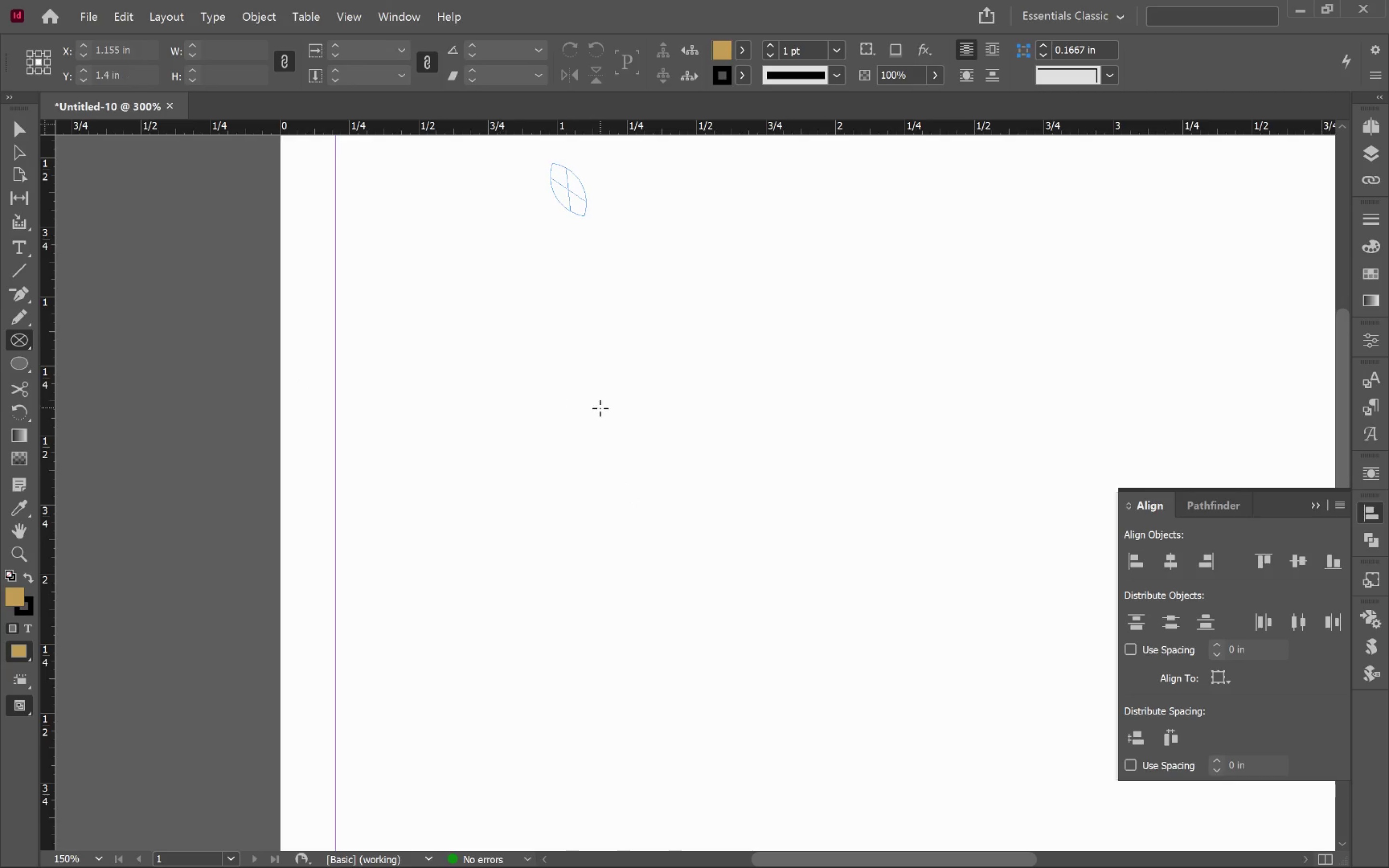 
hold_key(key=ShiftLeft, duration=1.0)
left_click_drag(start_coordinate=[600, 406], to_coordinate=[669, 488])
 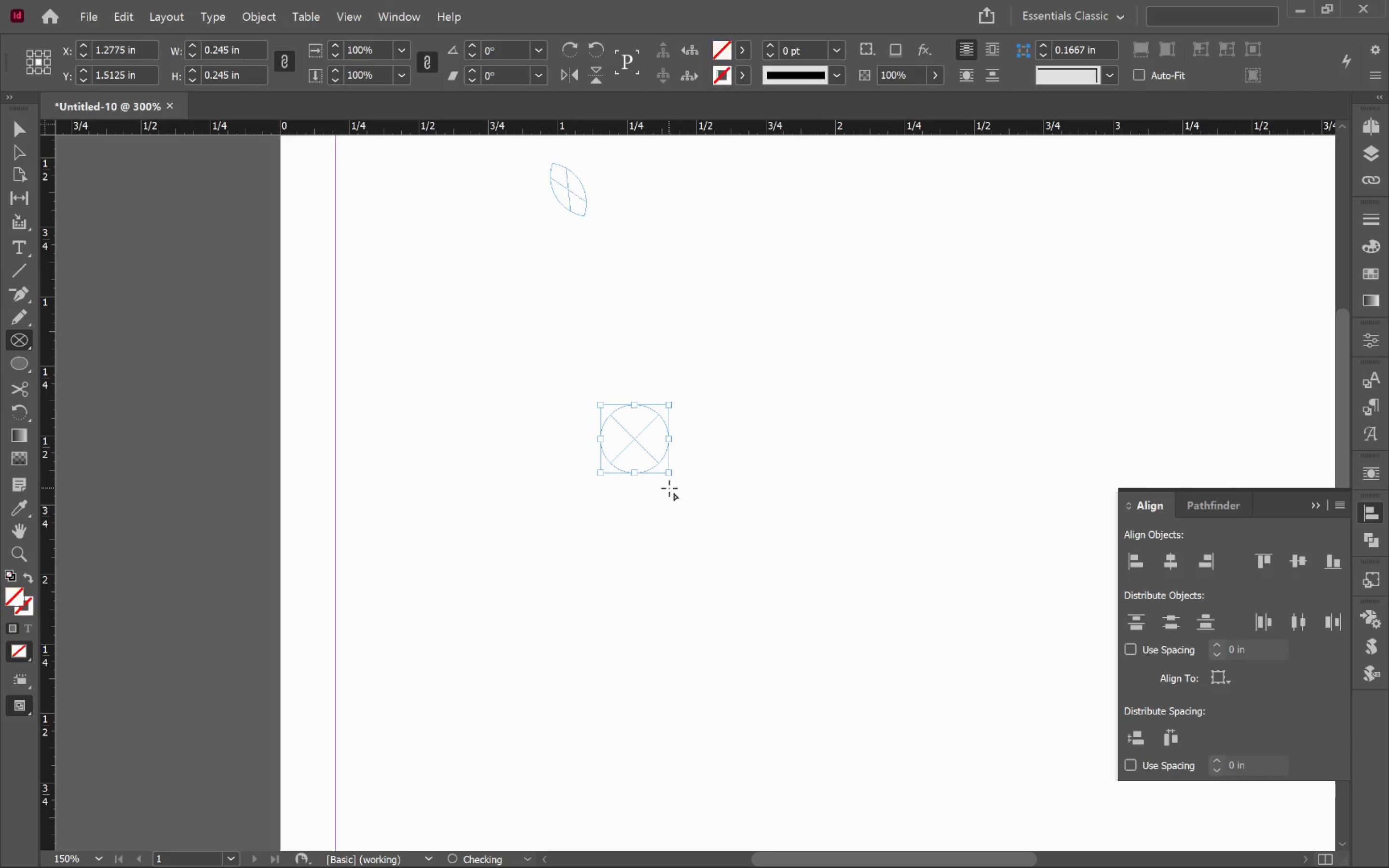 
key(V)
 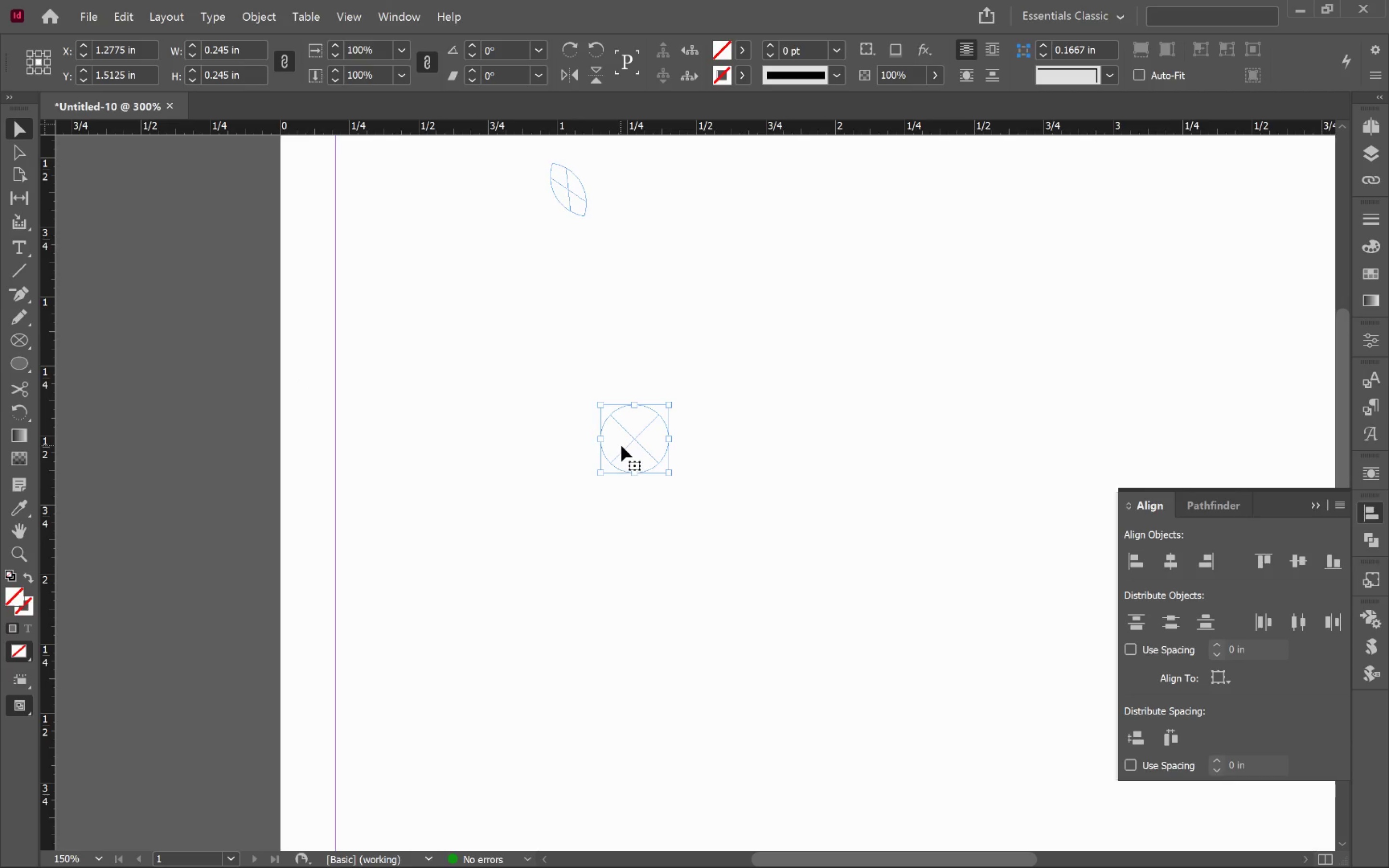 
hold_key(key=AltLeft, duration=1.92)
left_click_drag(start_coordinate=[622, 445], to_coordinate=[696, 455])
 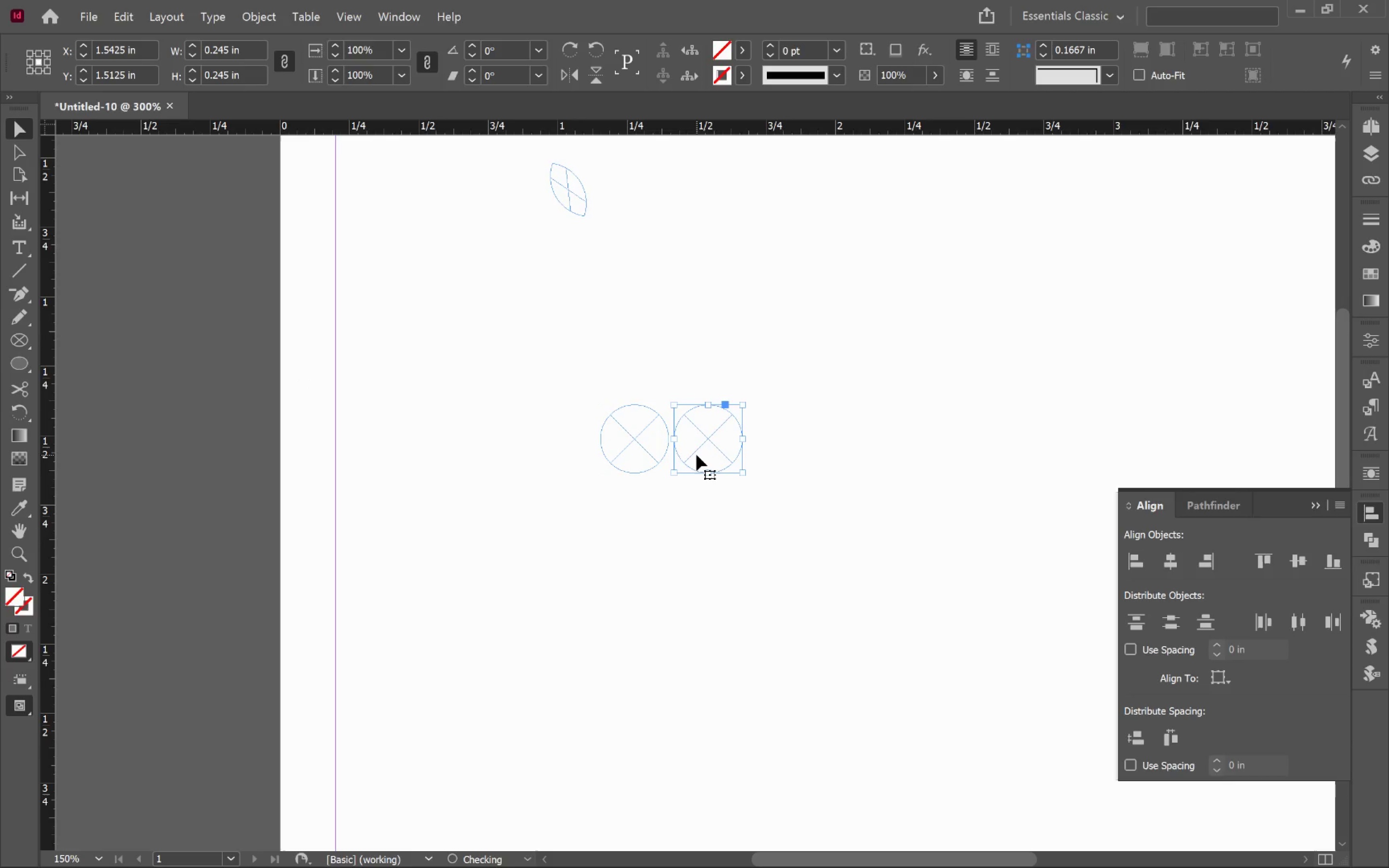 
hold_key(key=ShiftLeft, duration=1.69)
 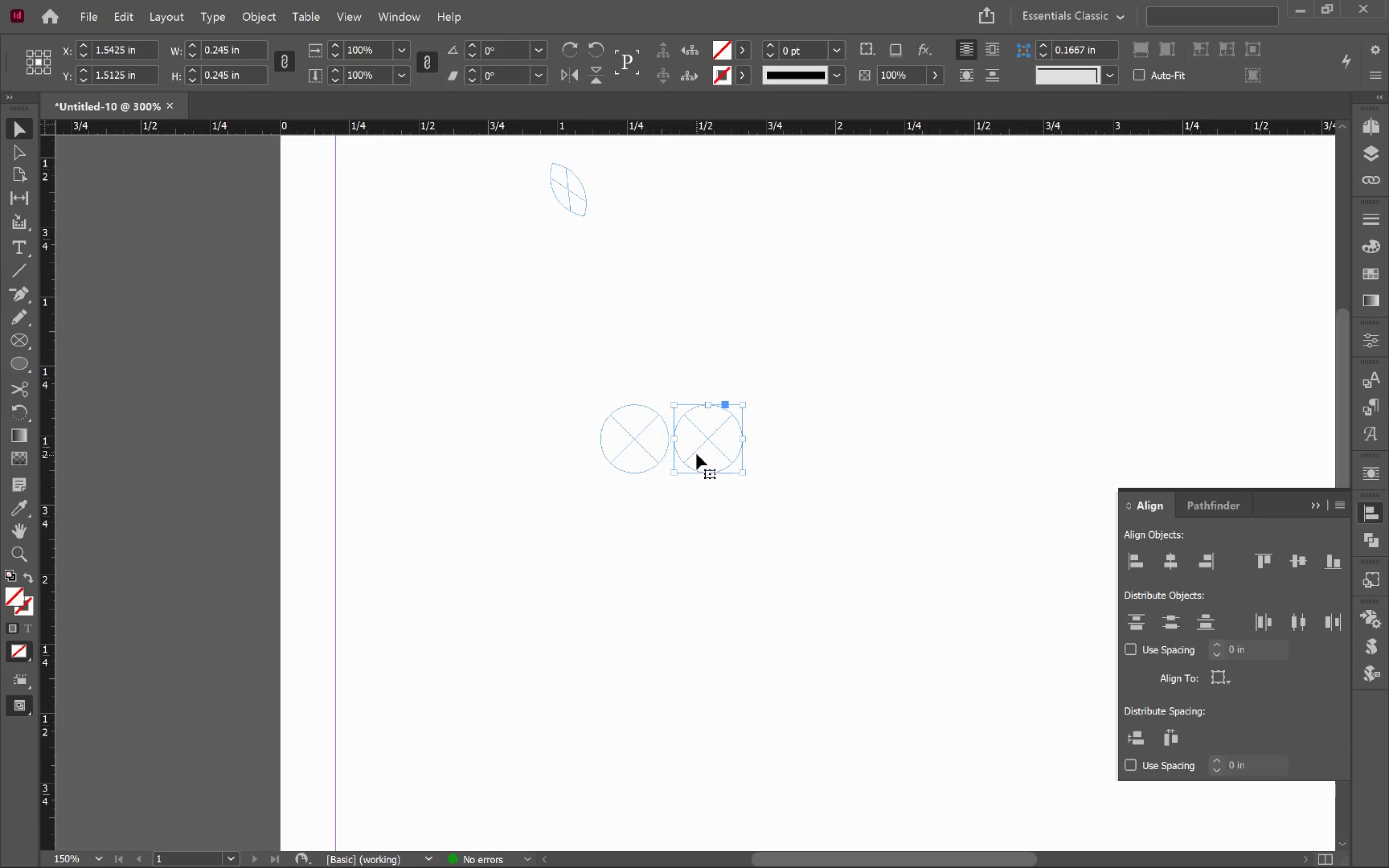 
hold_key(key=AltLeft, duration=1.34)
left_click_drag(start_coordinate=[698, 449], to_coordinate=[778, 459])
 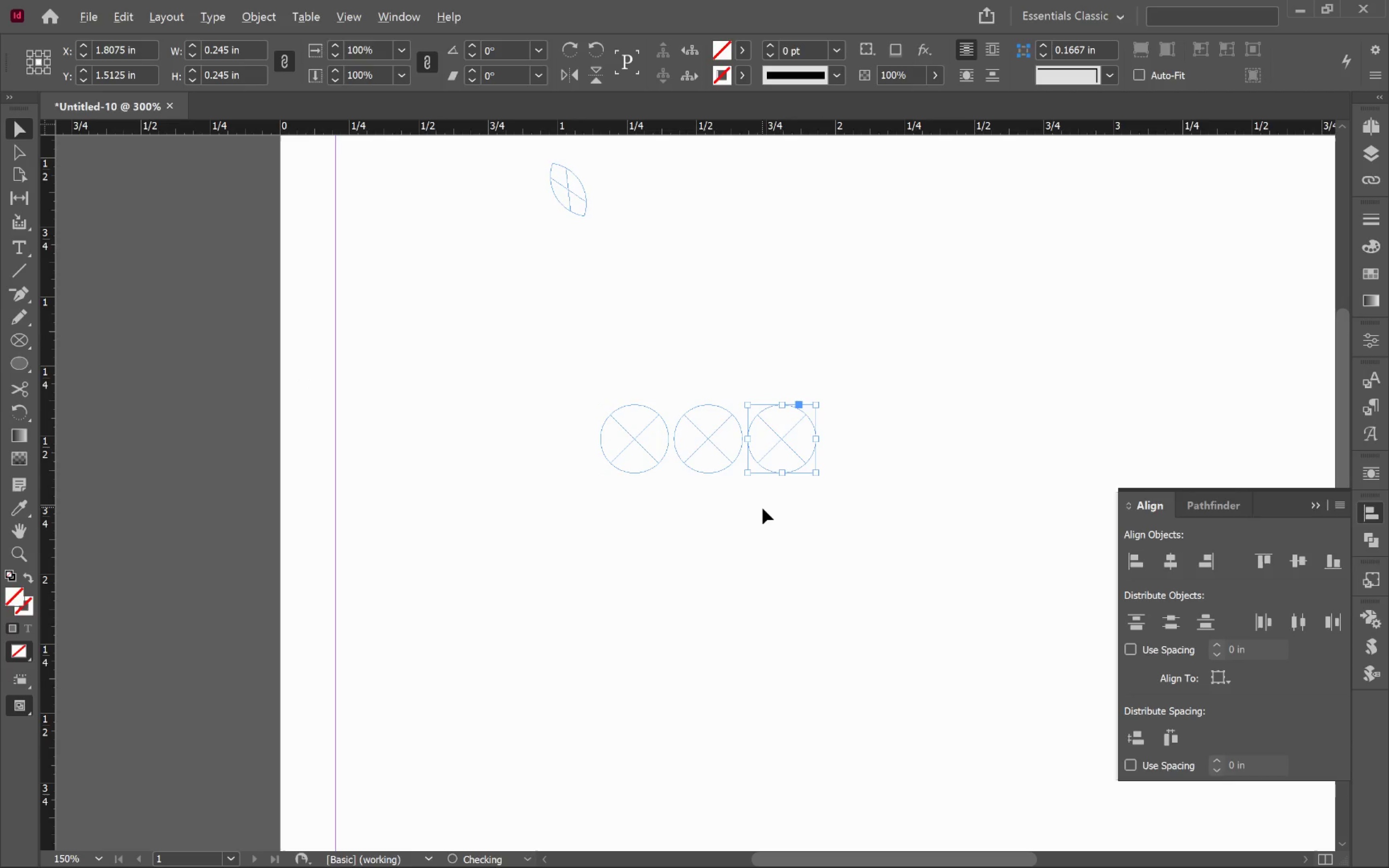 
hold_key(key=ShiftLeft, duration=1.17)
 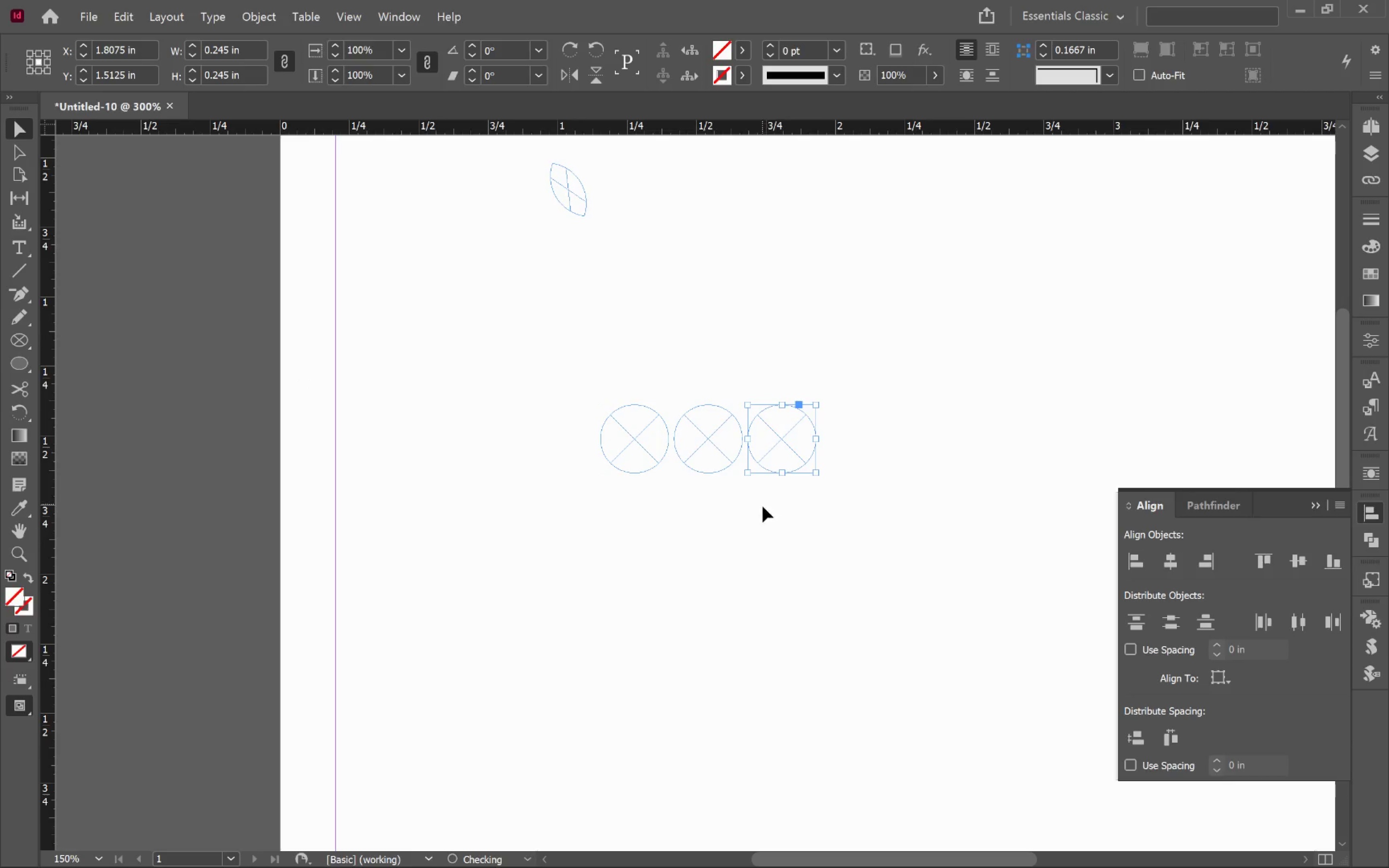 
hold_key(key=AltLeft, duration=0.72)
scroll: coordinate [763, 508], scroll_direction: up, amount: 2.0
 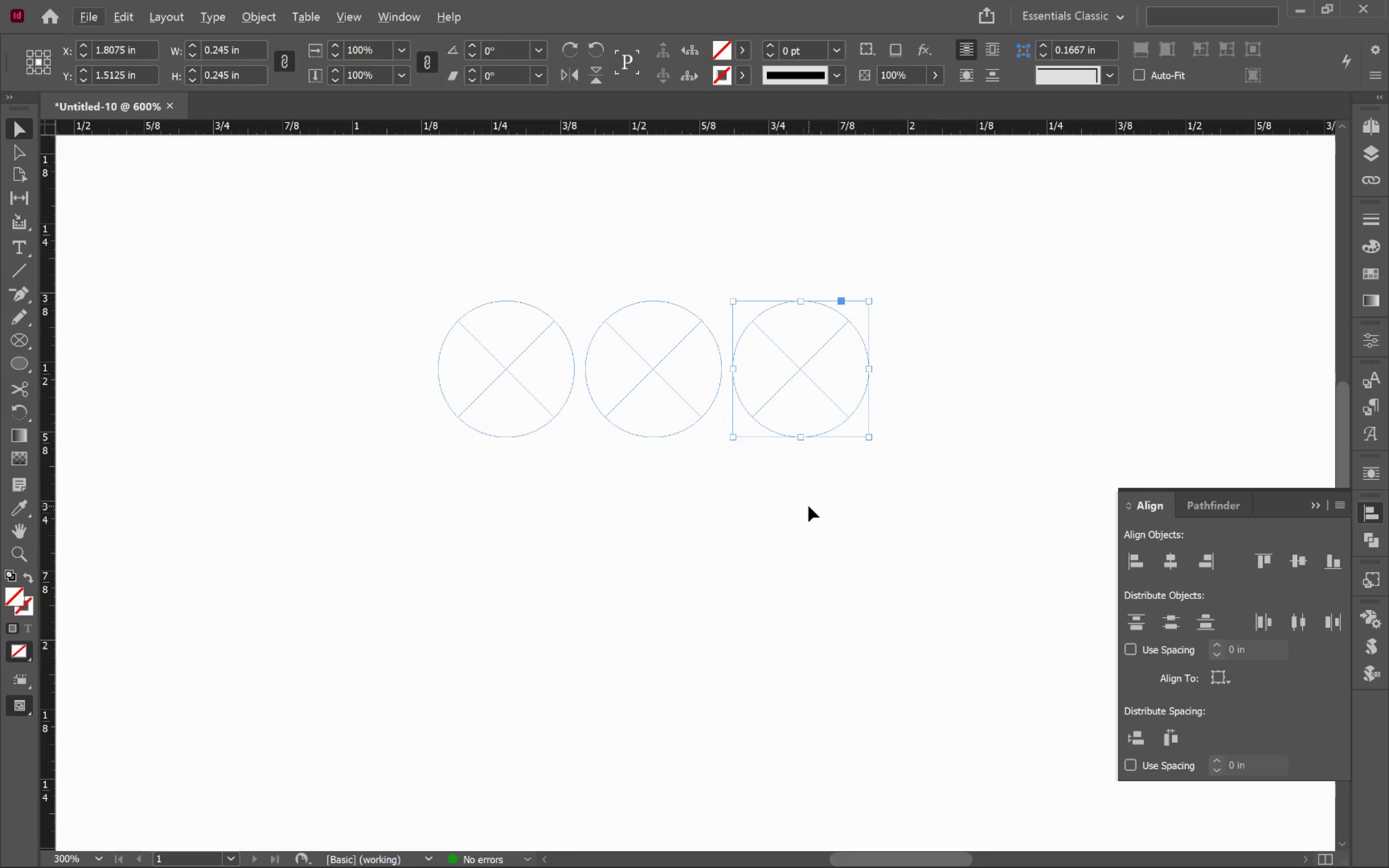 
left_click_drag(start_coordinate=[817, 508], to_coordinate=[491, 384])
 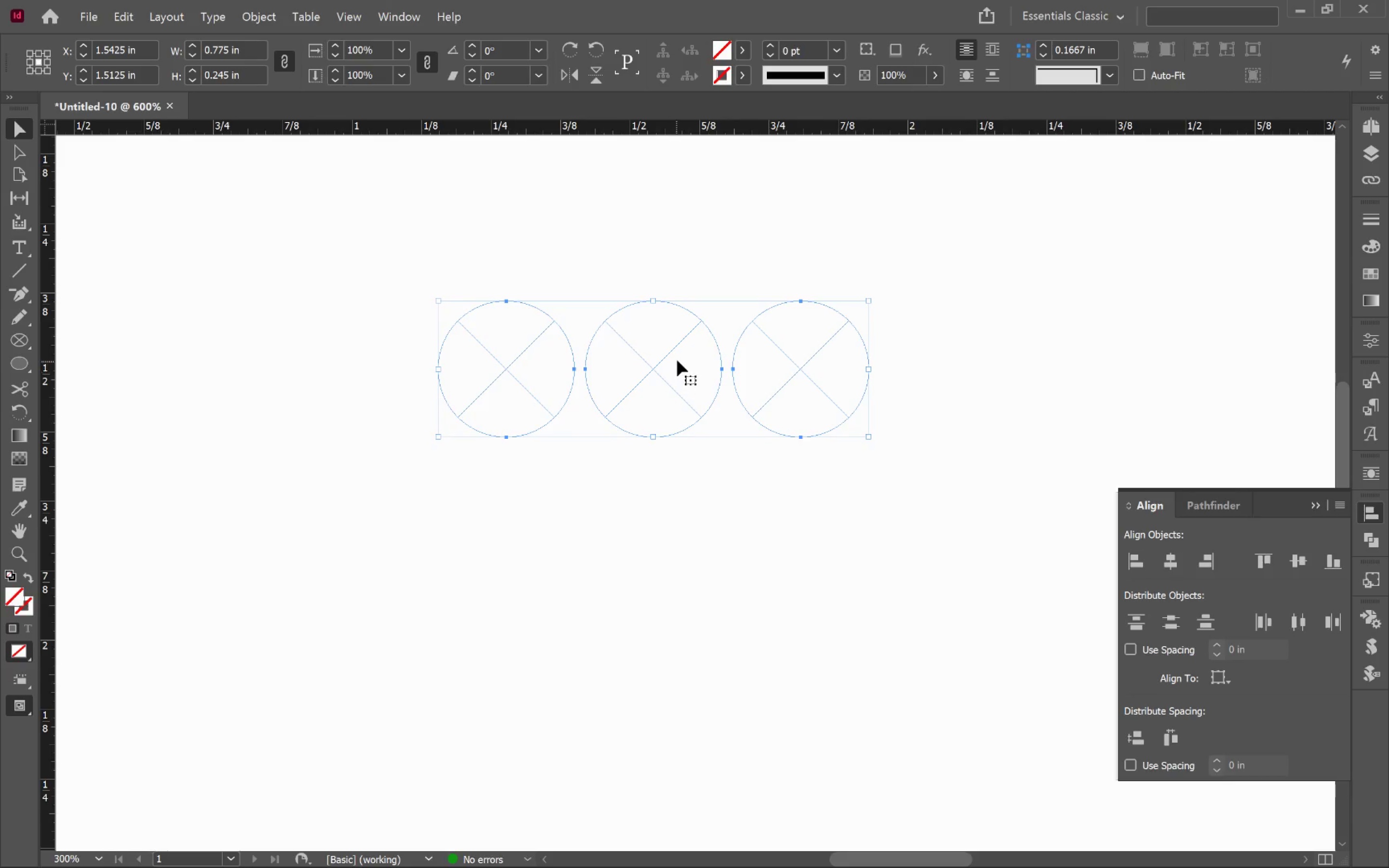 
hold_key(key=AltLeft, duration=2.84)
left_click_drag(start_coordinate=[678, 360], to_coordinate=[697, 505])
 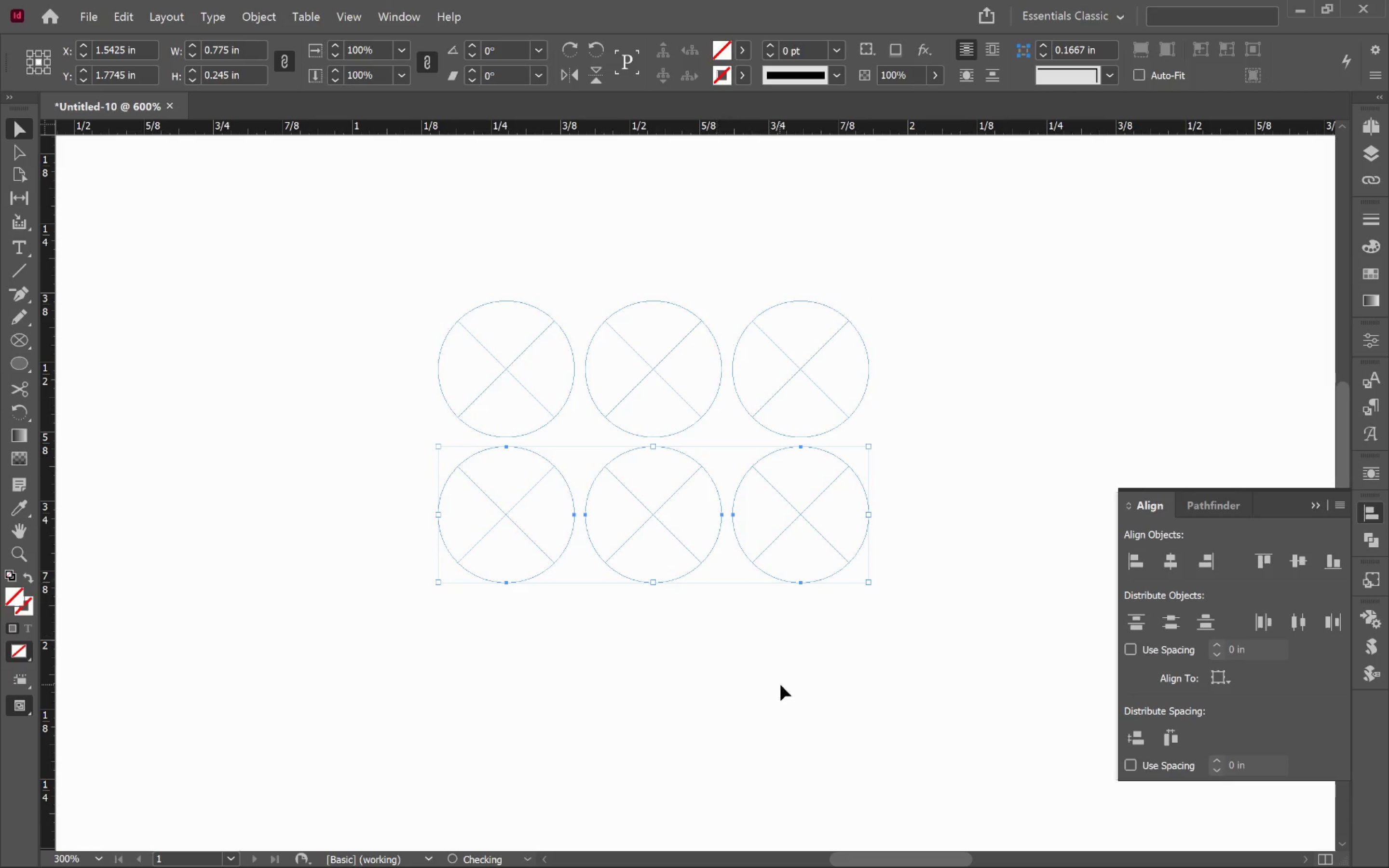 
hold_key(key=ShiftLeft, duration=2.66)
 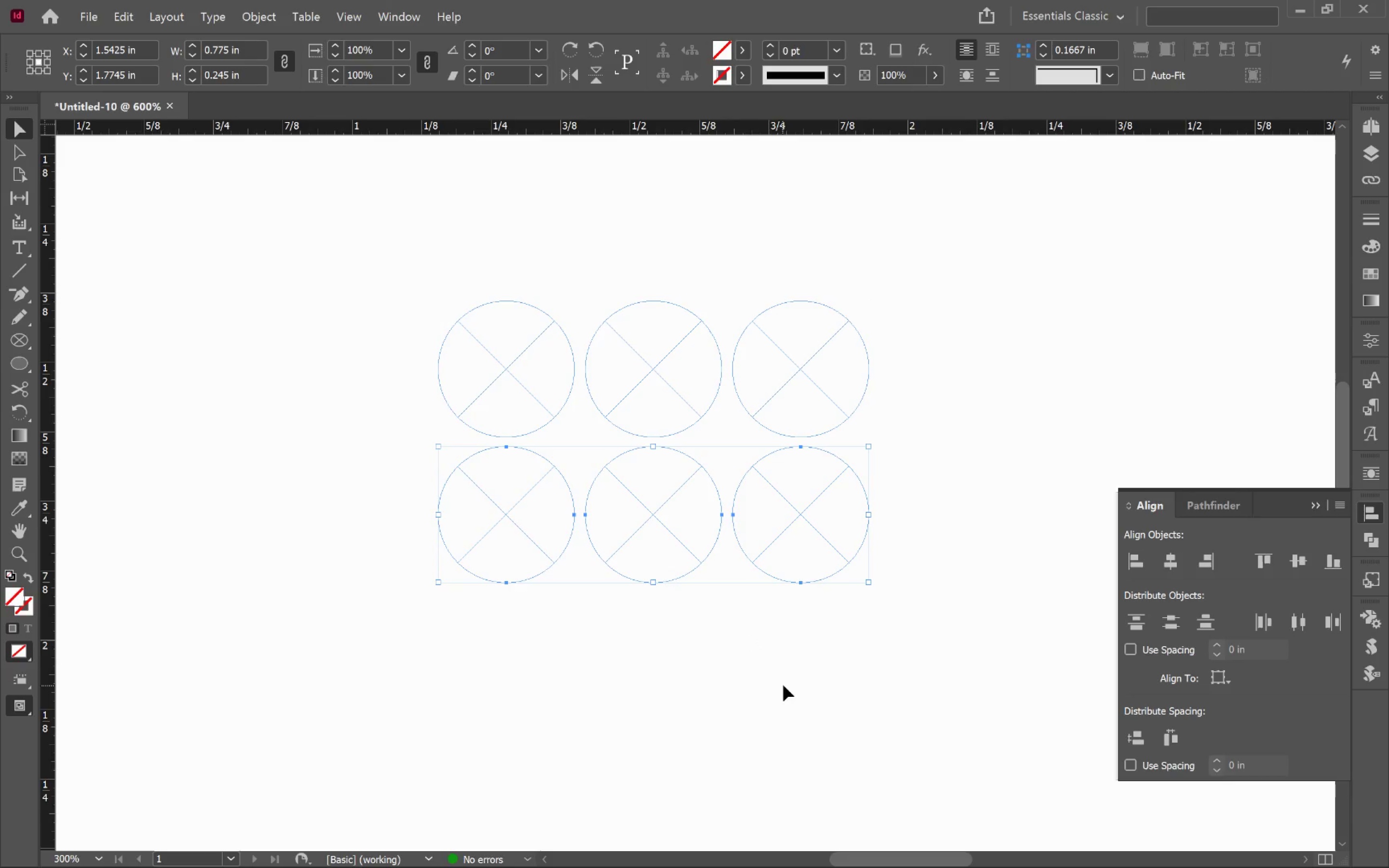 
key(Alt+AltLeft)
 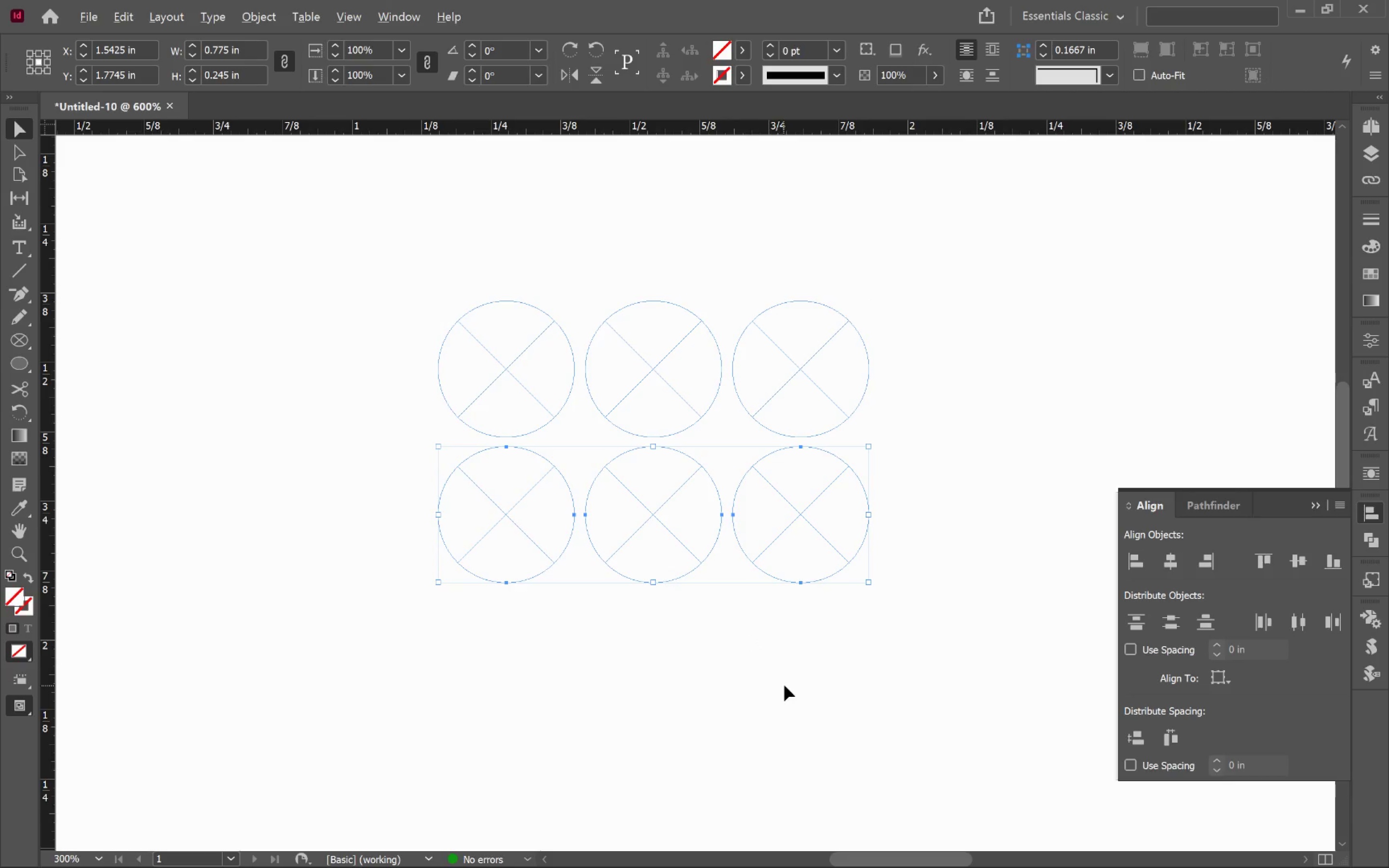 
key(Alt+Tab)
 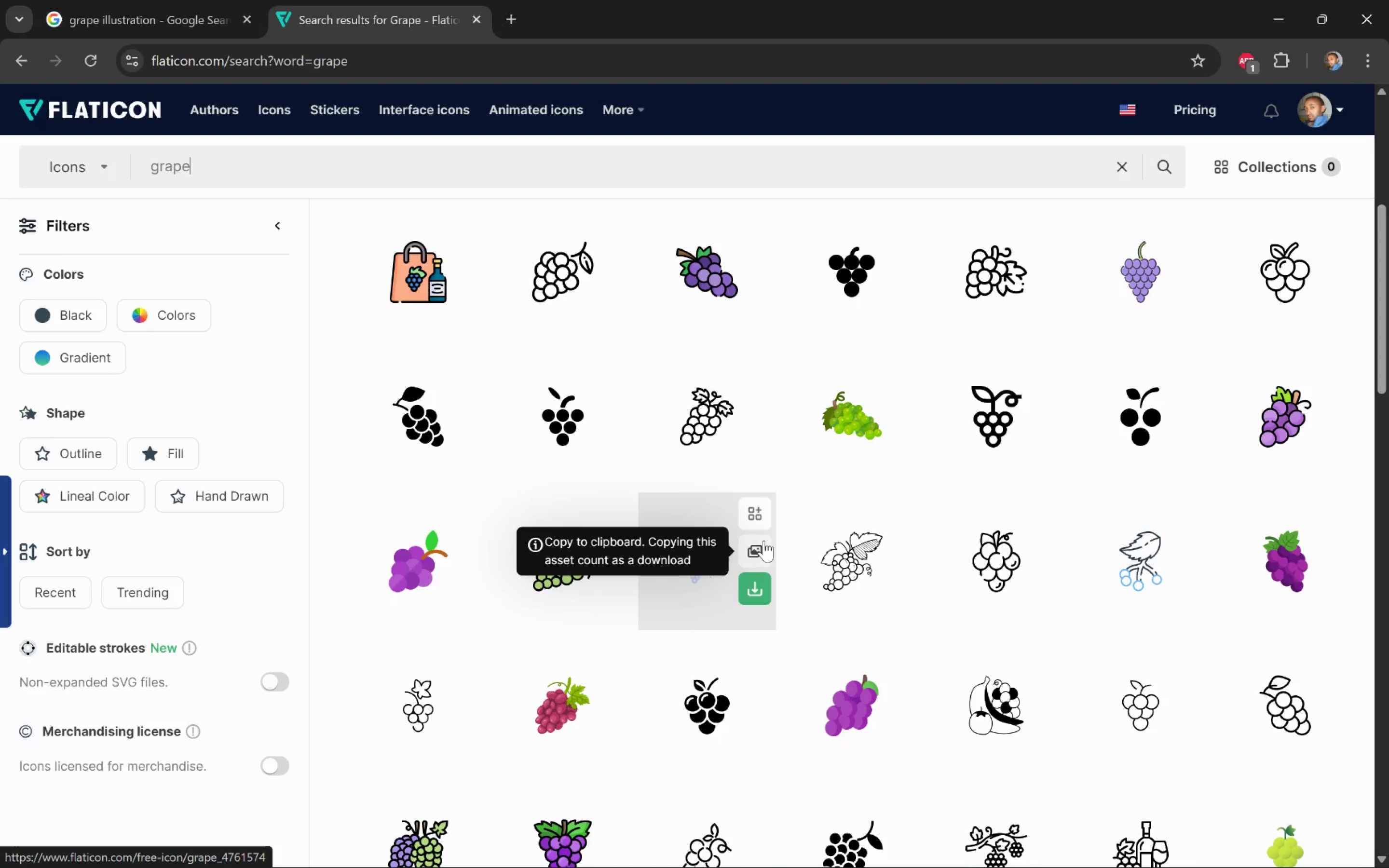 
key(Alt+AltLeft)
 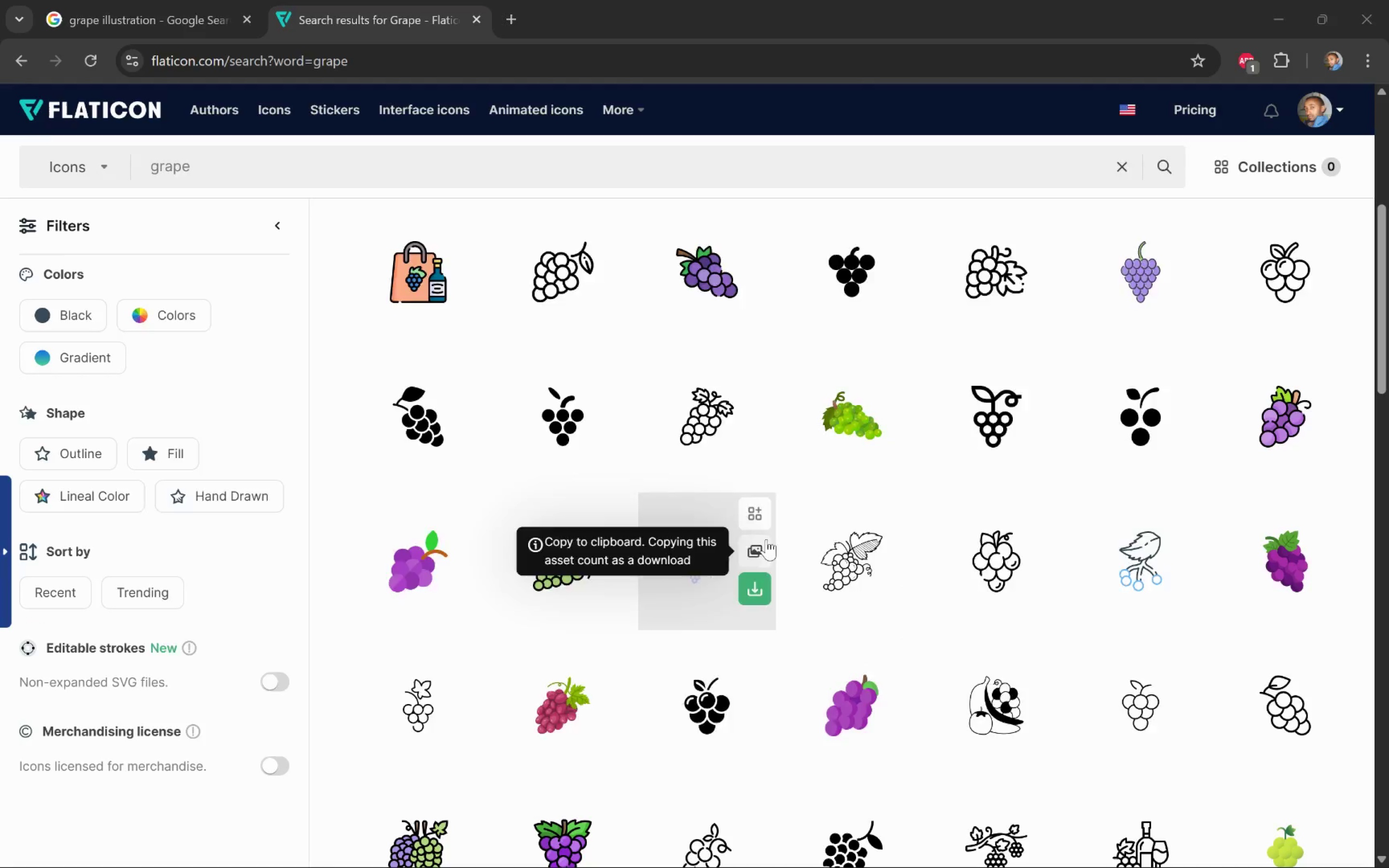 
key(Alt+Tab)
 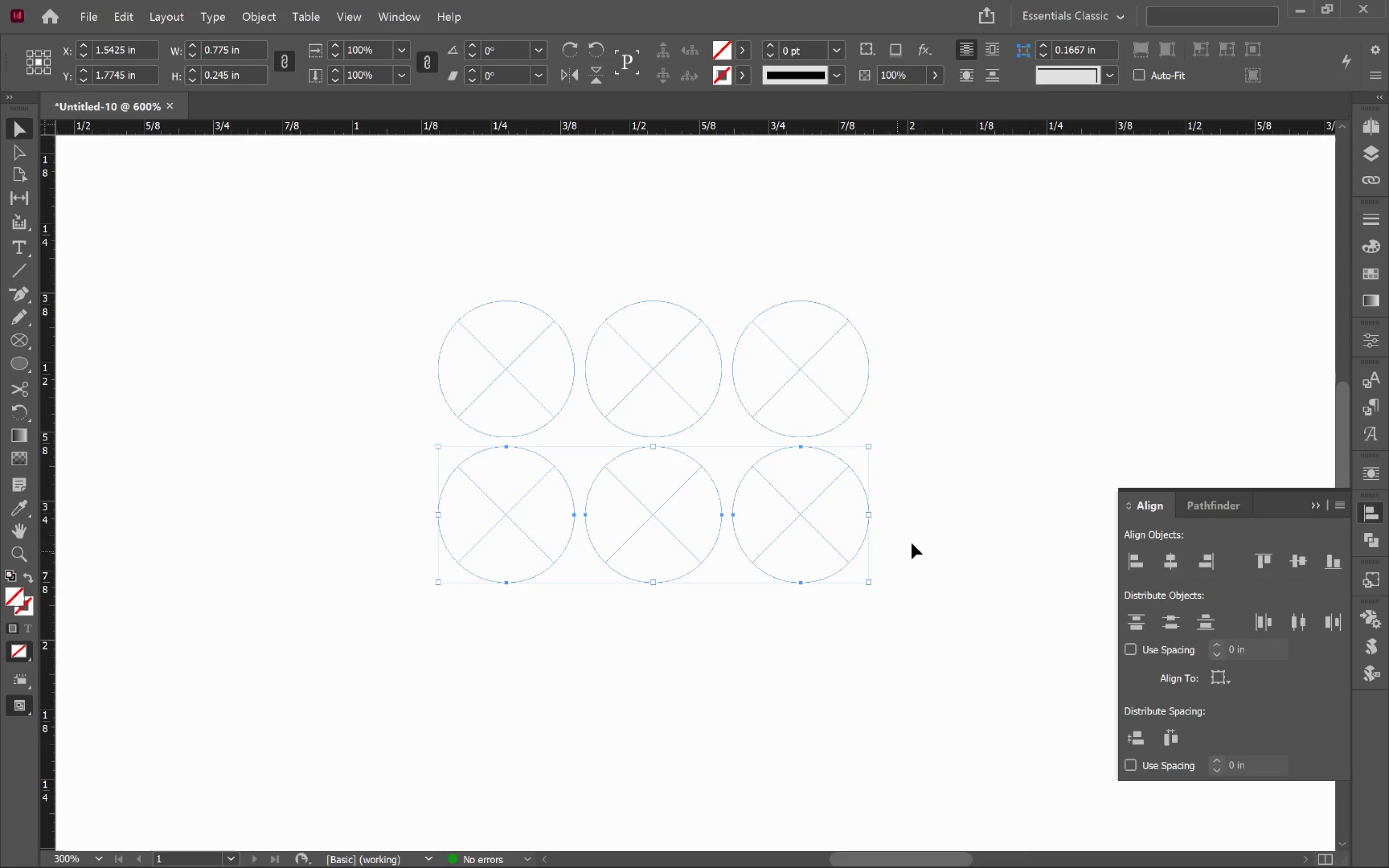 
left_click([948, 514])
 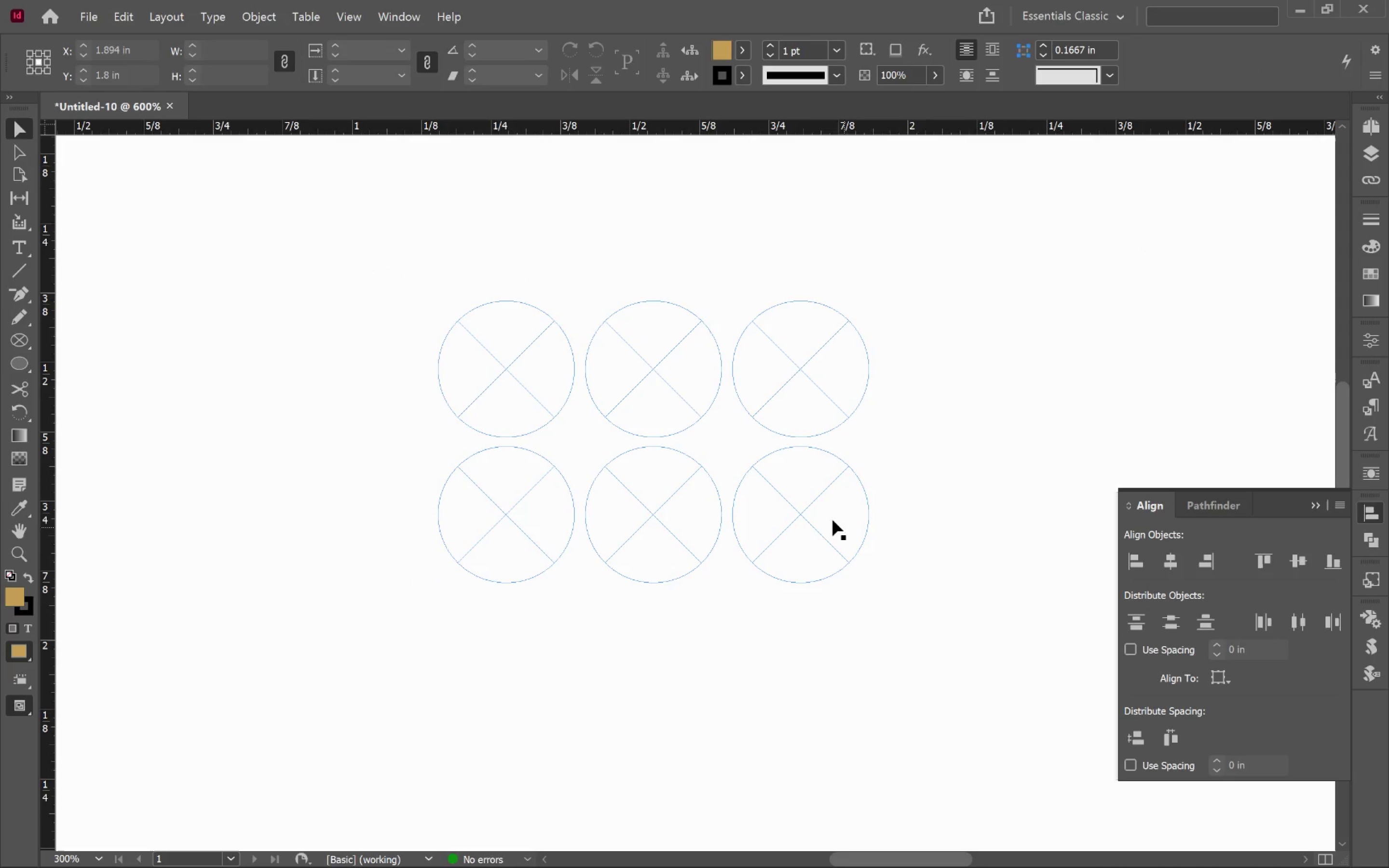 
left_click([822, 511])
 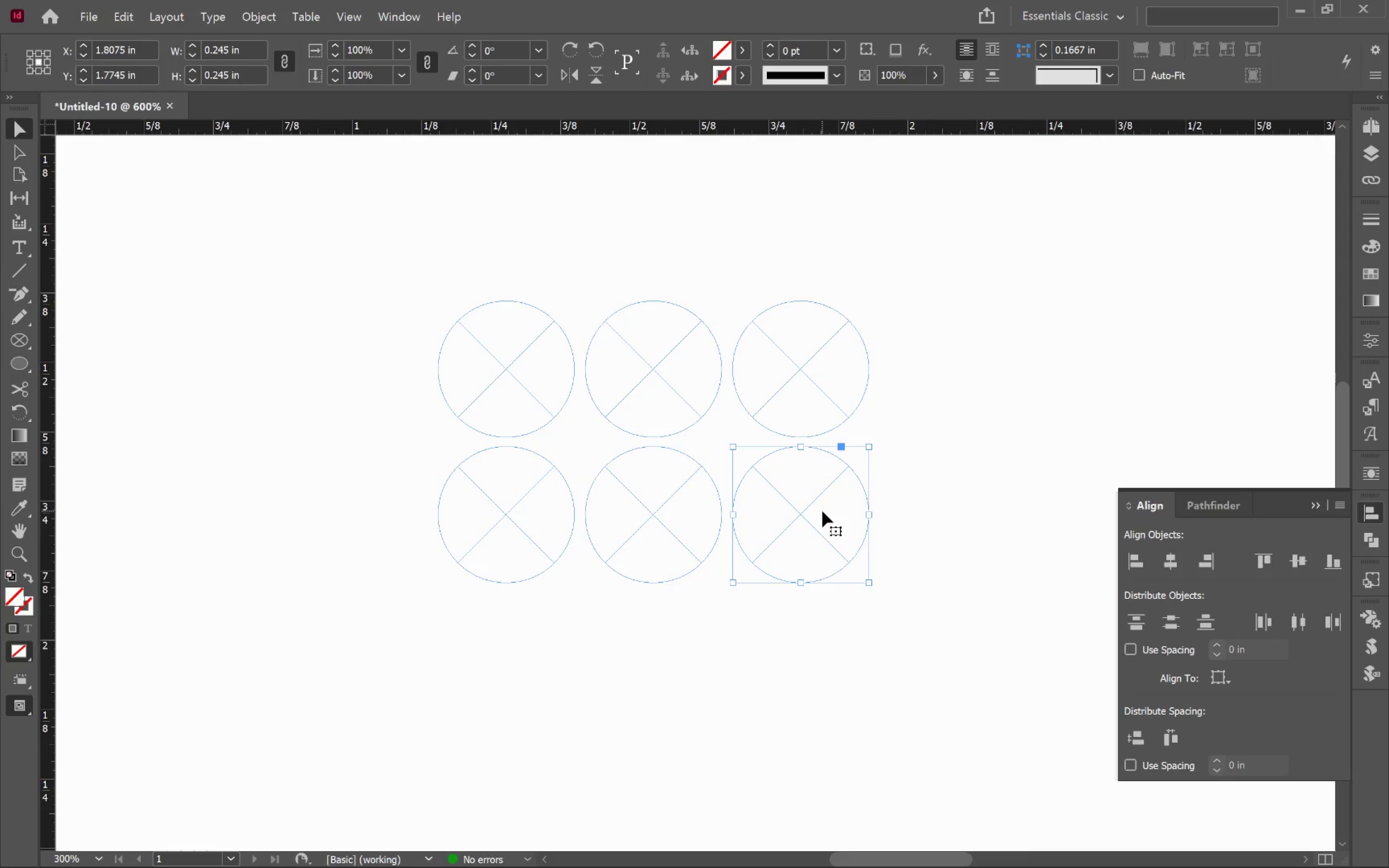 
key(Backspace)
 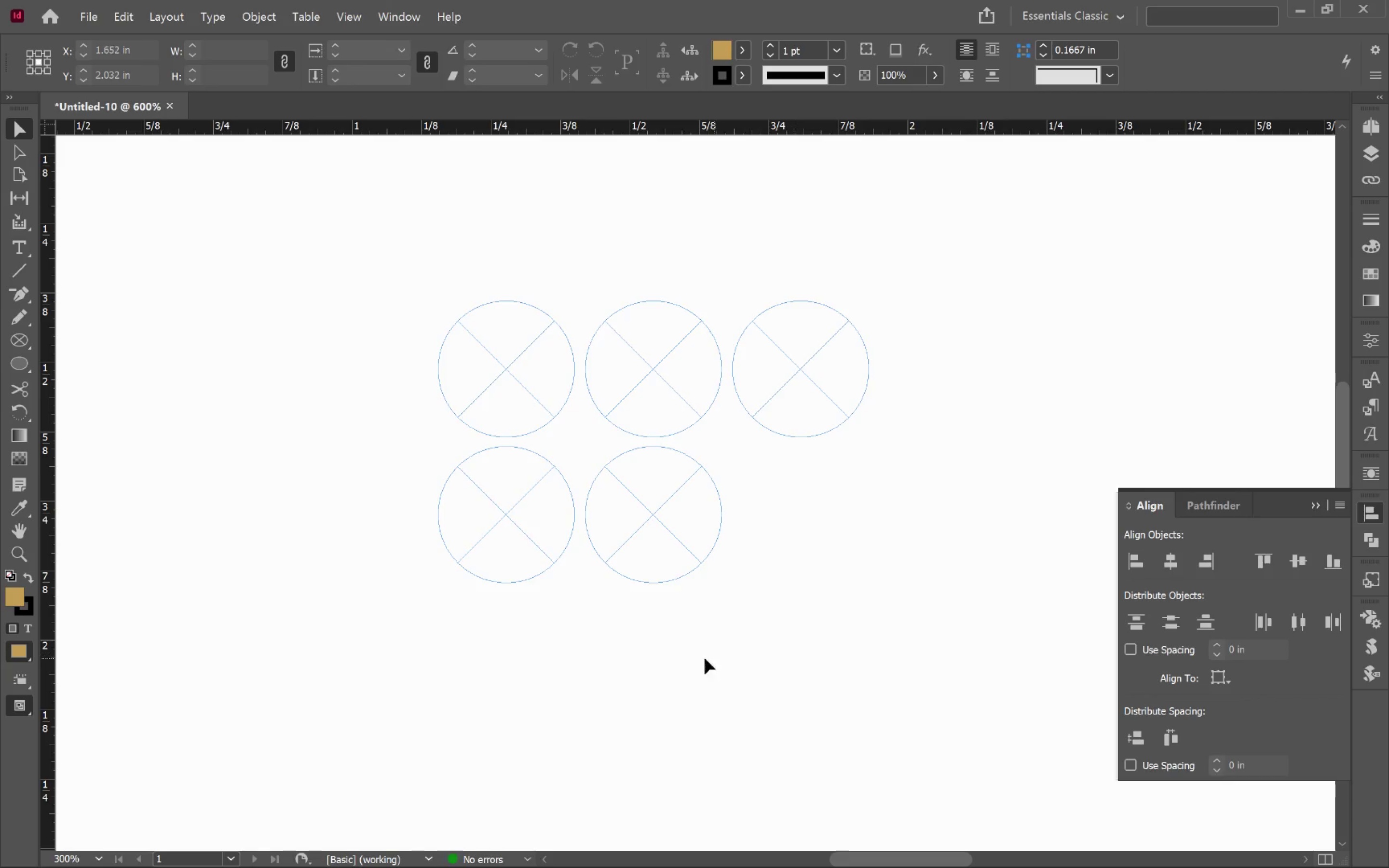 
left_click_drag(start_coordinate=[696, 650], to_coordinate=[626, 618])
 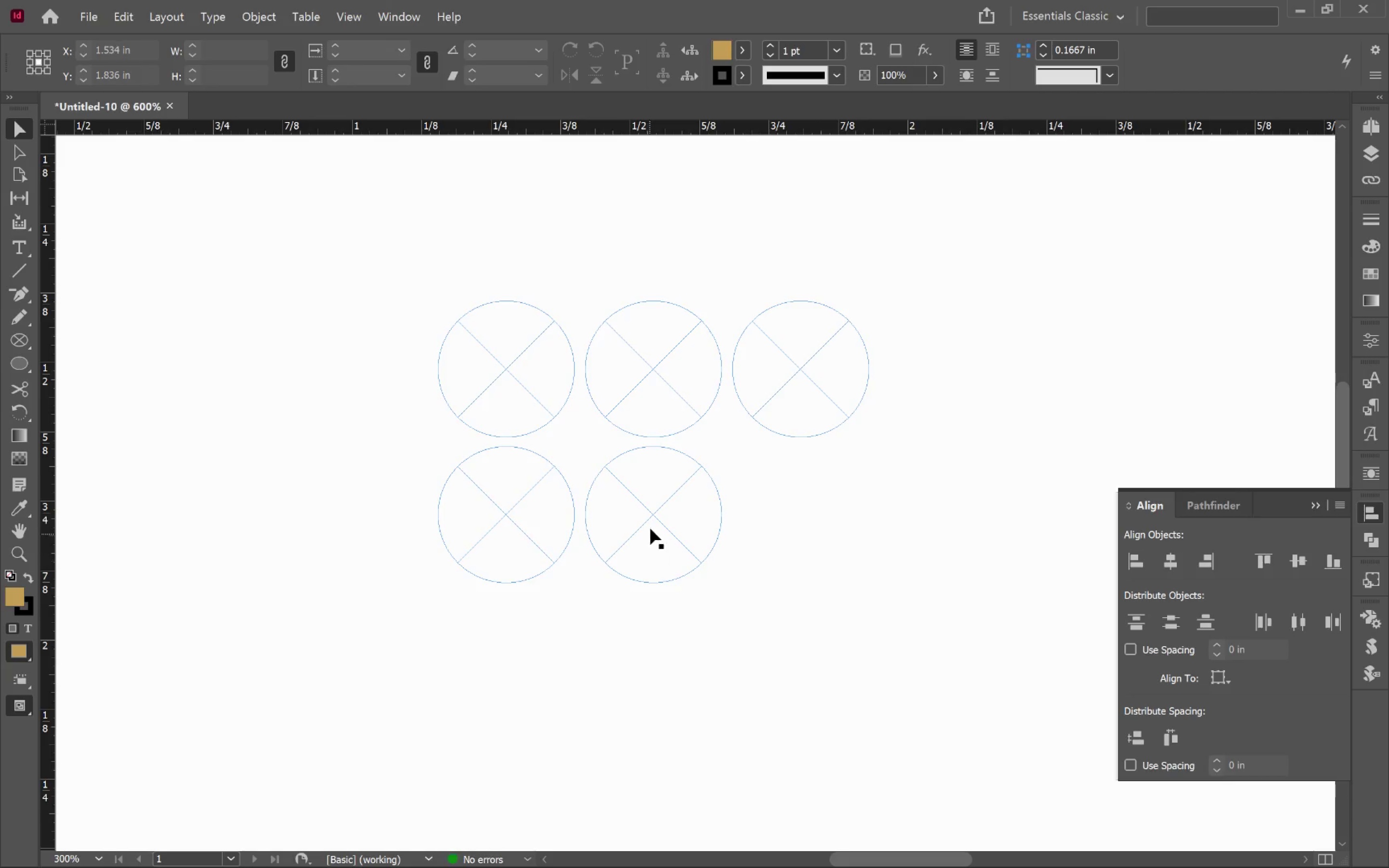 
left_click_drag(start_coordinate=[652, 522], to_coordinate=[651, 677])
 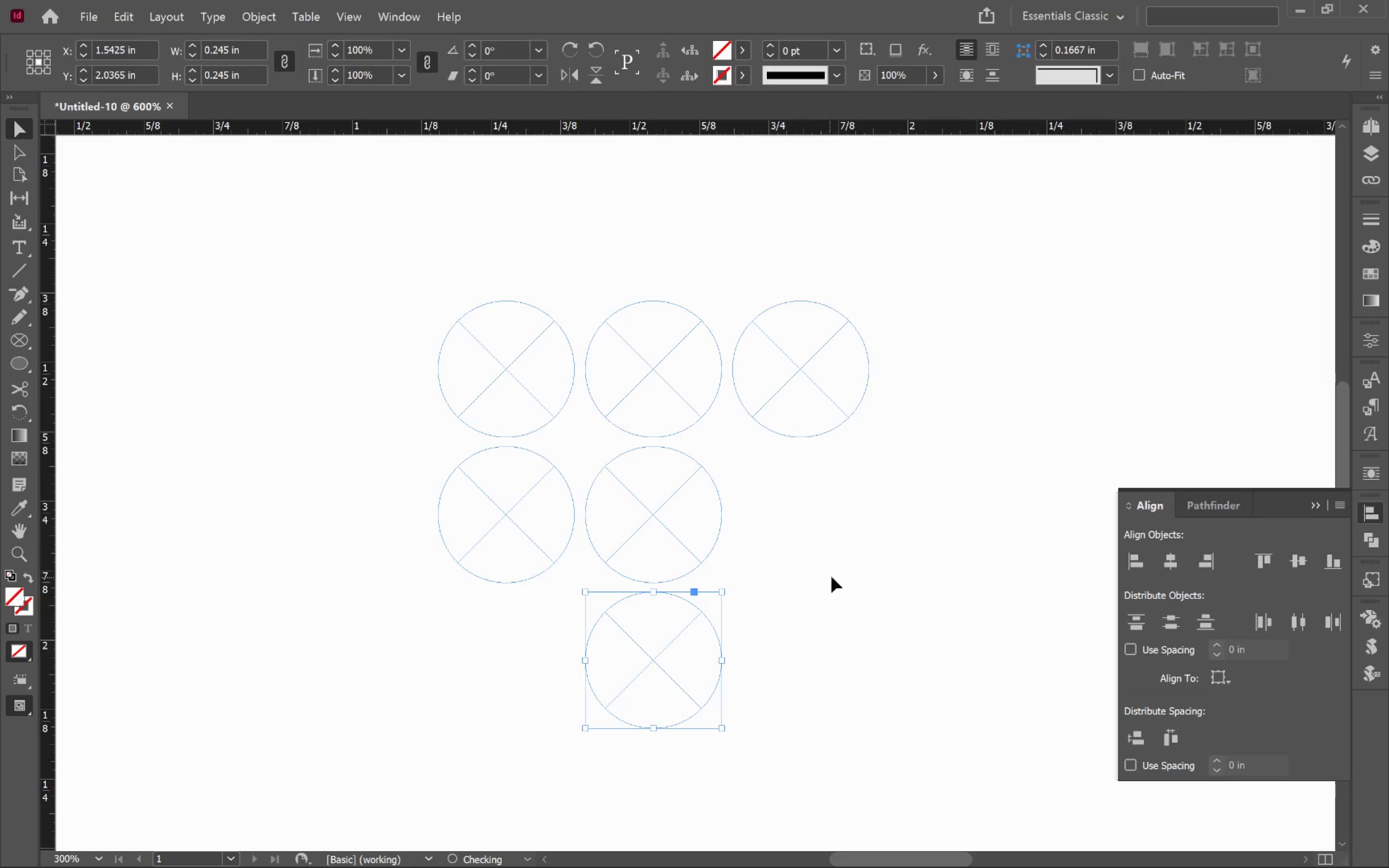 
hold_key(key=AltLeft, duration=1.38)
 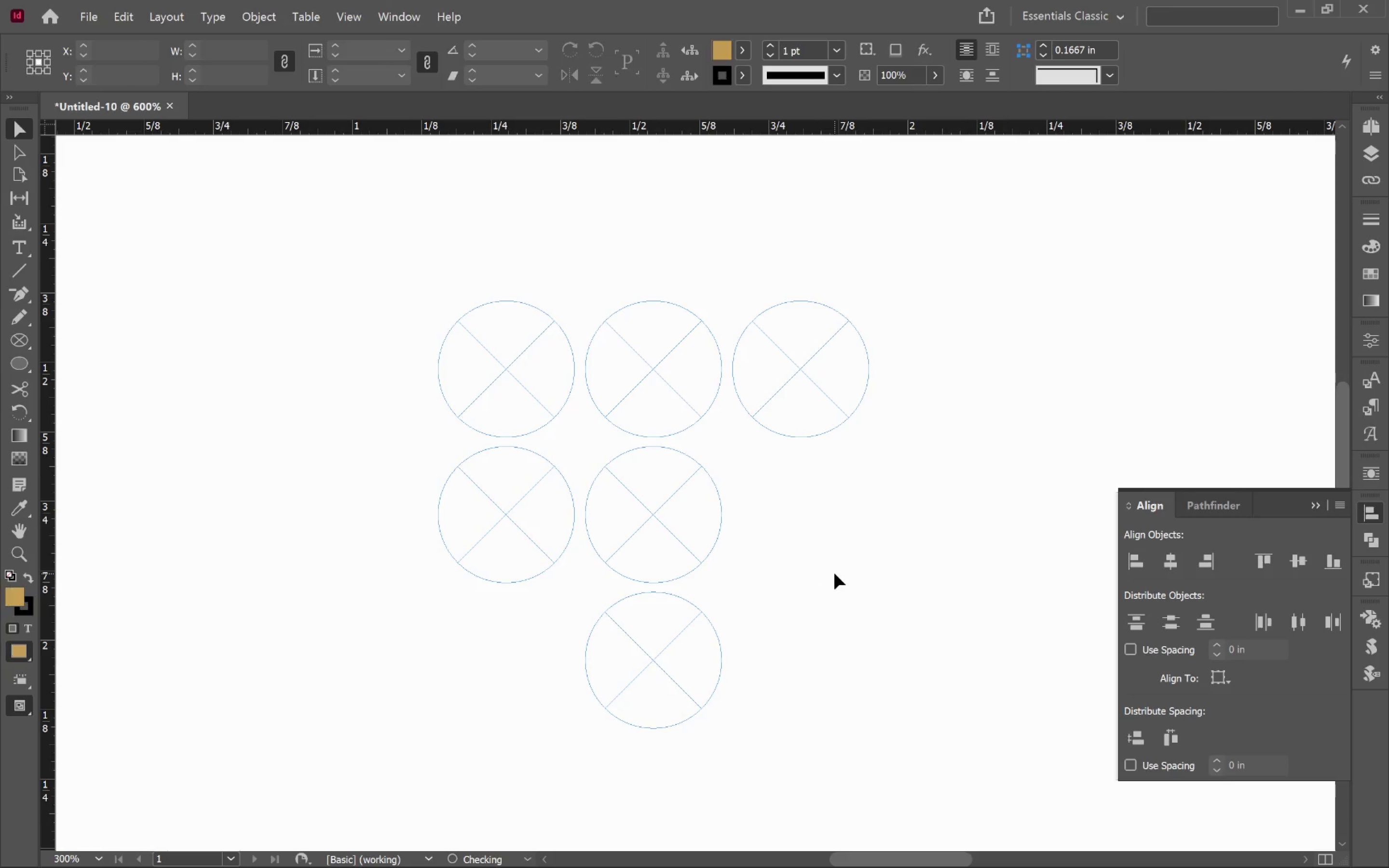 
hold_key(key=ShiftLeft, duration=1.23)
 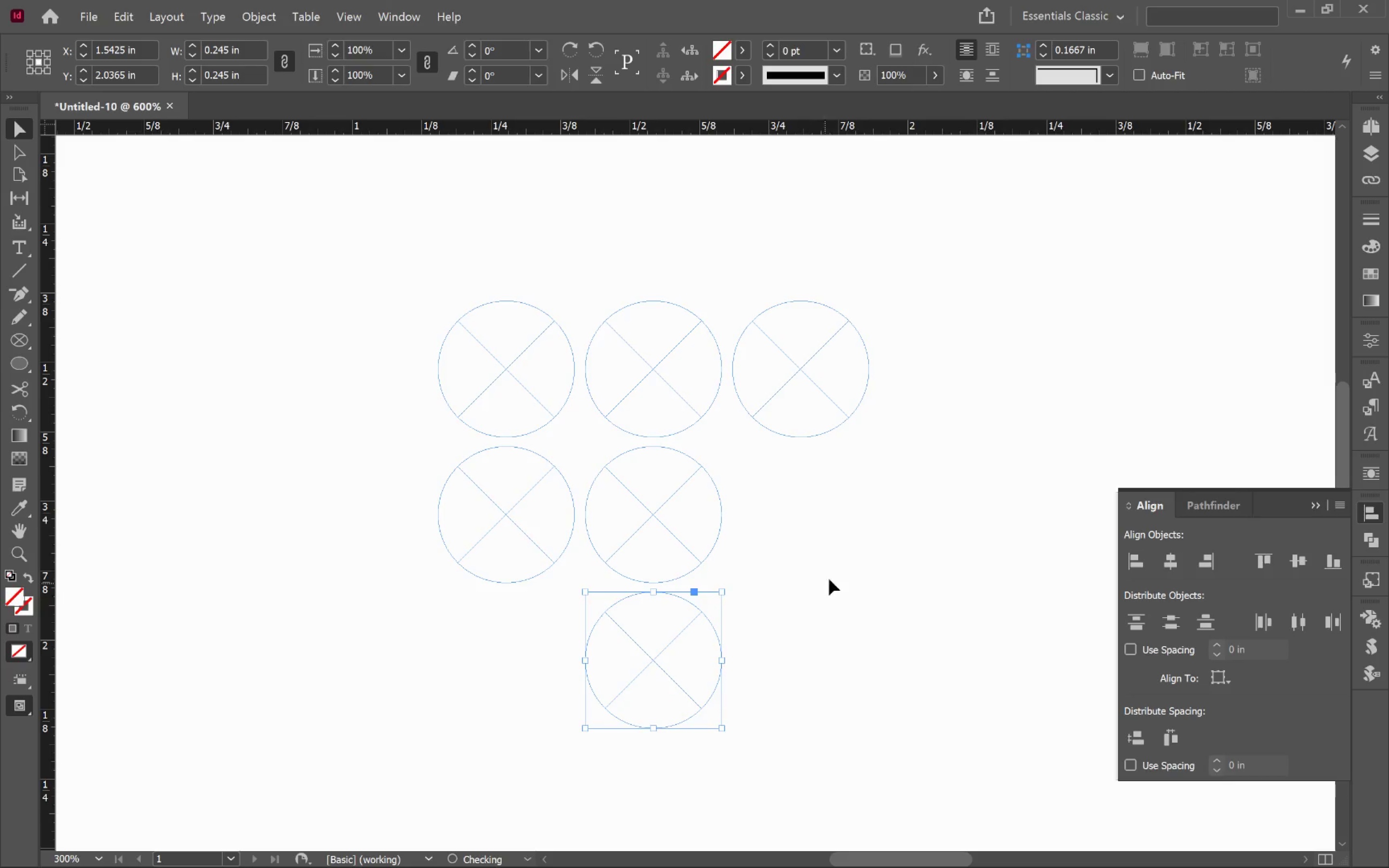 
left_click([831, 577])
 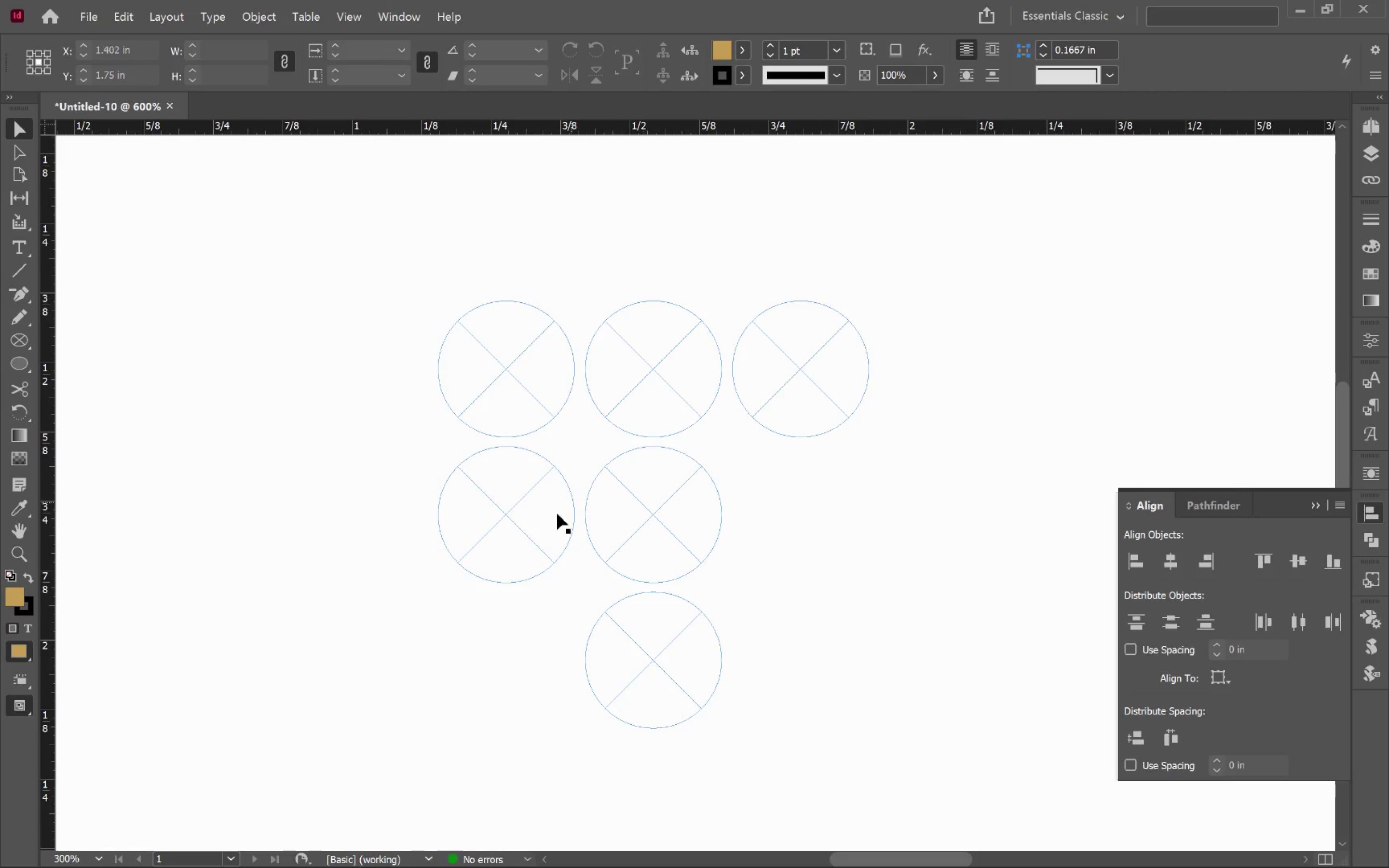 
left_click_drag(start_coordinate=[856, 305], to_coordinate=[353, 362])
 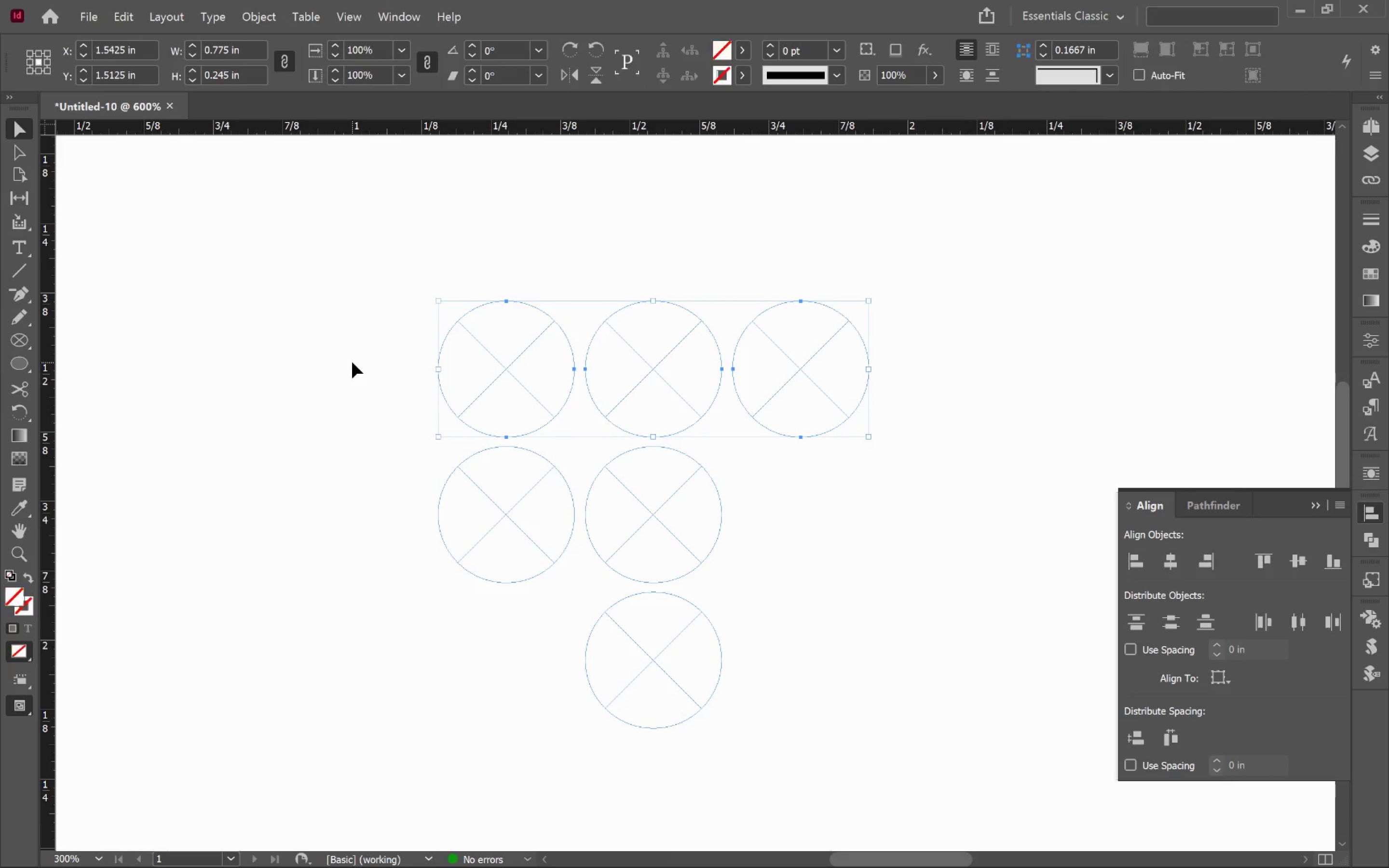 
key(Control+G)
 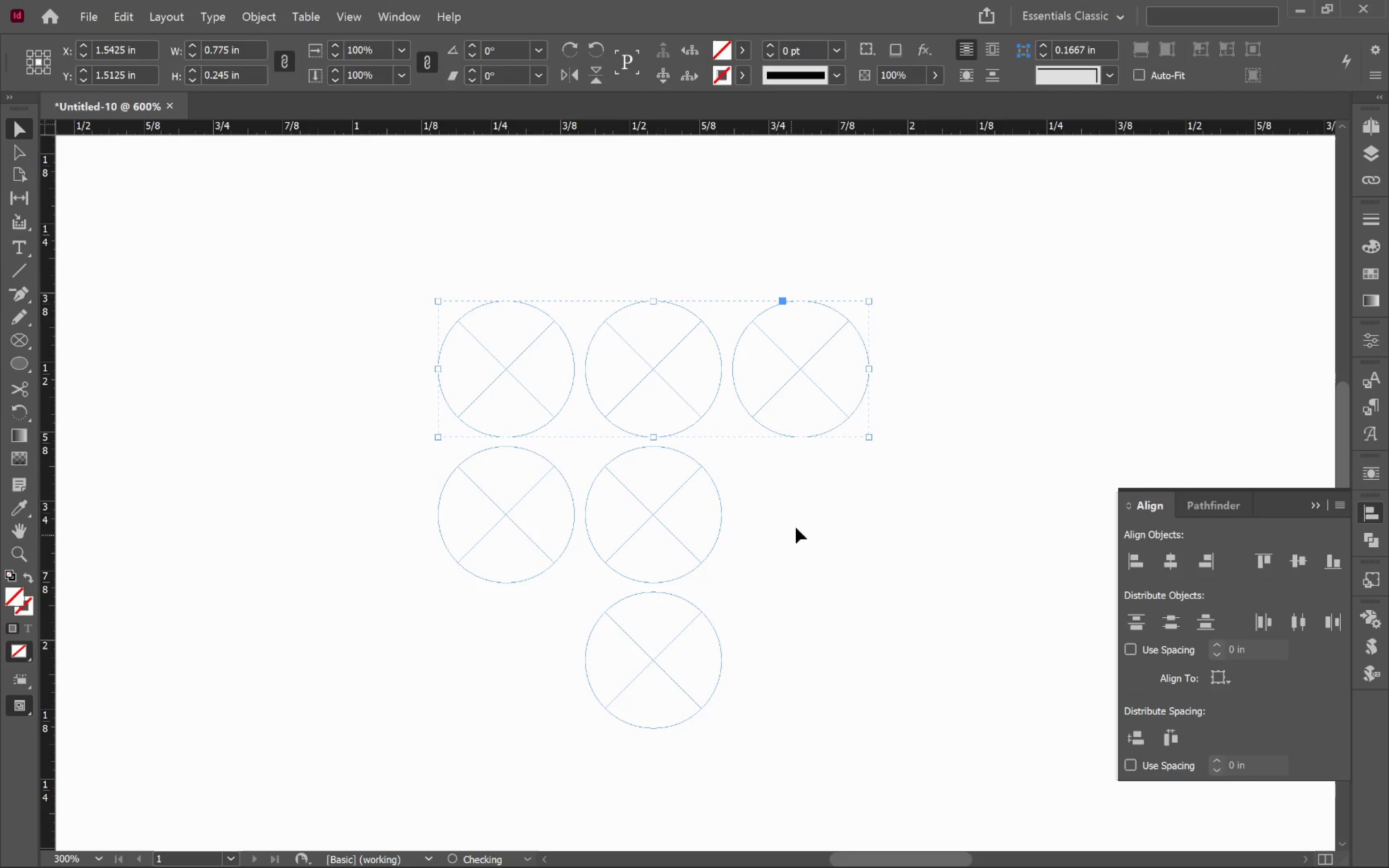 
left_click_drag(start_coordinate=[796, 507], to_coordinate=[372, 540])
 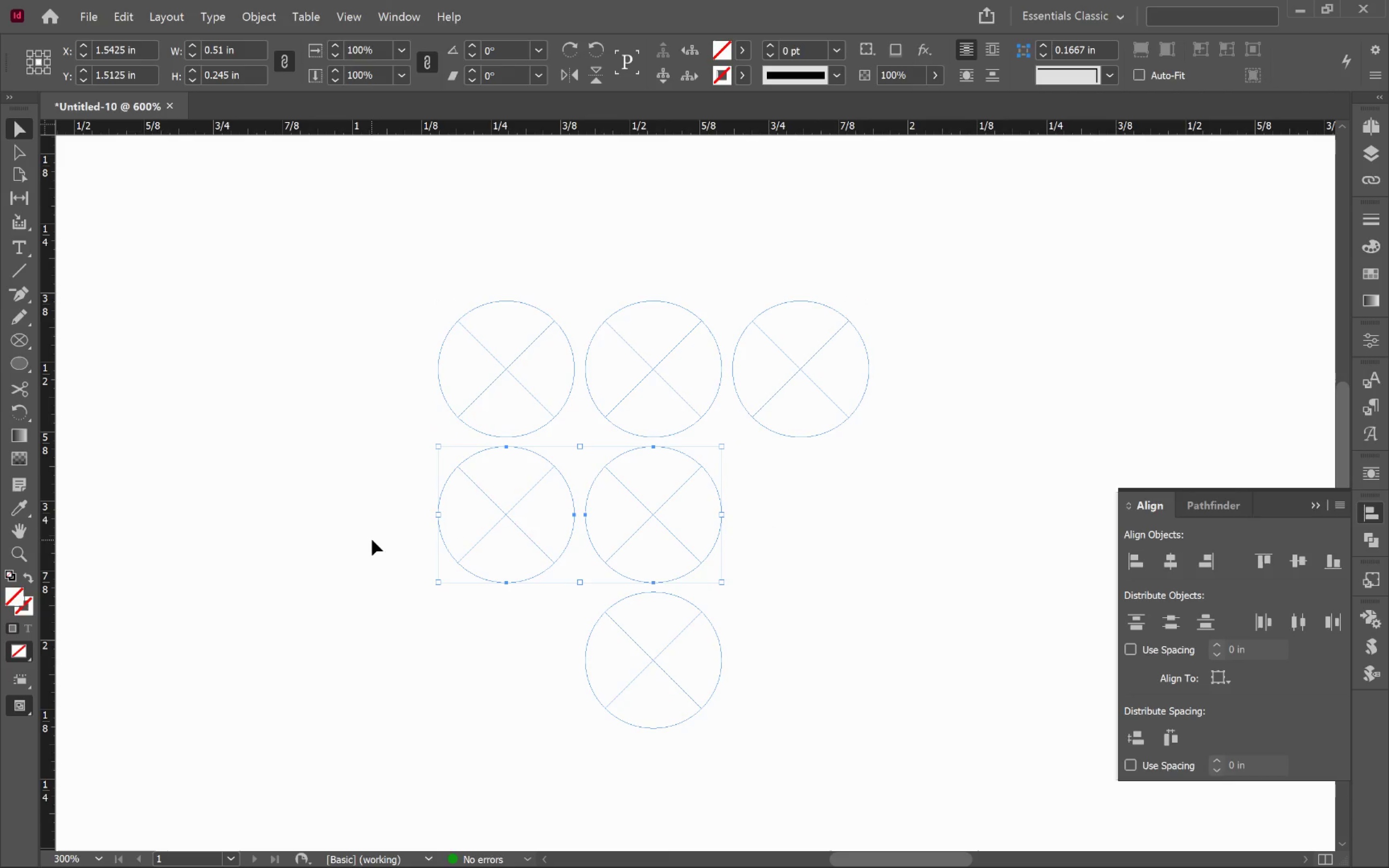 
key(Control+G)
 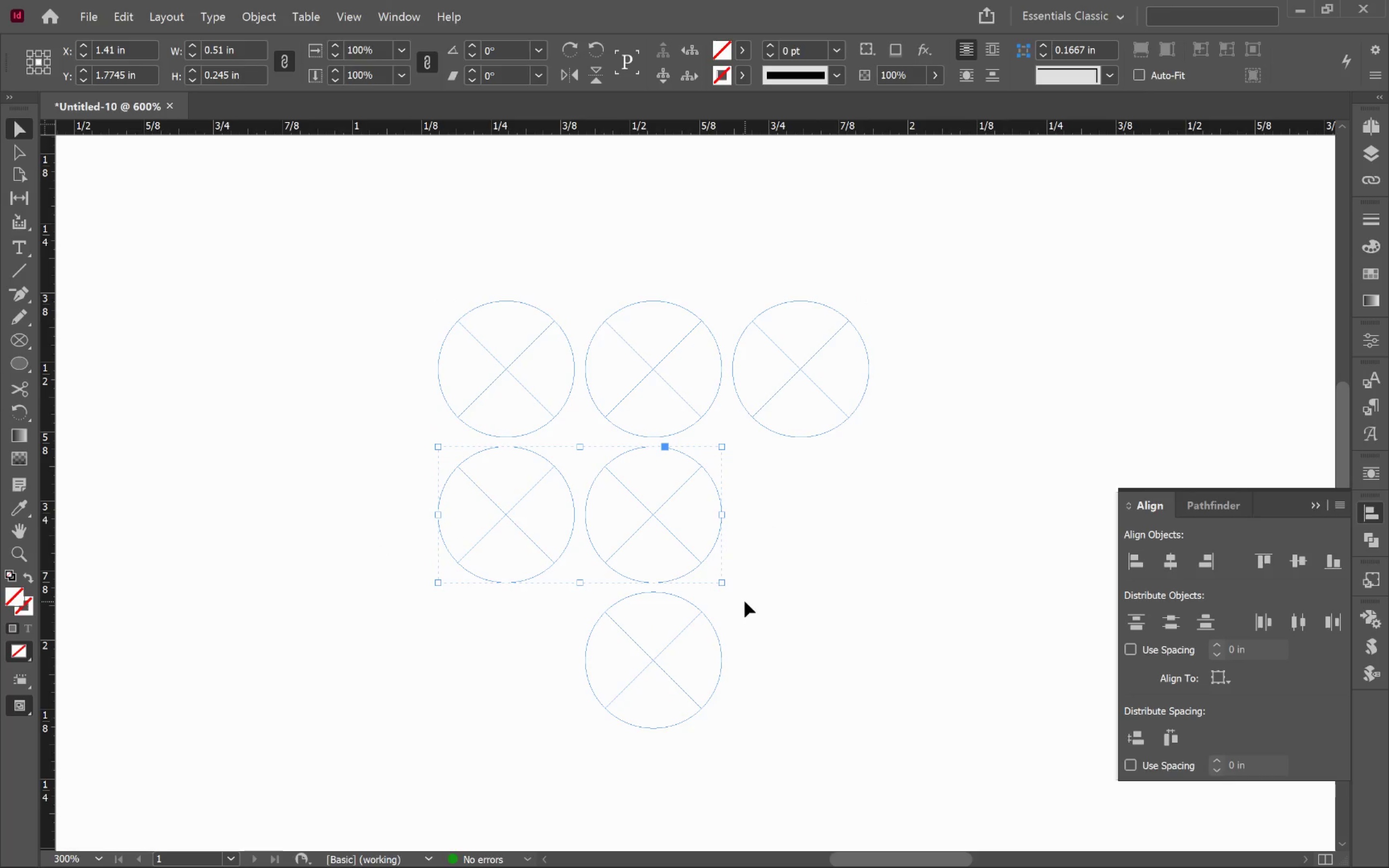 
hold_key(key=ShiftLeft, duration=0.58)
left_click([674, 393])
 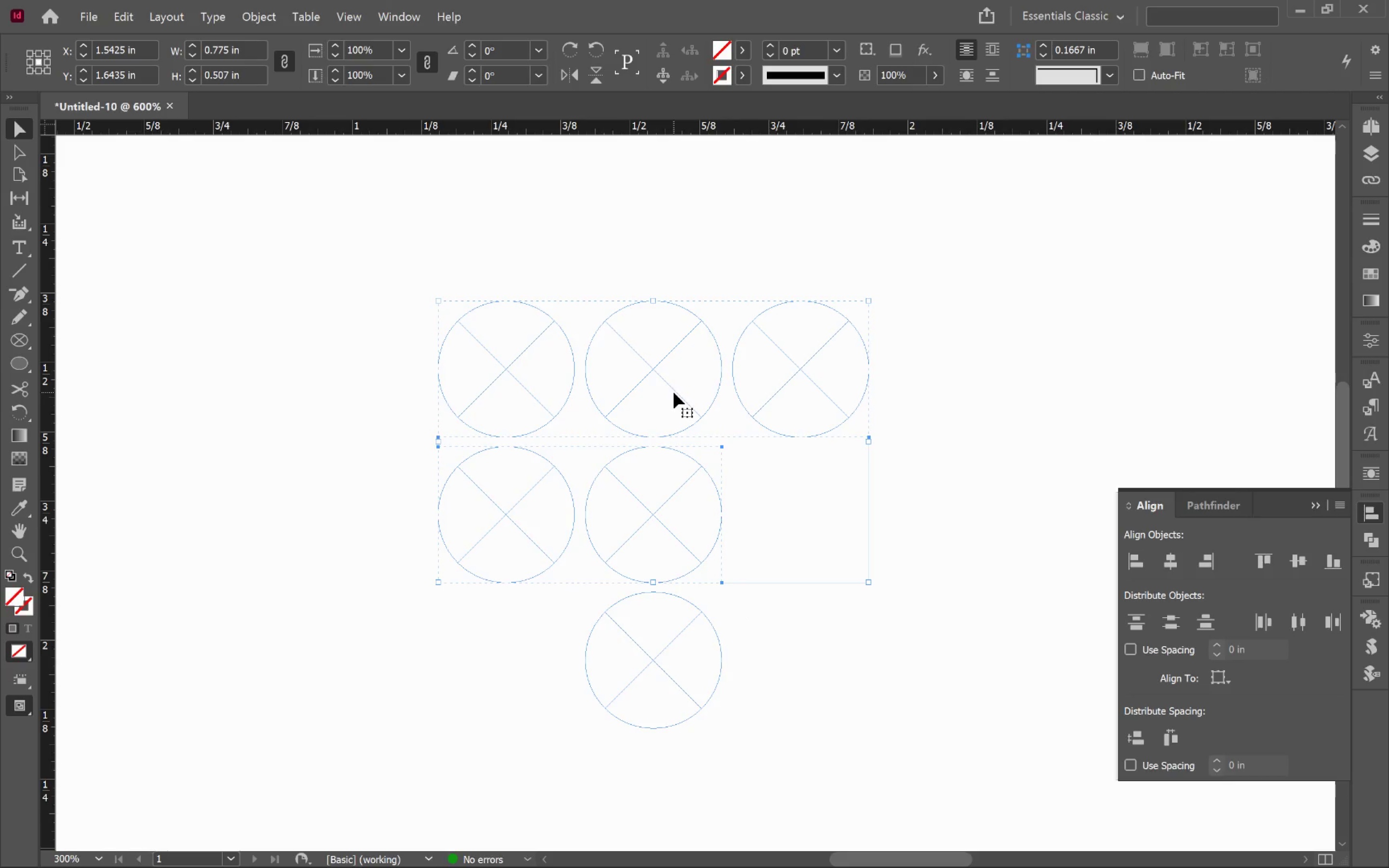 
left_click([674, 393])
 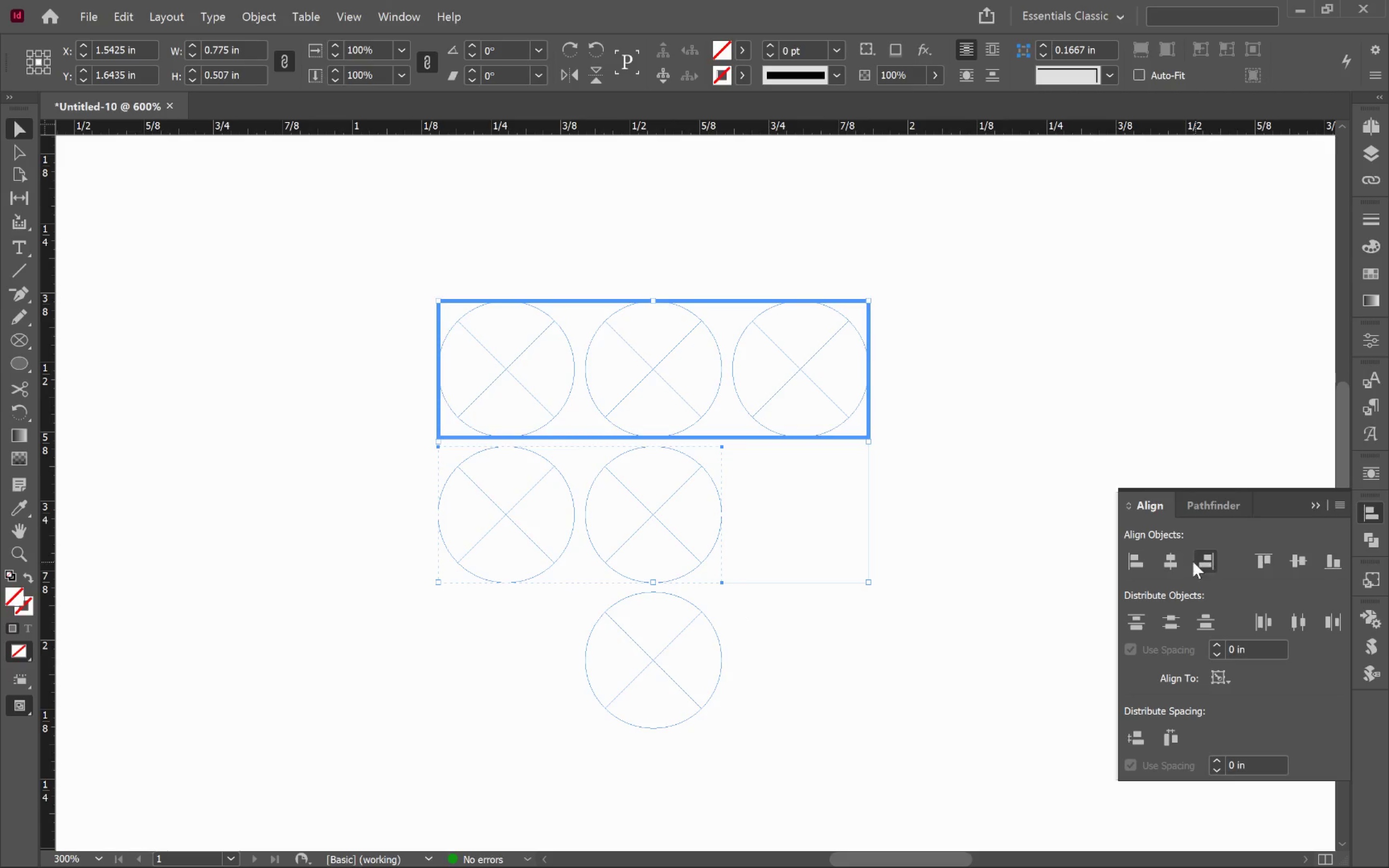 
left_click([1175, 557])
 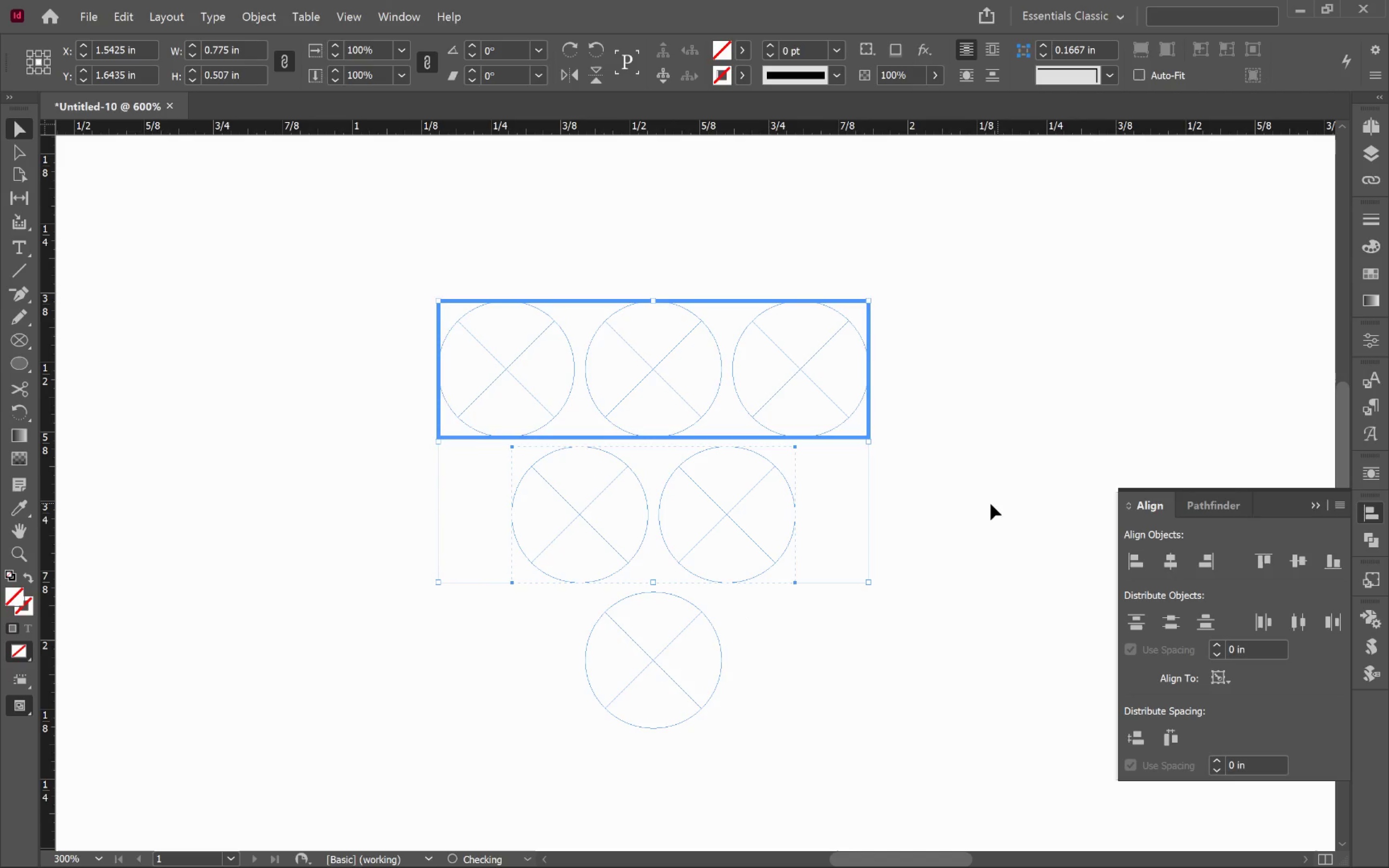 
left_click([989, 505])
 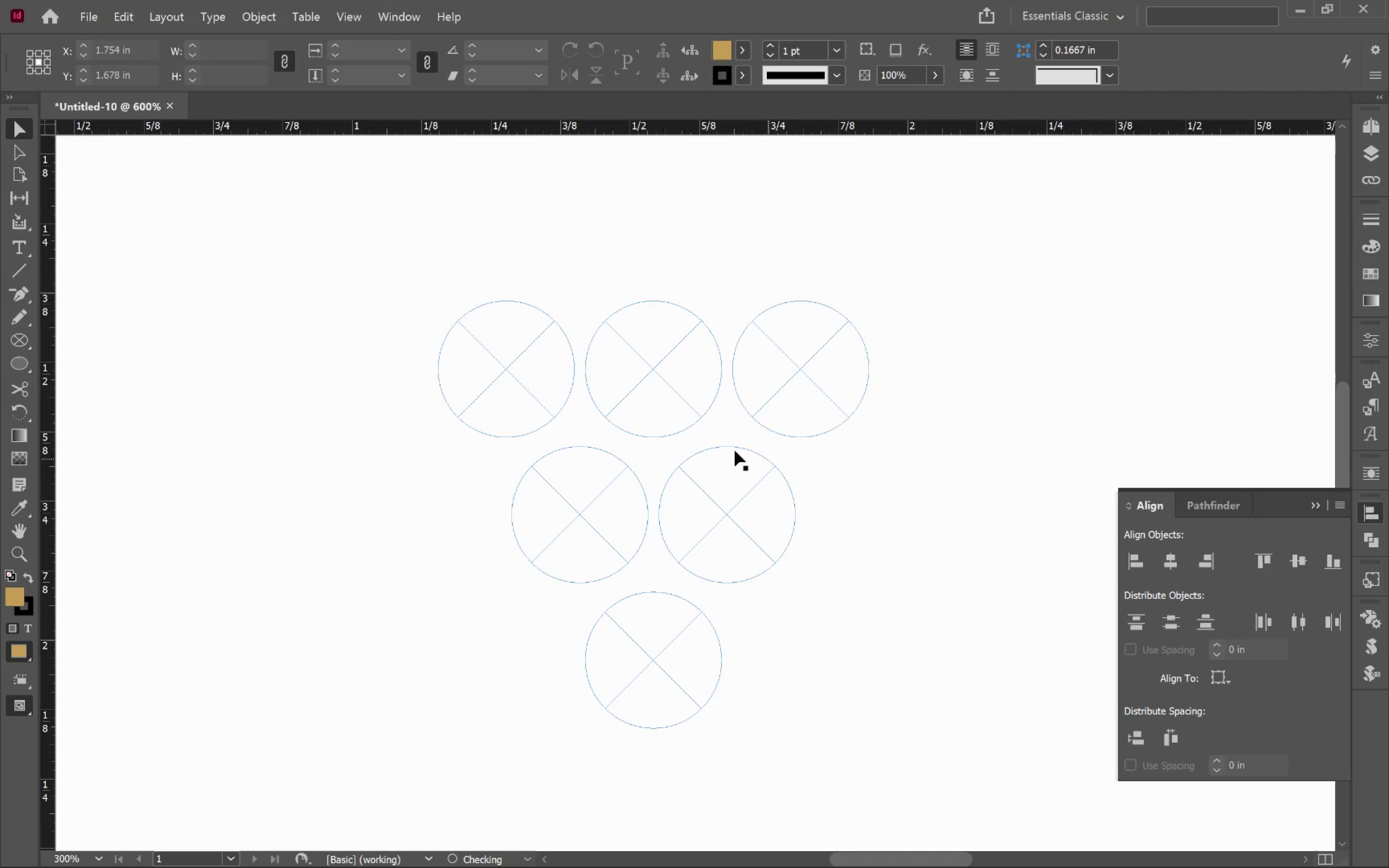 
hold_key(key=AltLeft, duration=0.95)
scroll: coordinate [712, 448], scroll_direction: up, amount: 3.0
 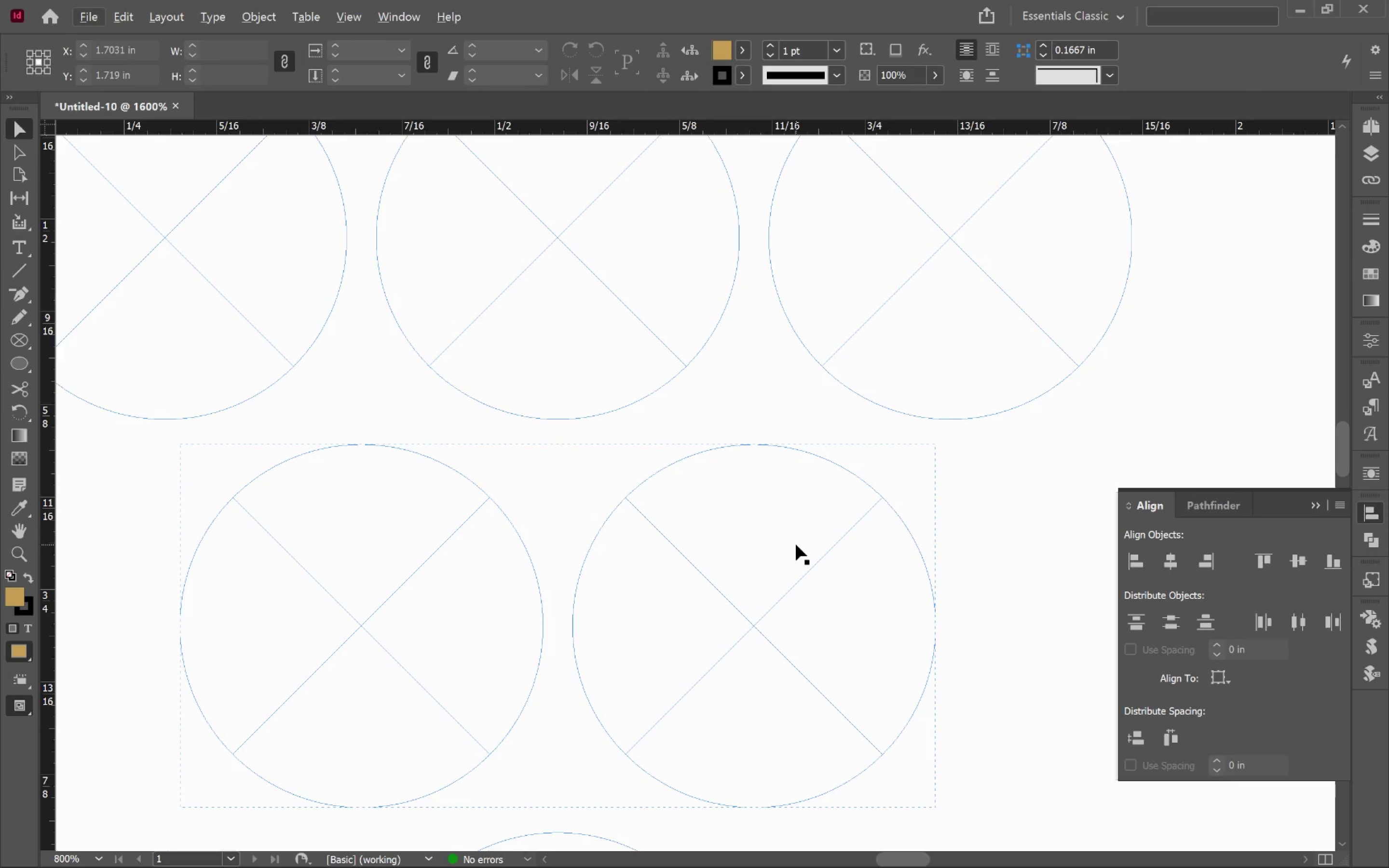 
left_click_drag(start_coordinate=[796, 544], to_coordinate=[799, 504])
 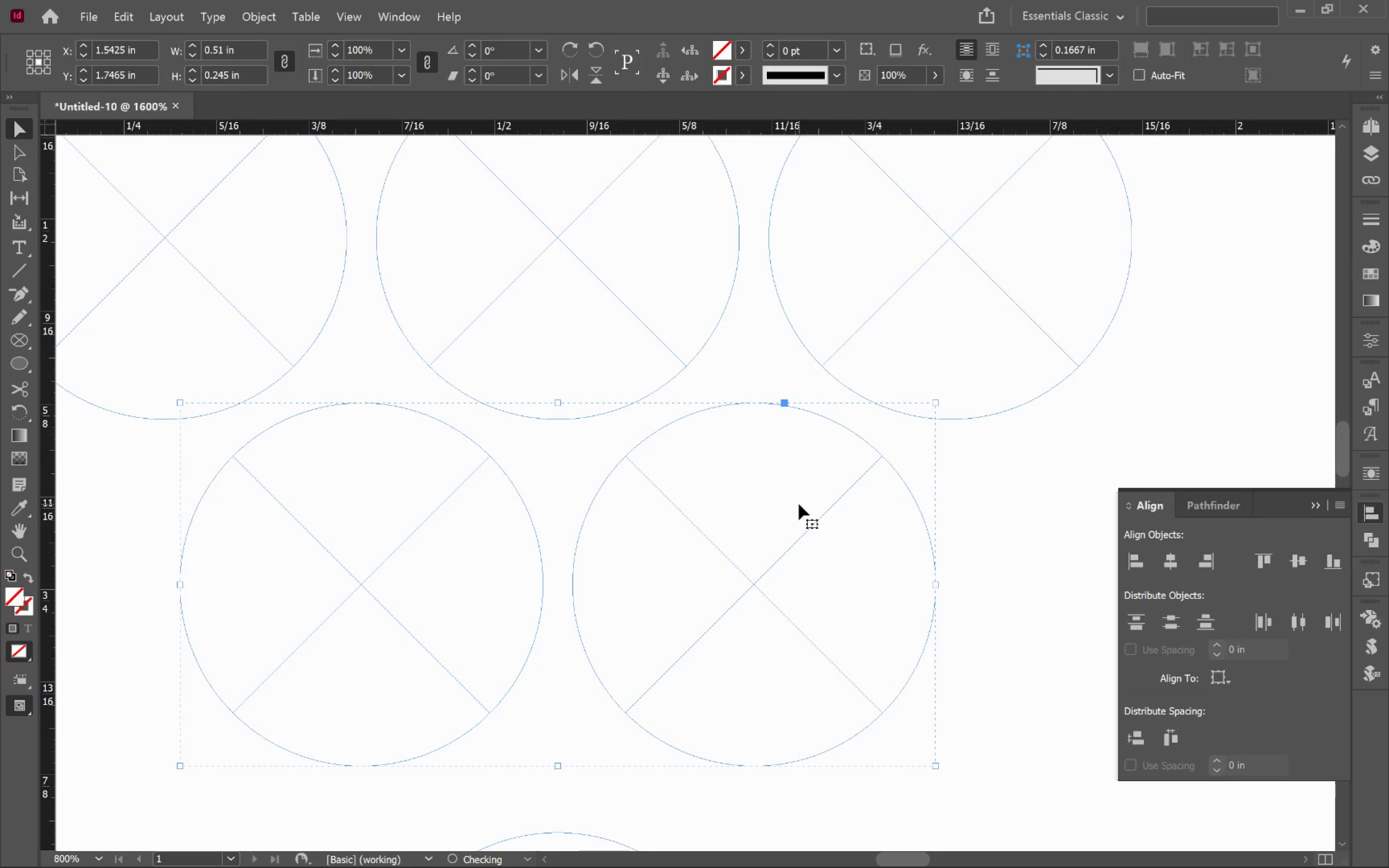 
hold_key(key=ShiftLeft, duration=3.3)
 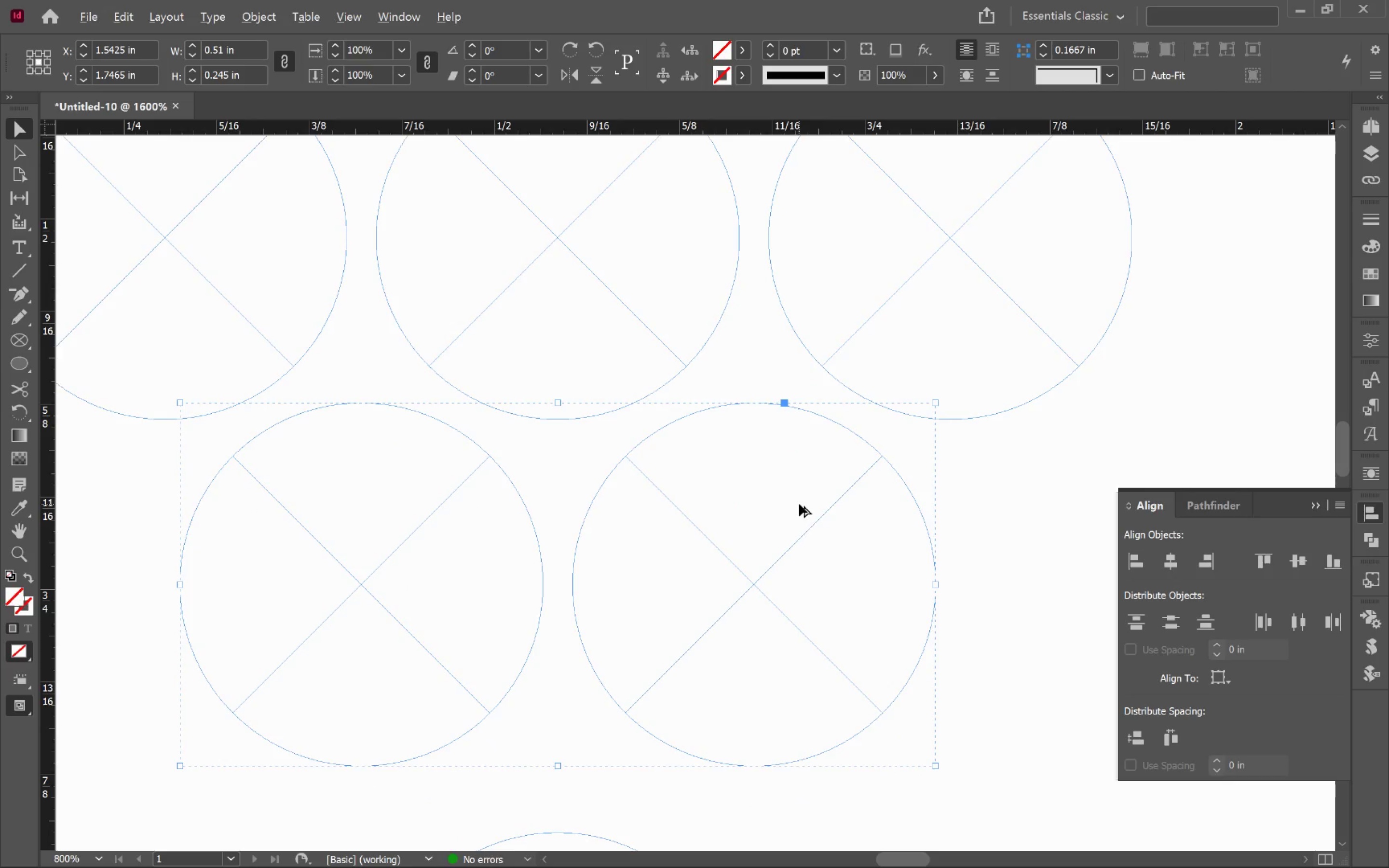 
hold_key(key=AltLeft, duration=0.8)
scroll: coordinate [799, 504], scroll_direction: down, amount: 3.0
 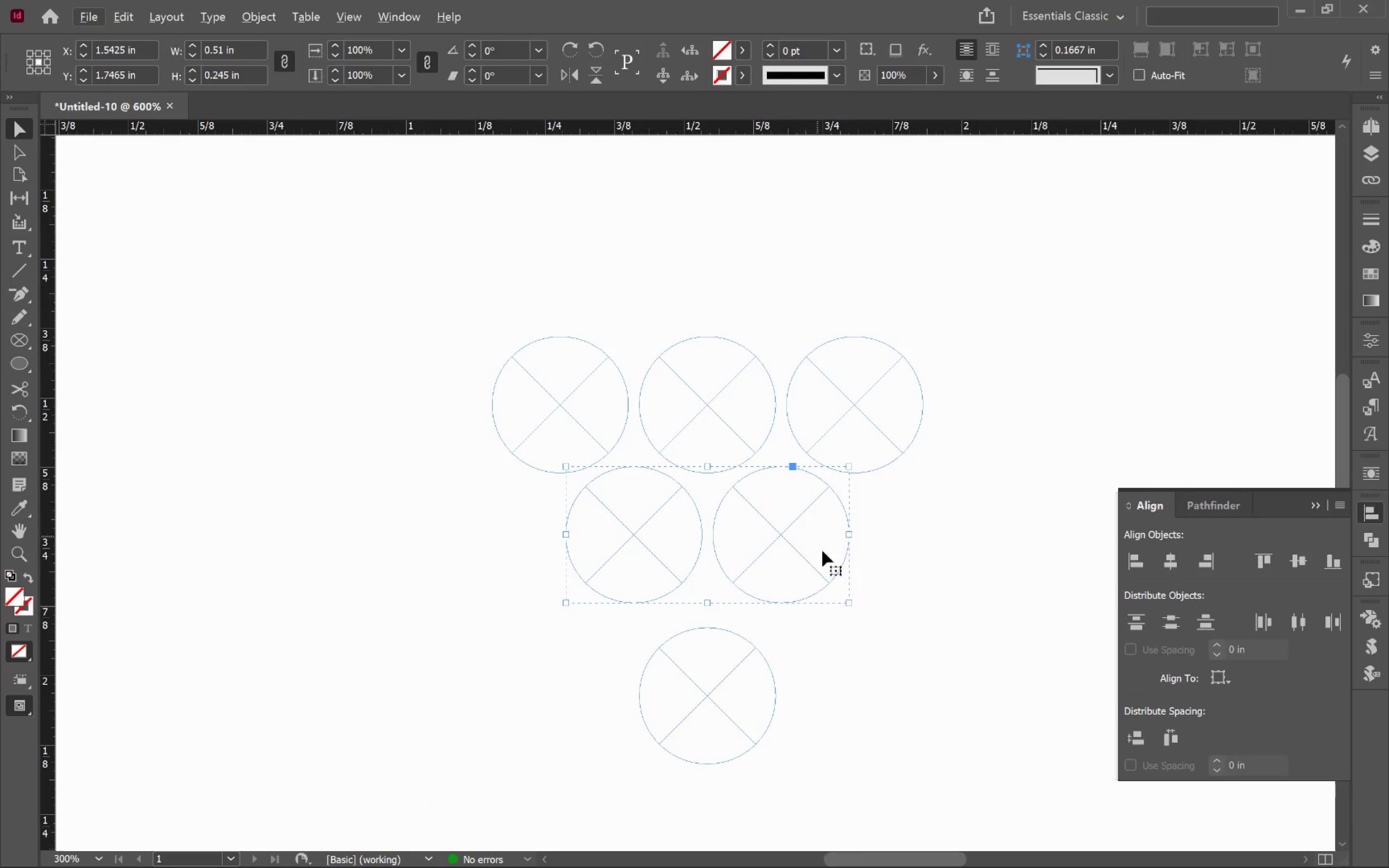 
hold_key(key=Space, duration=0.56)
 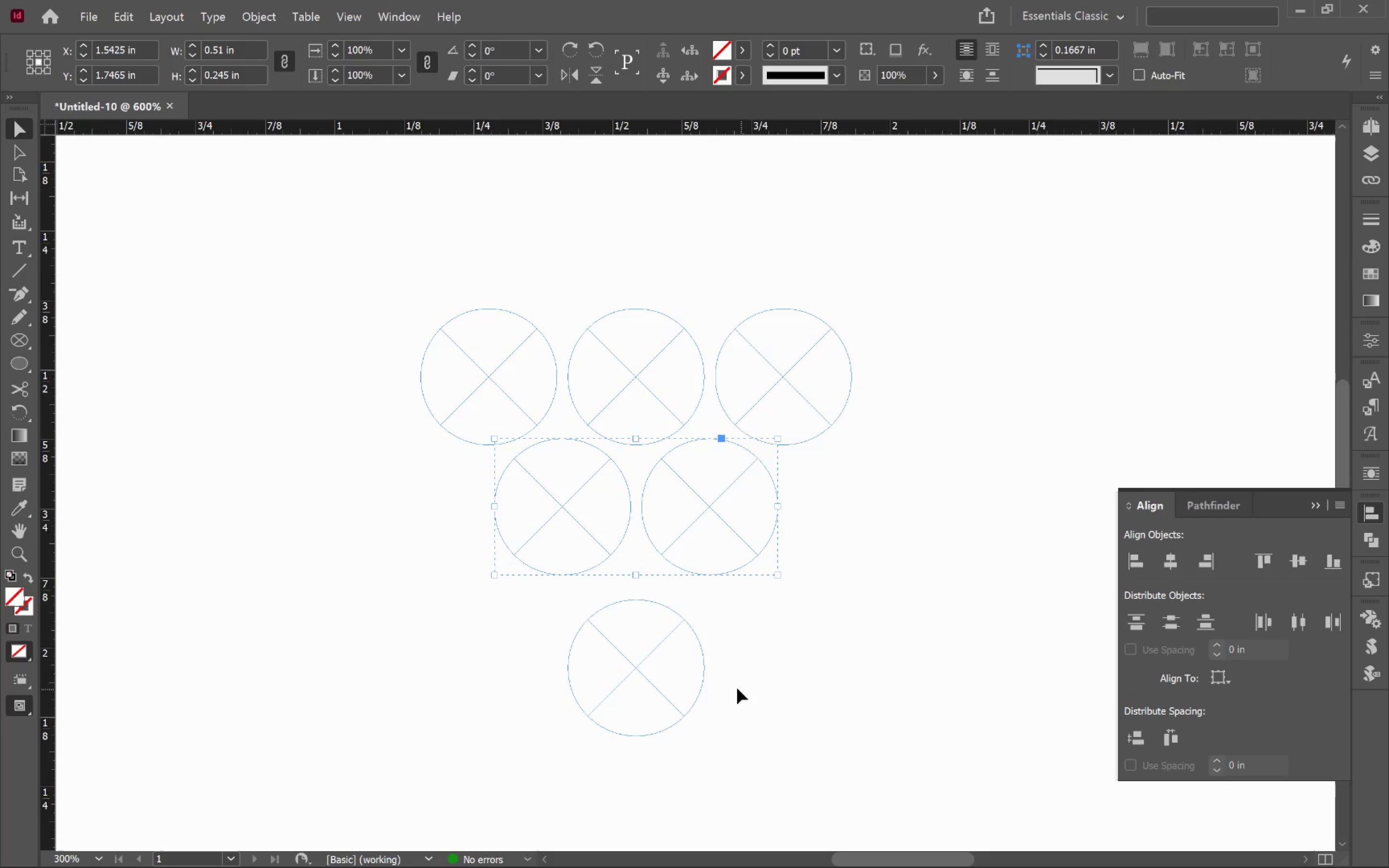 
left_click_drag(start_coordinate=[820, 556], to_coordinate=[749, 528])
 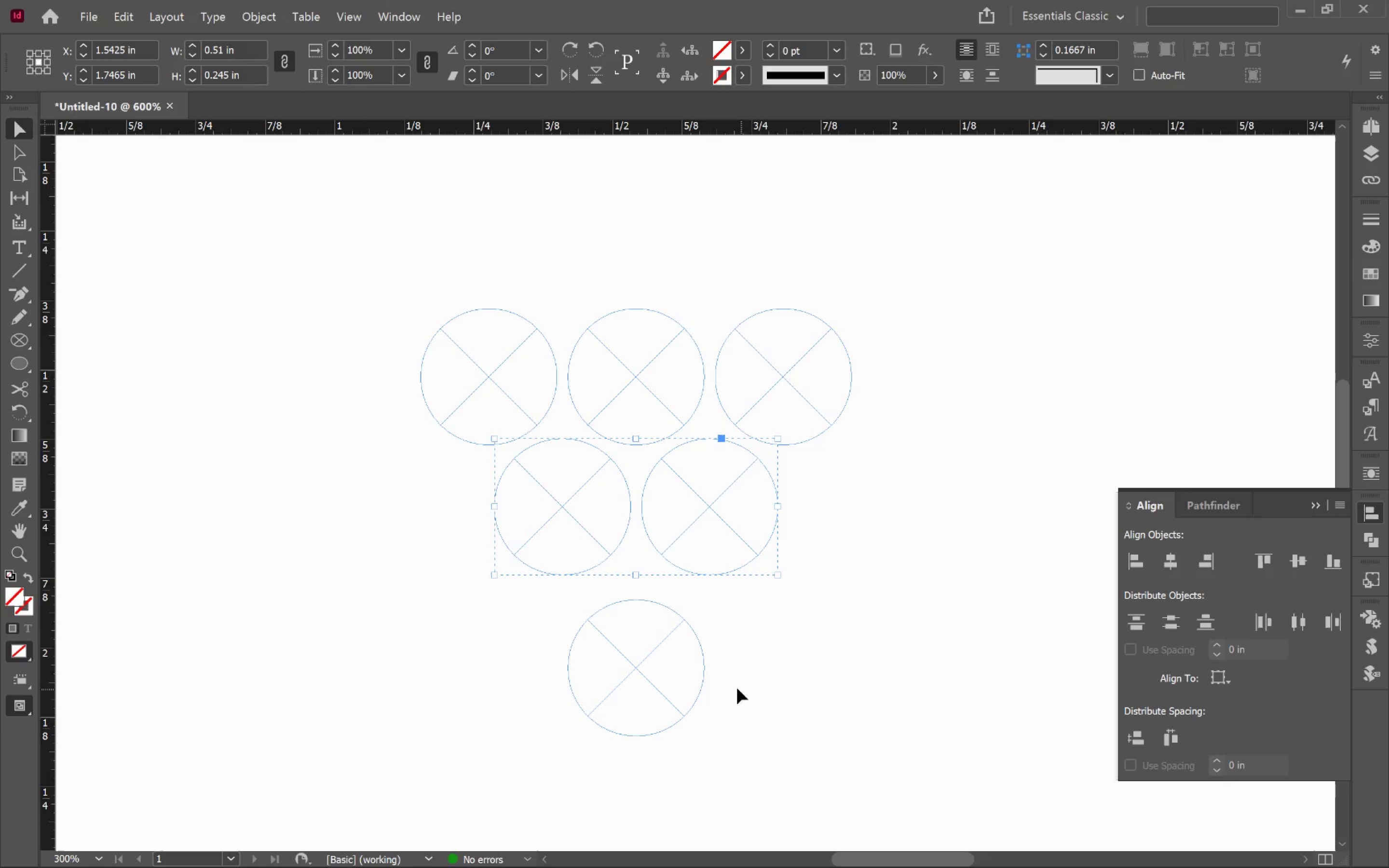 
left_click([658, 659])
 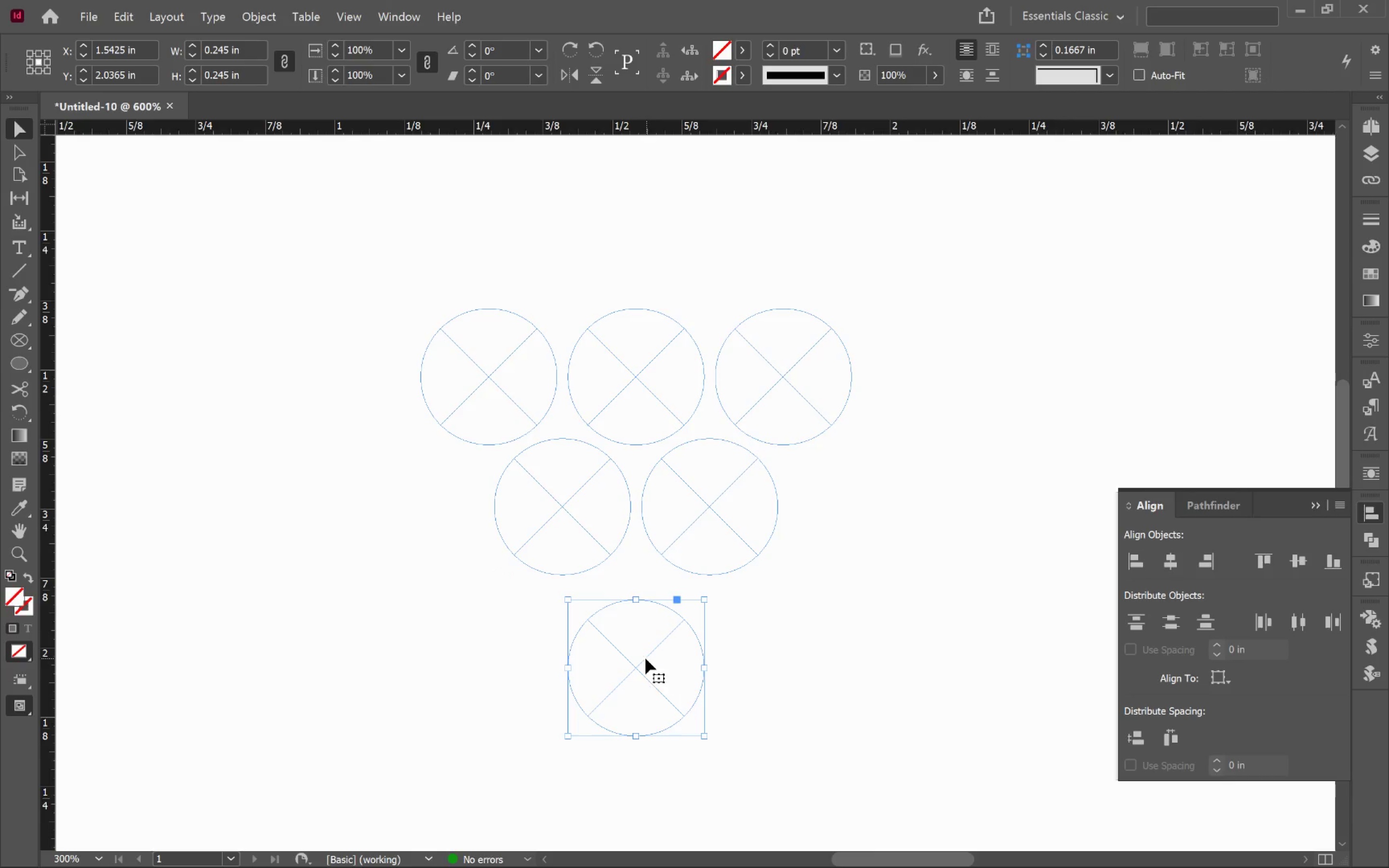 
left_click_drag(start_coordinate=[643, 660], to_coordinate=[640, 622])
 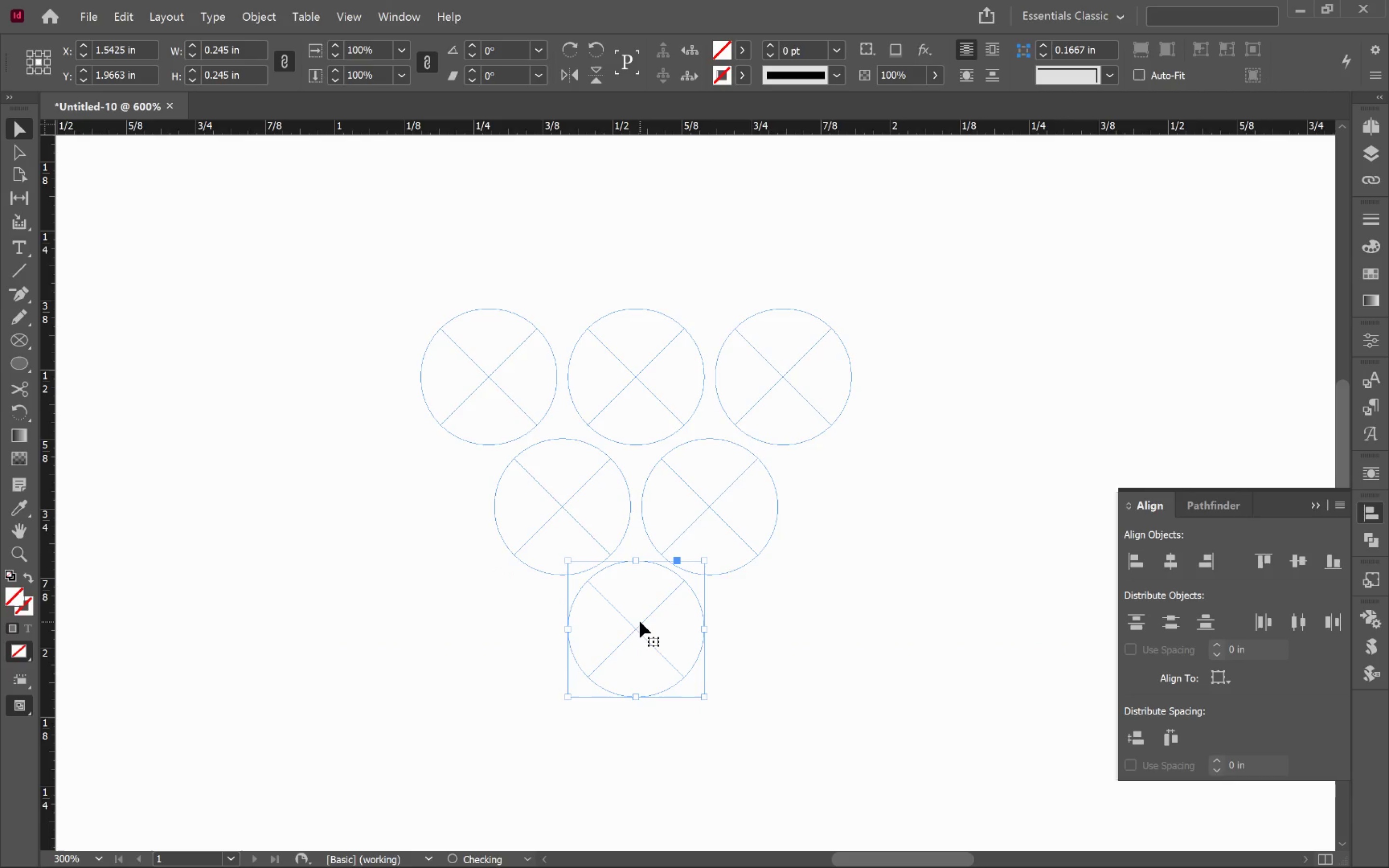 
hold_key(key=ShiftLeft, duration=2.36)
 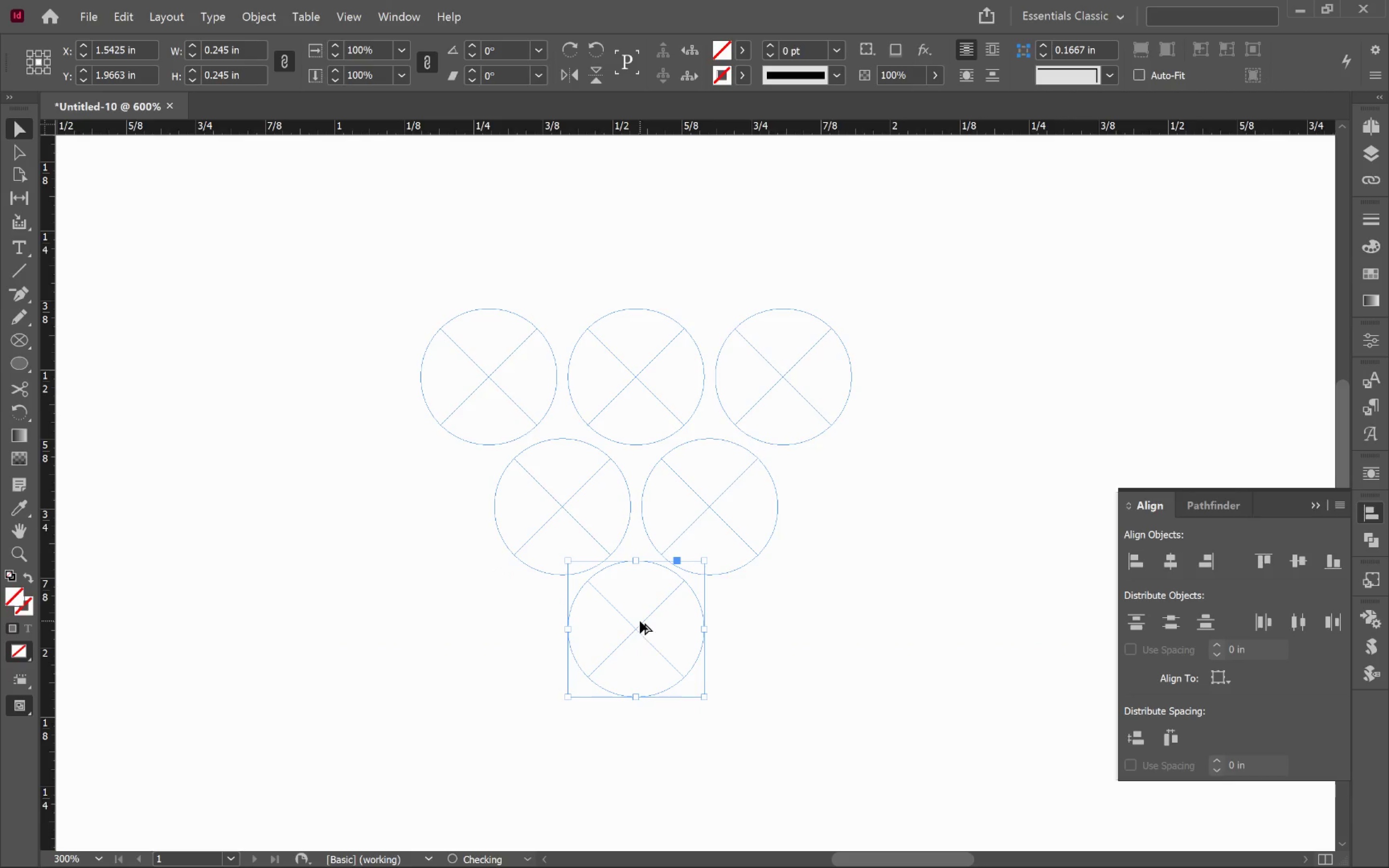 
hold_key(key=AltLeft, duration=0.77)
scroll: coordinate [640, 621], scroll_direction: up, amount: 3.0
 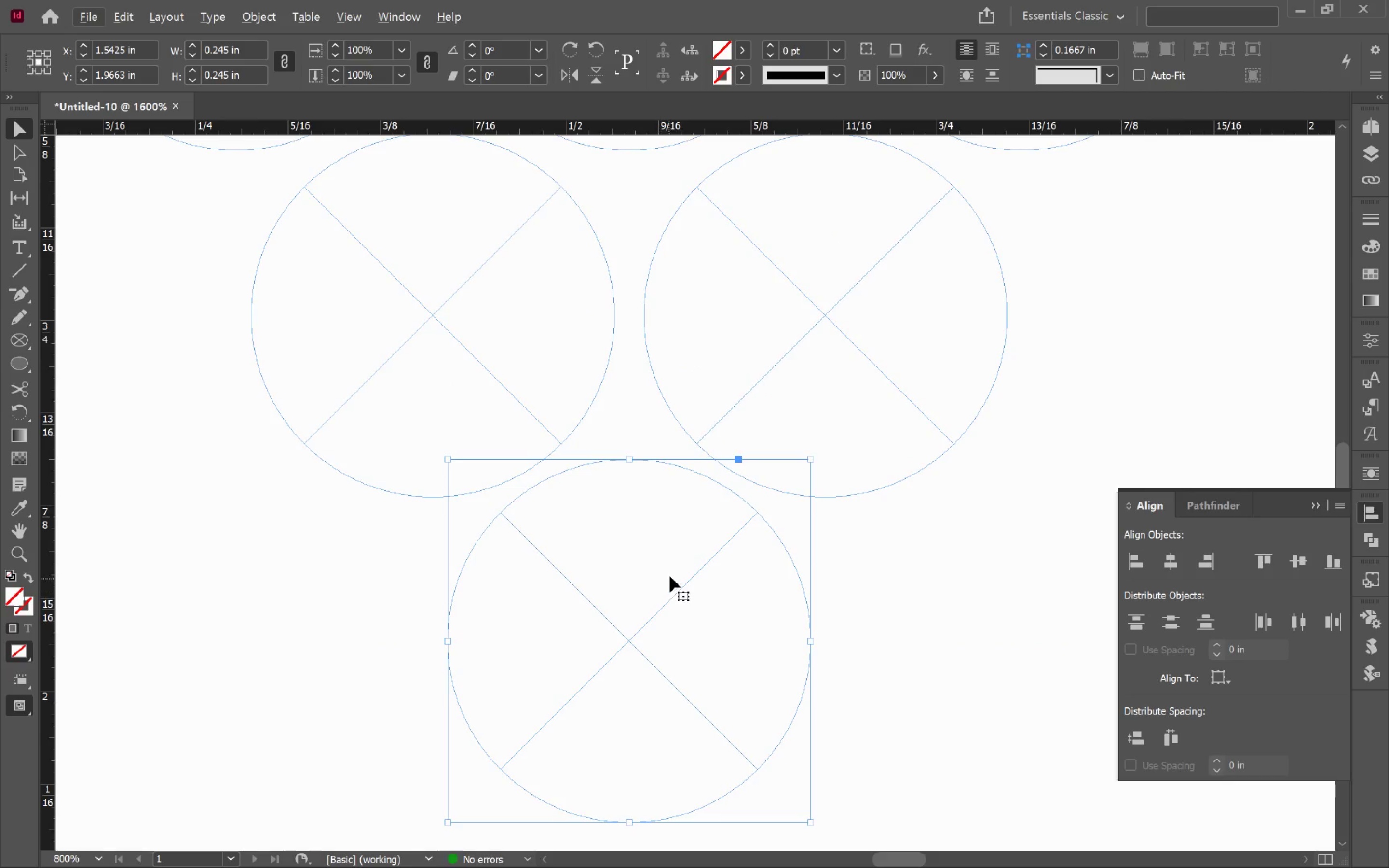 
left_click_drag(start_coordinate=[670, 576], to_coordinate=[670, 585])
 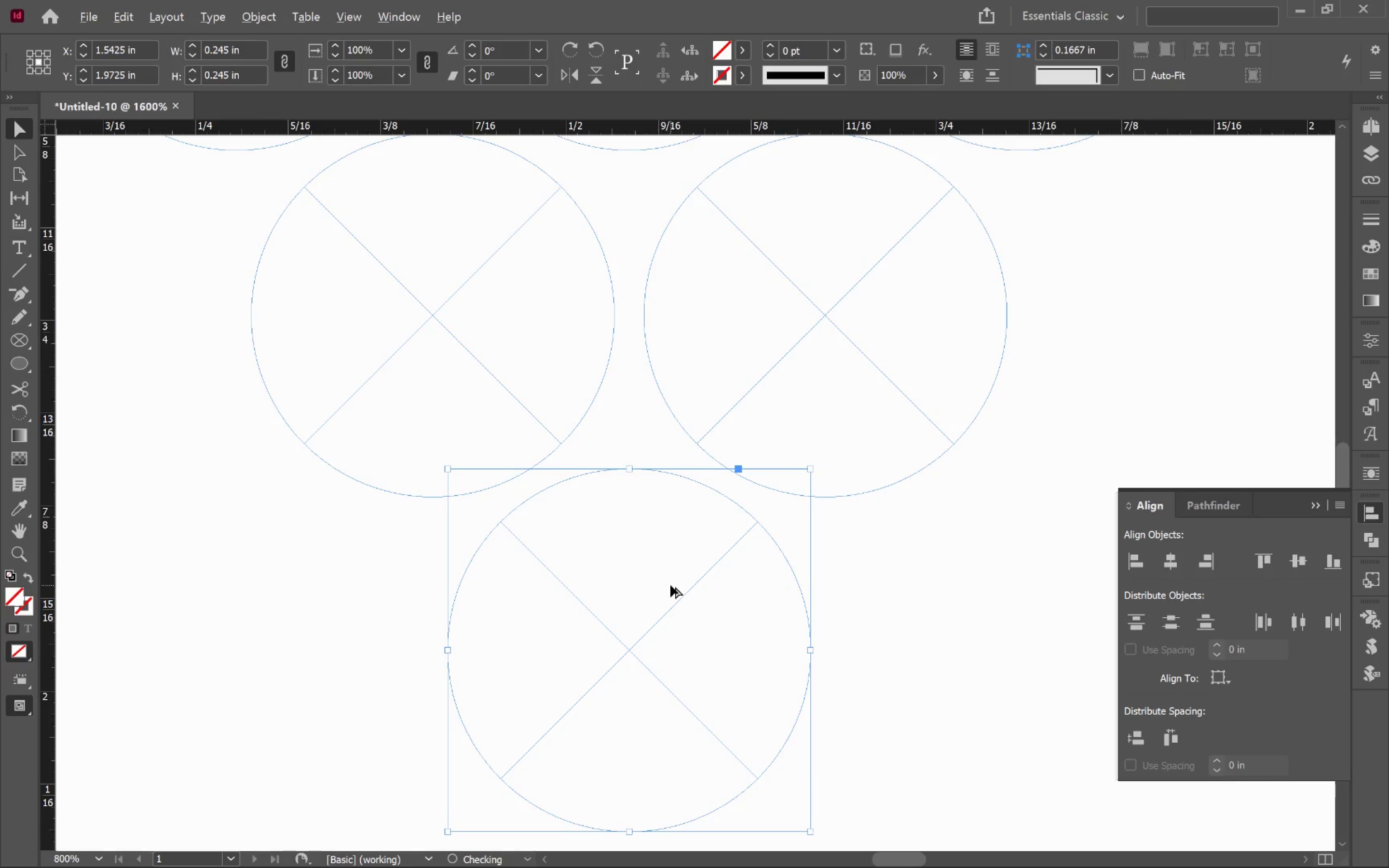 
hold_key(key=ShiftLeft, duration=0.86)
 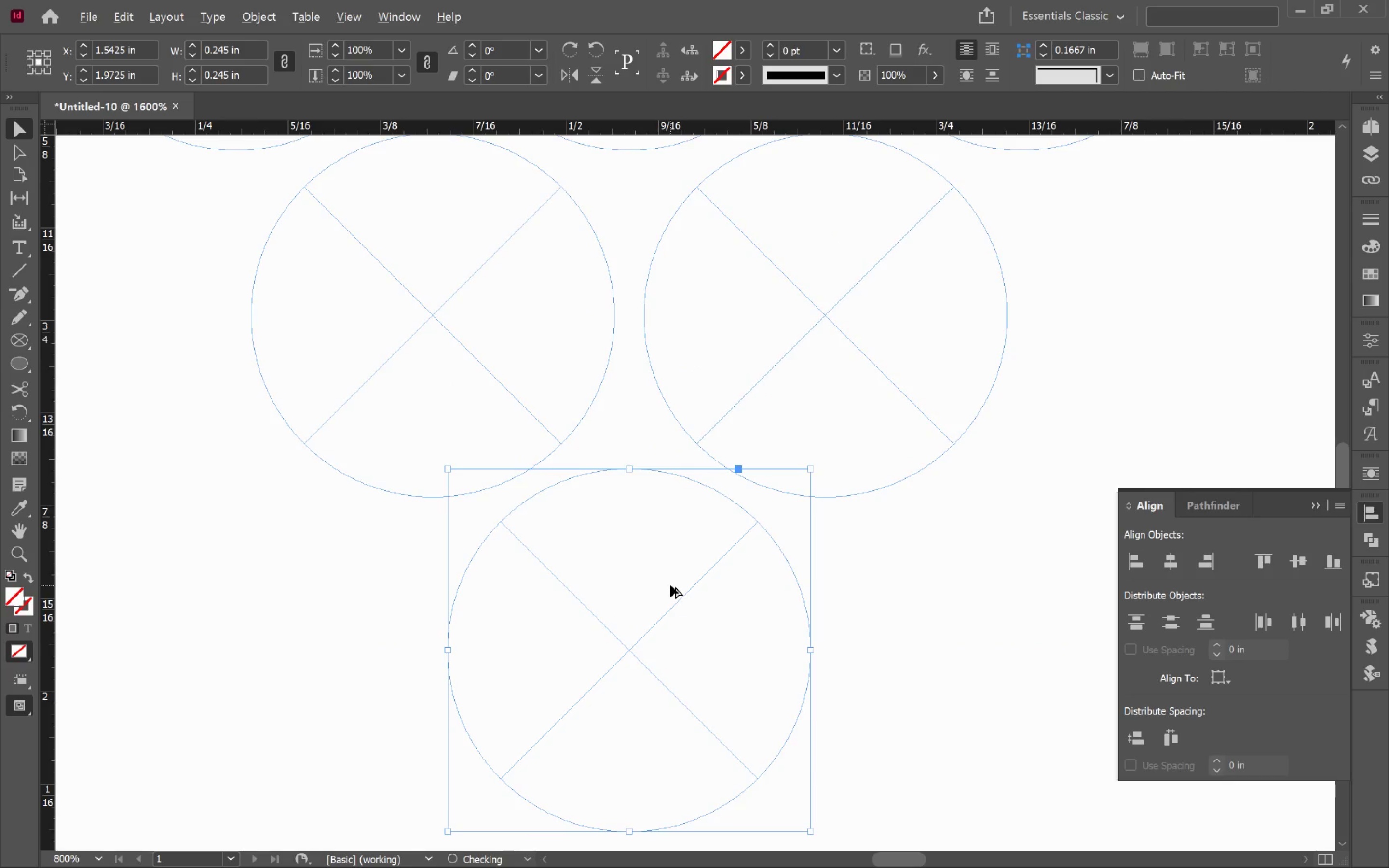 
hold_key(key=AltLeft, duration=0.7)
scroll: coordinate [670, 585], scroll_direction: down, amount: 2.0
 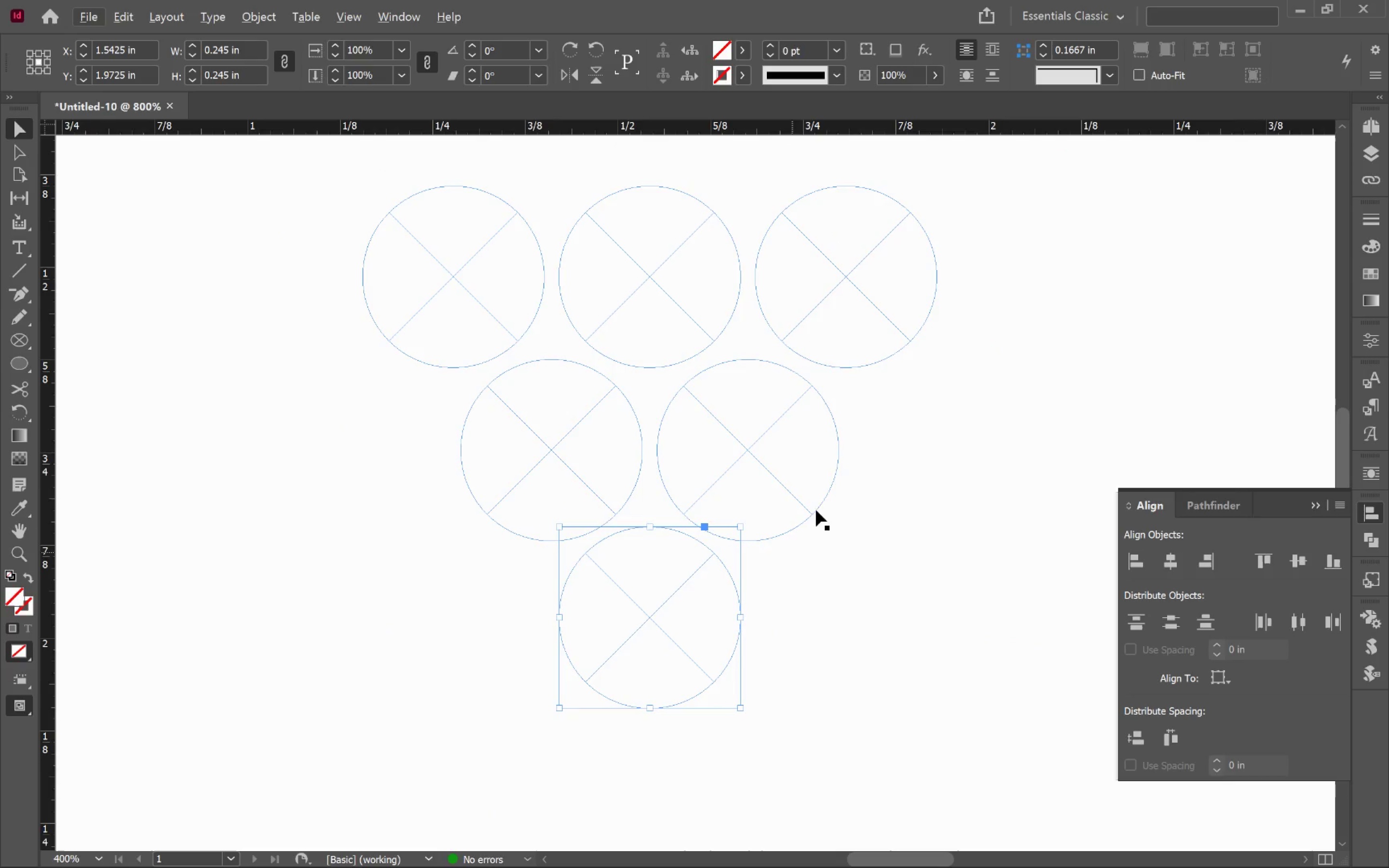 
hold_key(key=ShiftLeft, duration=0.95)
left_click([858, 311])
 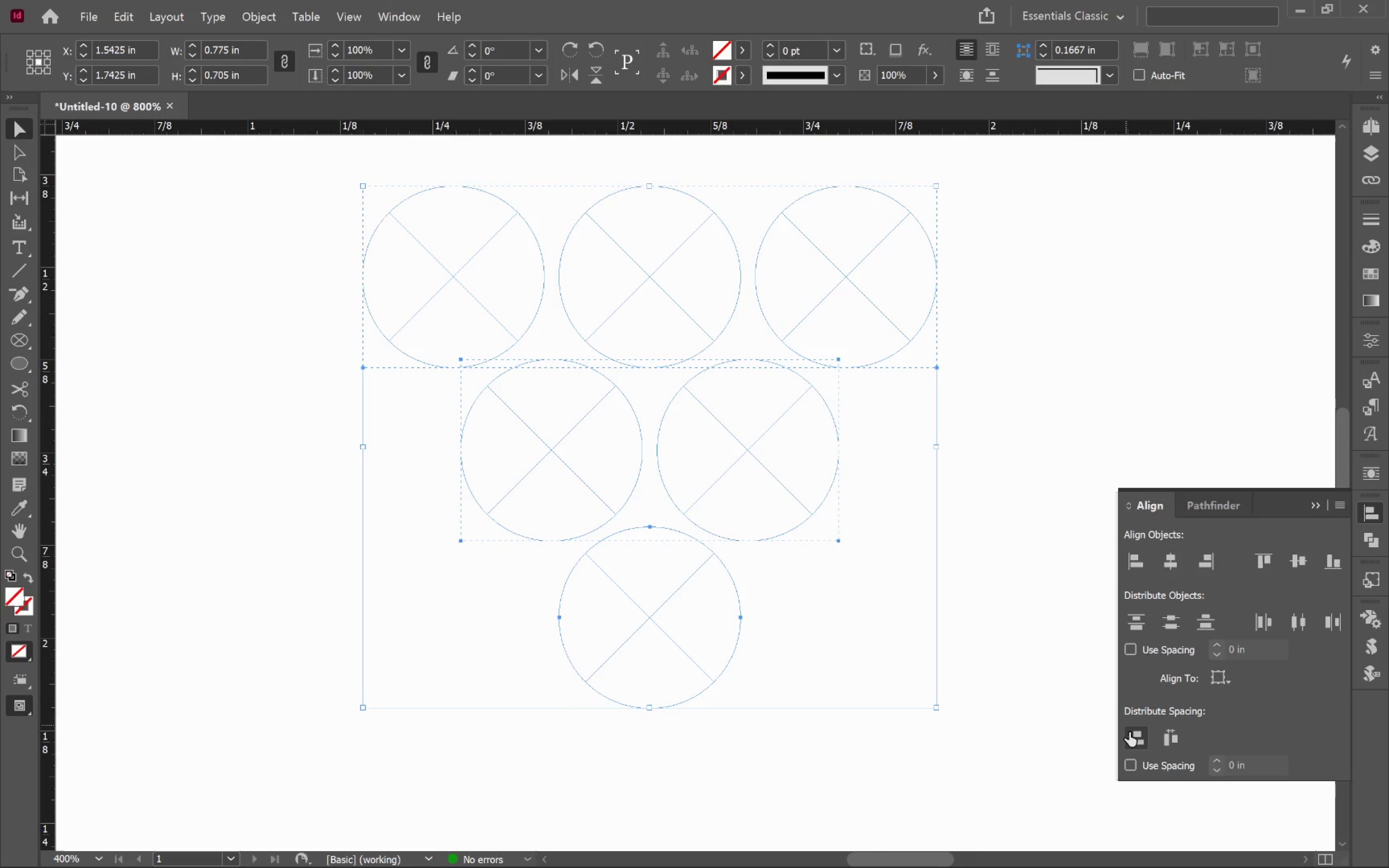 
left_click([1133, 738])
 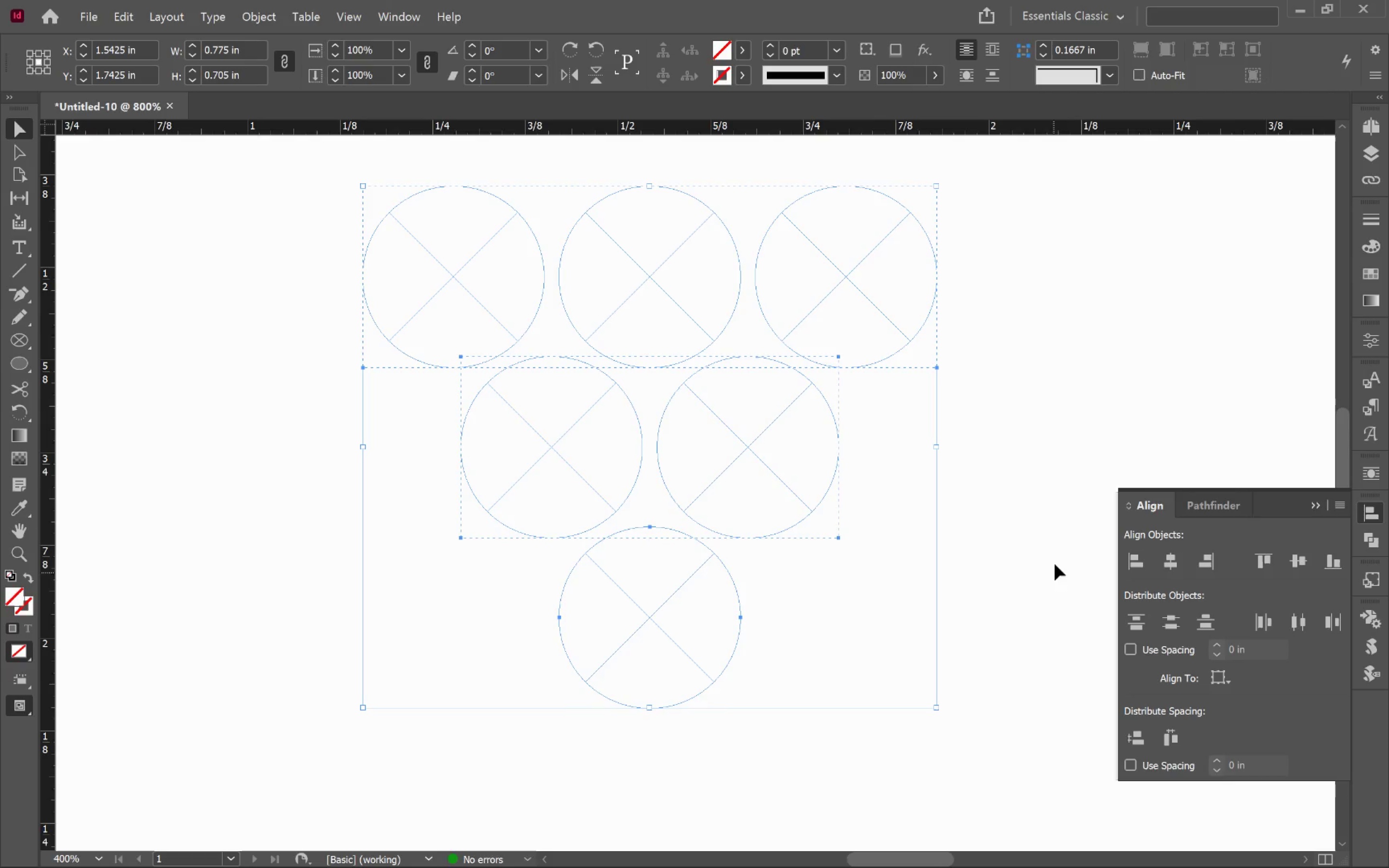 
left_click([1021, 538])
 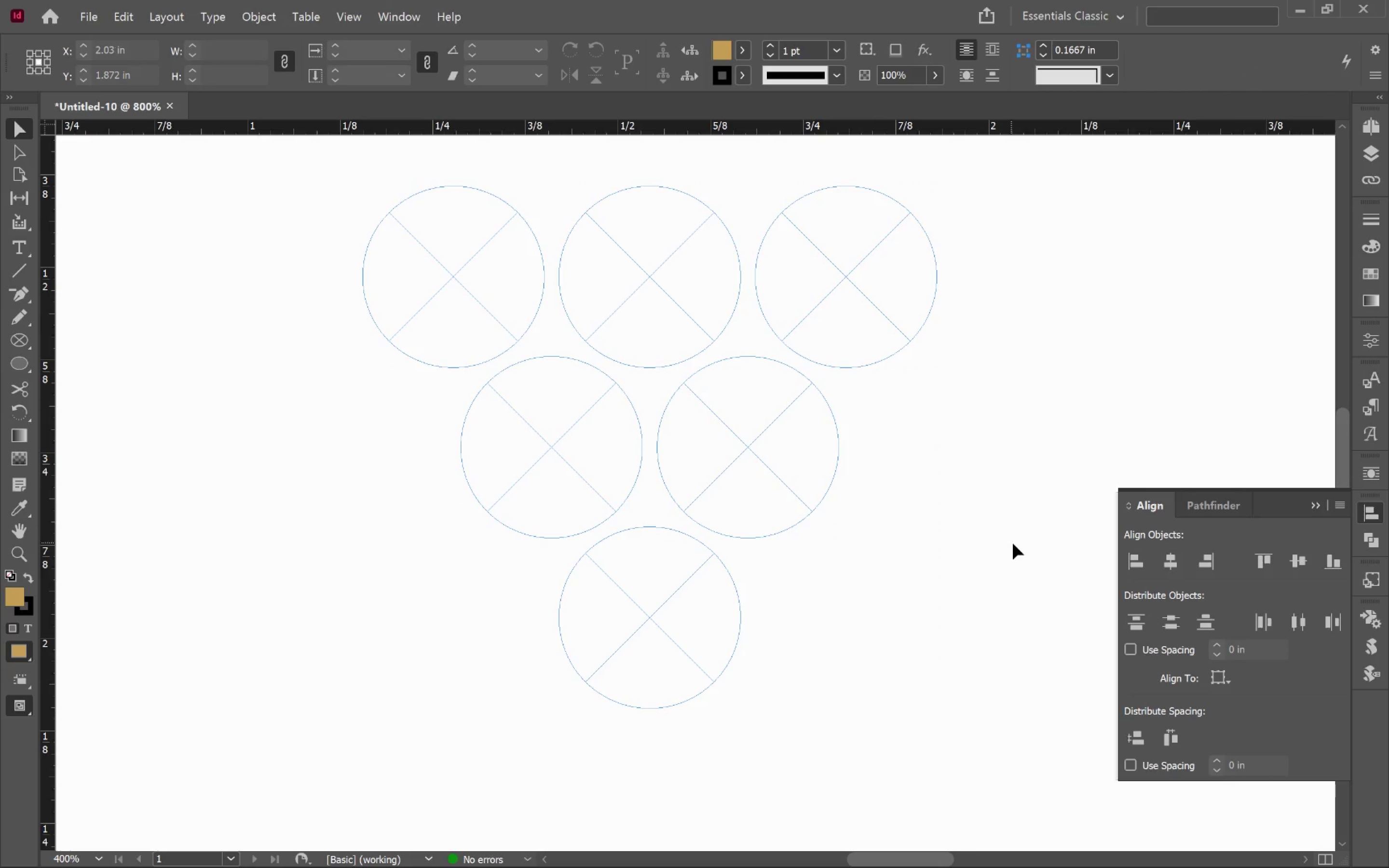 
hold_key(key=AltLeft, duration=0.81)
 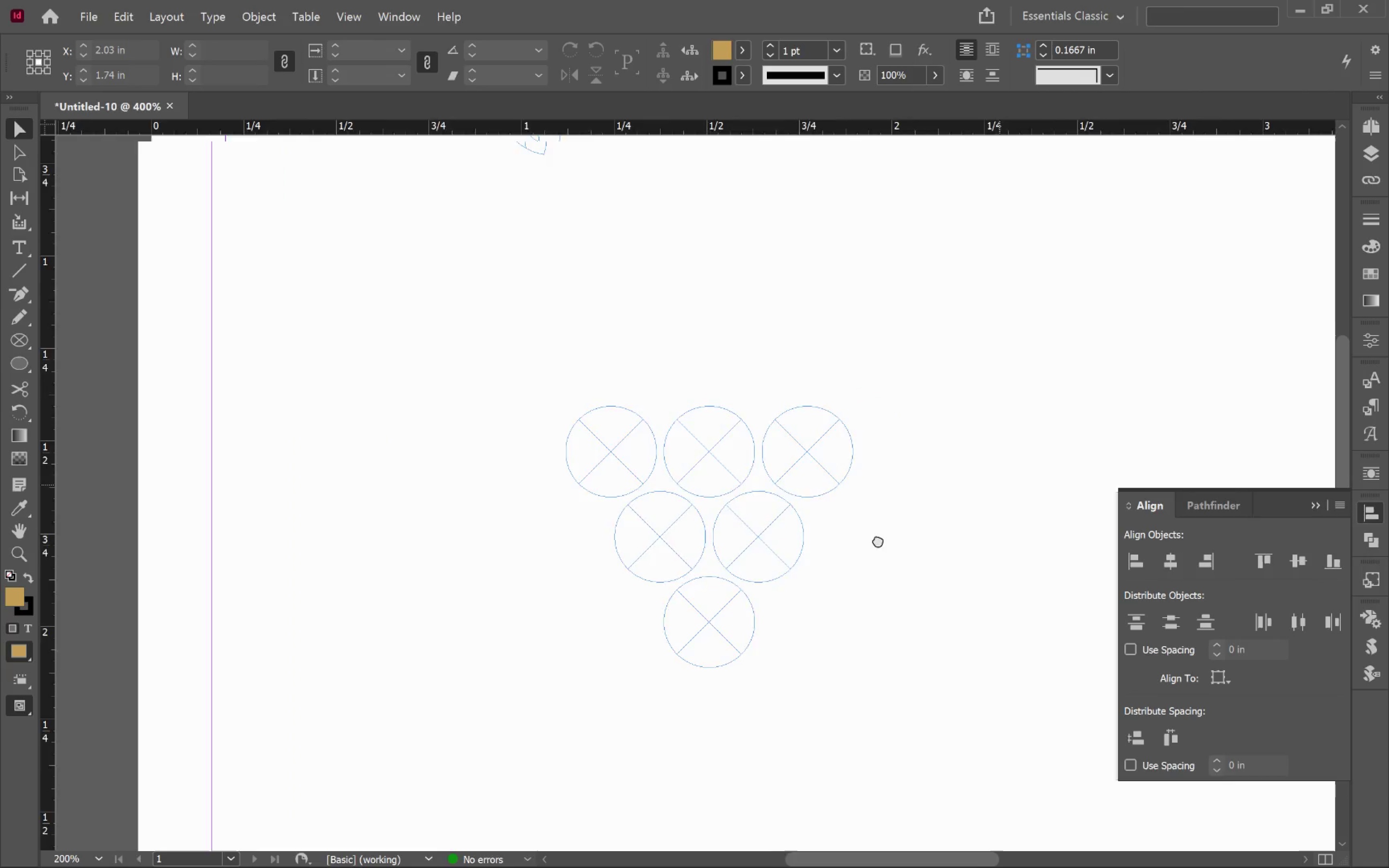 
hold_key(key=Space, duration=0.58)
 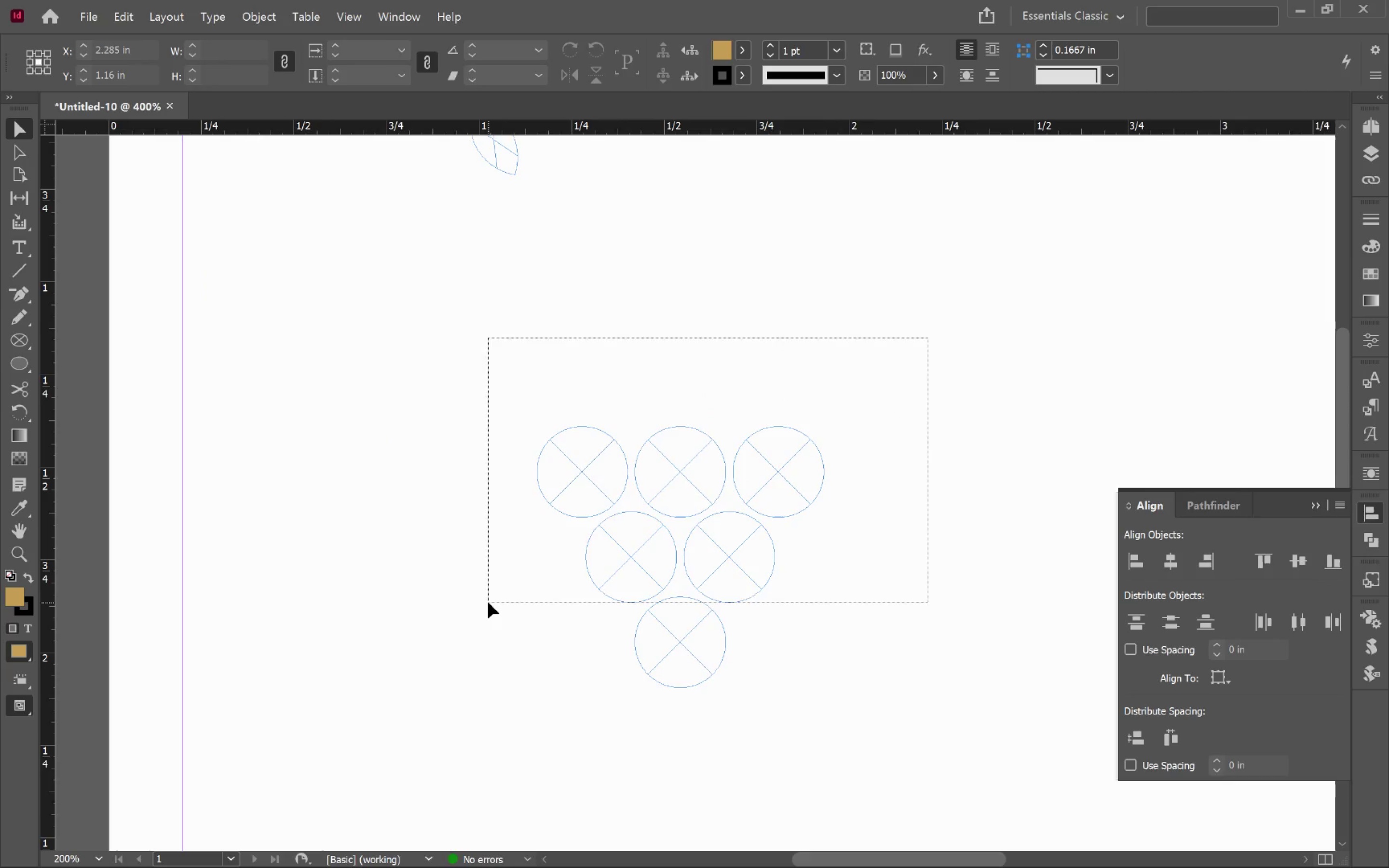 
scroll: coordinate [989, 531], scroll_direction: down, amount: 2.0
 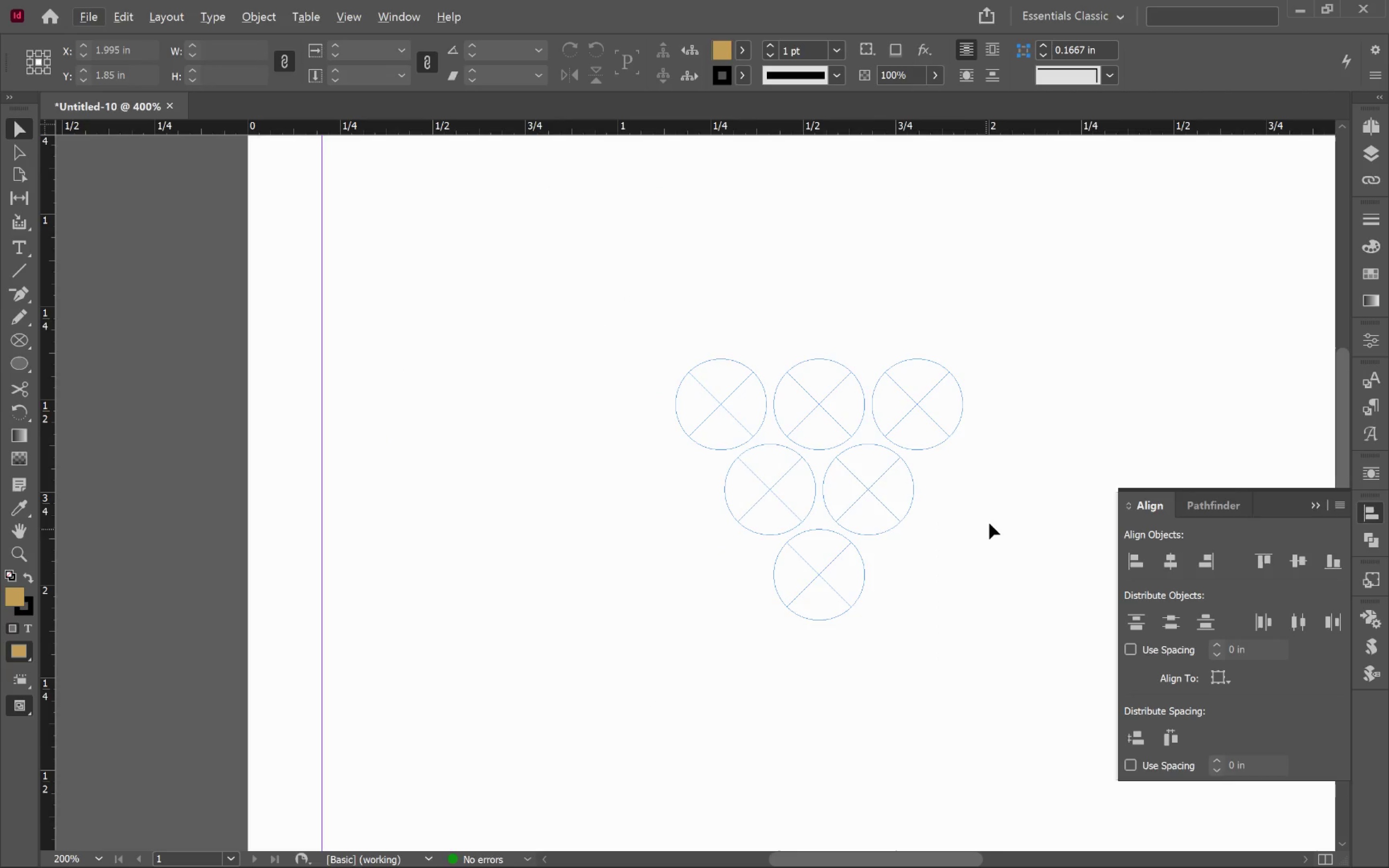 
left_click_drag(start_coordinate=[1000, 485], to_coordinate=[861, 553])
 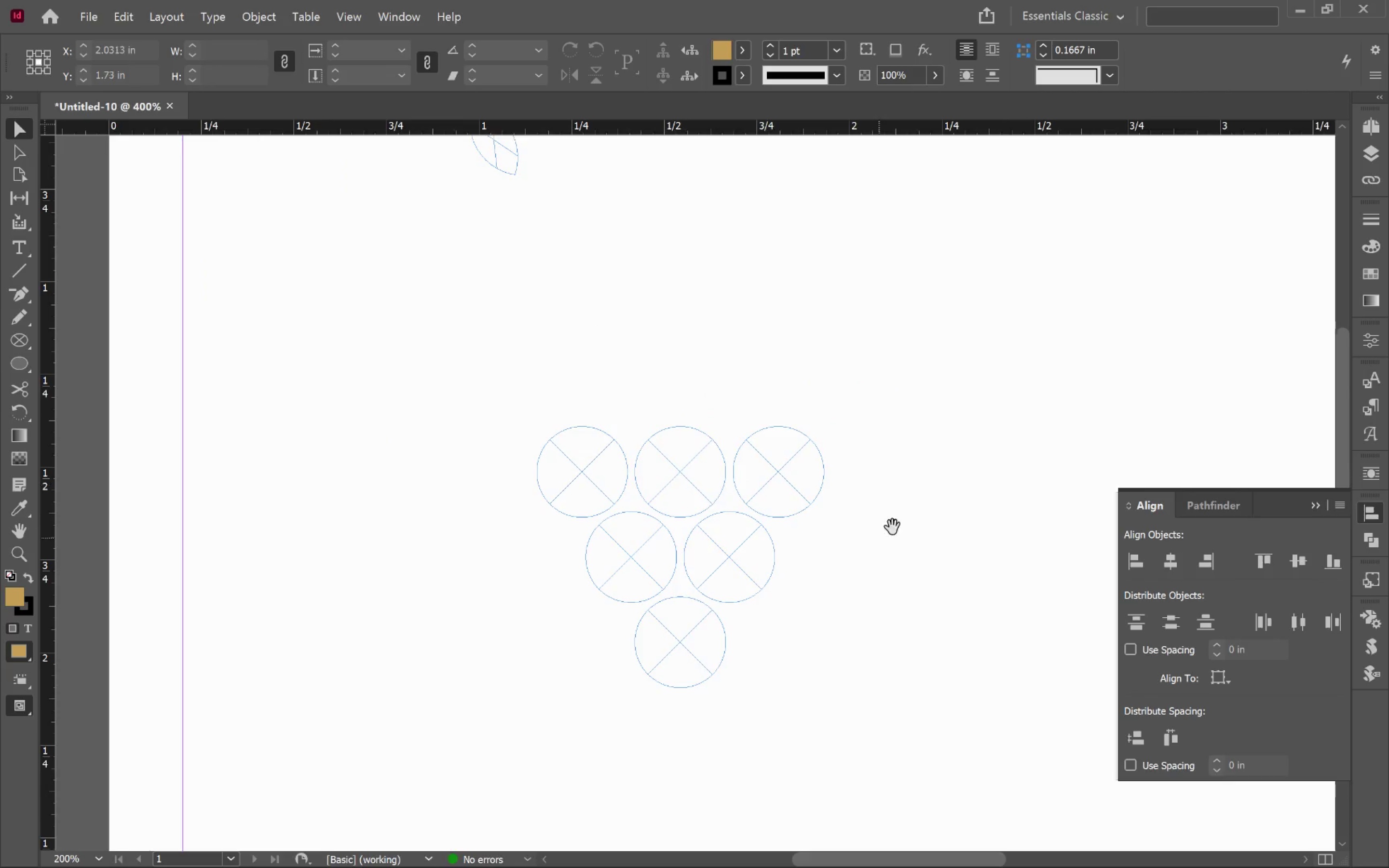 
left_click_drag(start_coordinate=[928, 338], to_coordinate=[488, 603])
 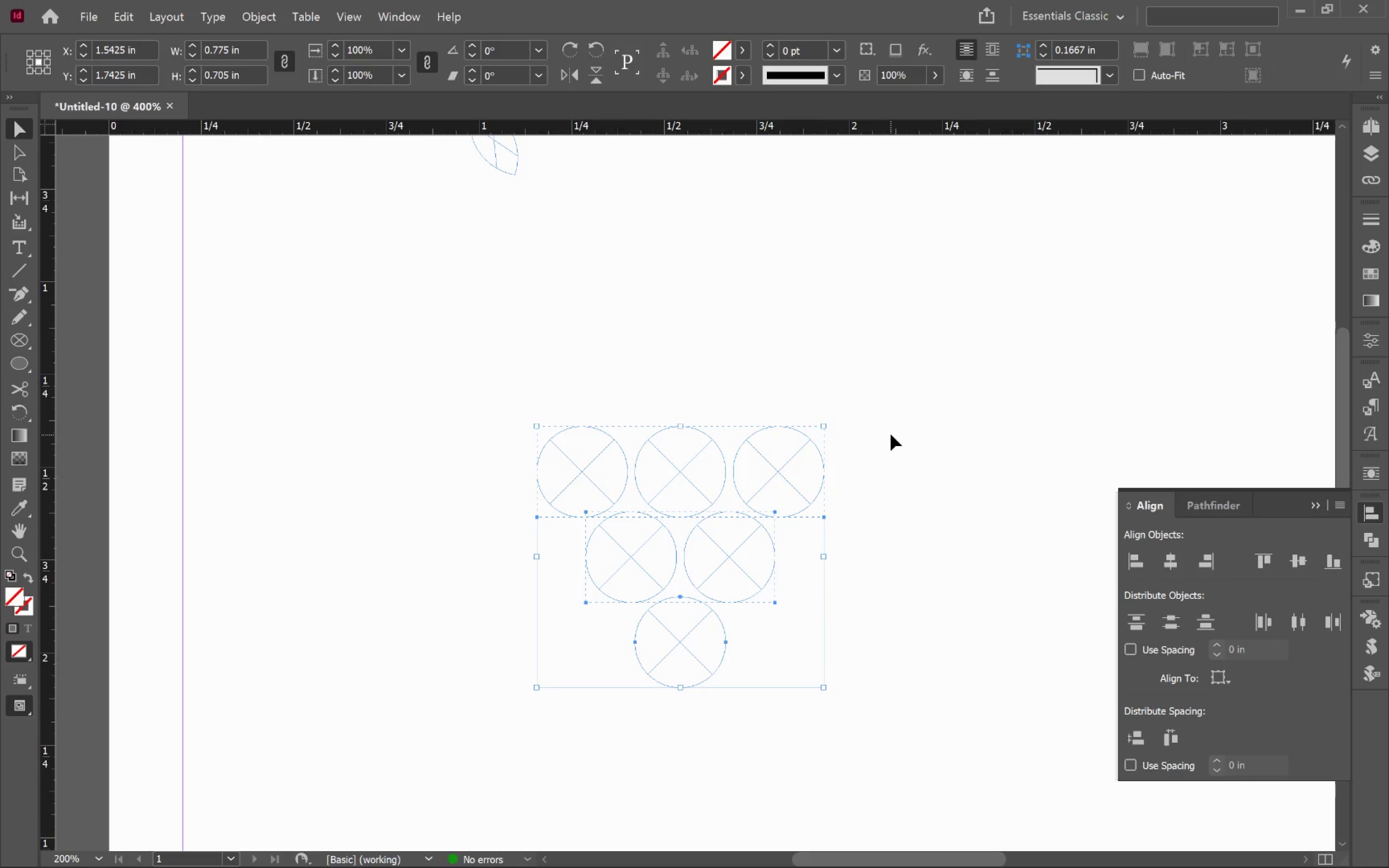 
left_click_drag(start_coordinate=[902, 401], to_coordinate=[441, 714])
 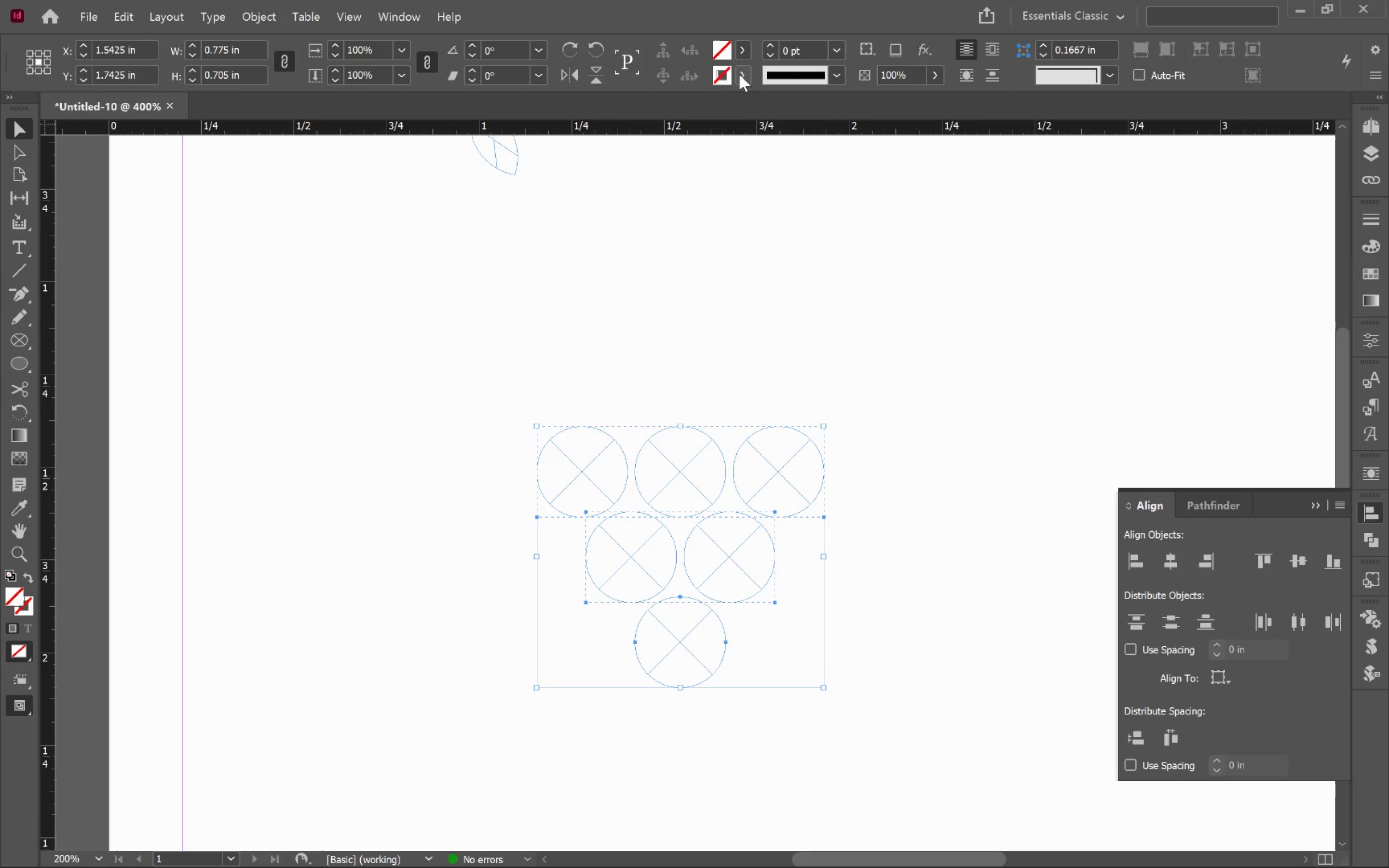 
left_click([741, 58])
 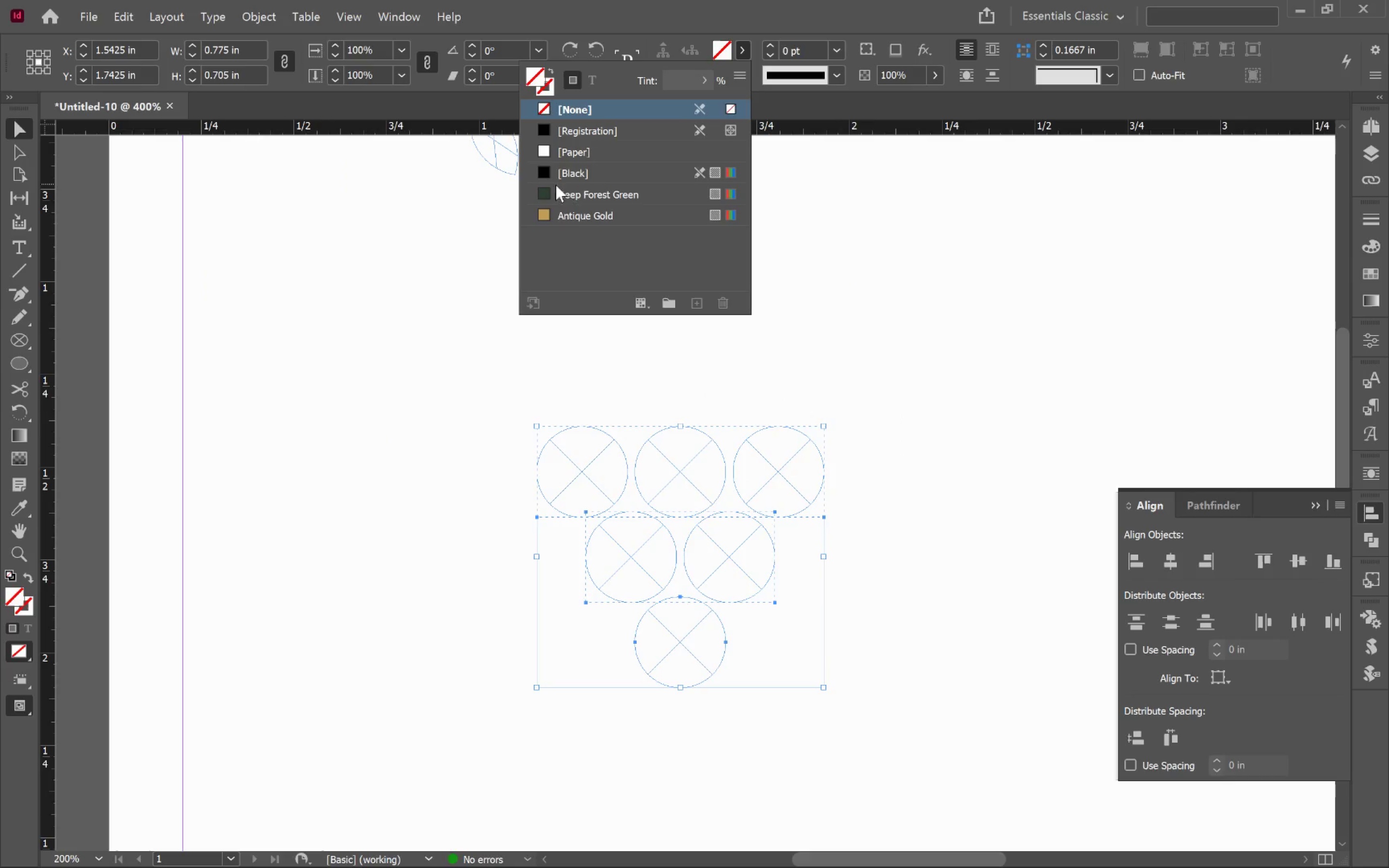 
left_click([573, 172])
 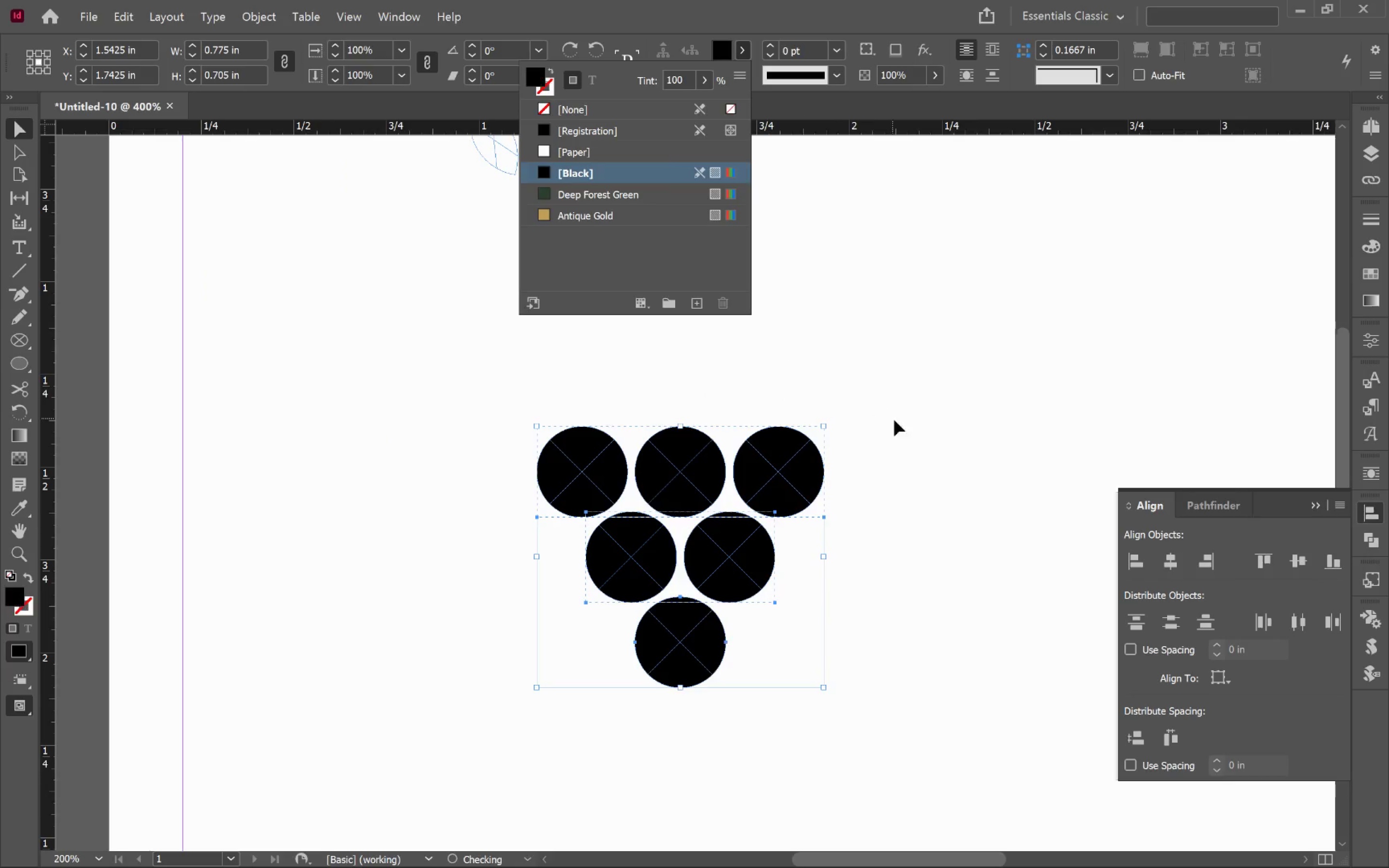 
left_click([921, 442])
 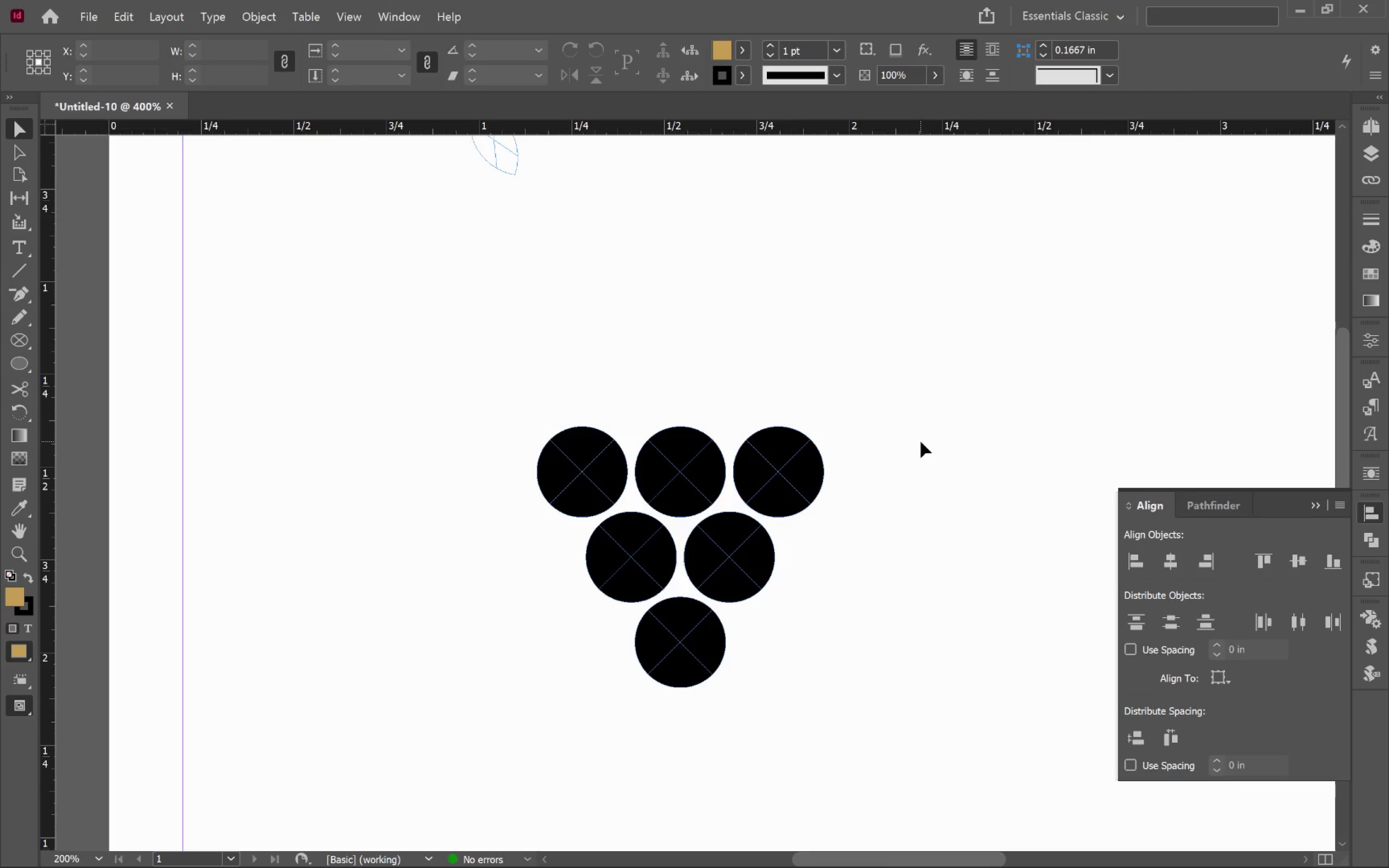 
key(W)
 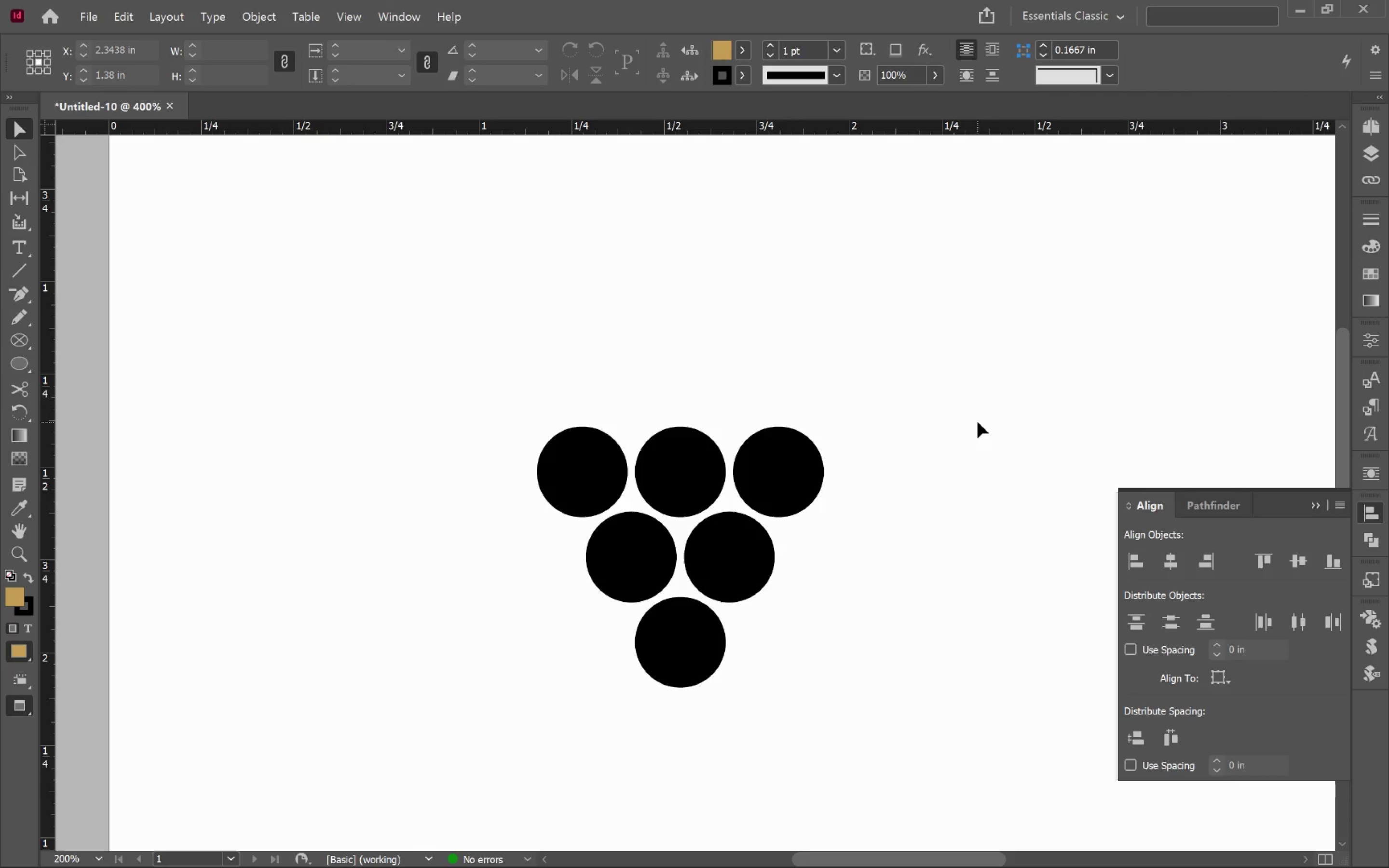 
left_click_drag(start_coordinate=[922, 399], to_coordinate=[481, 688])
 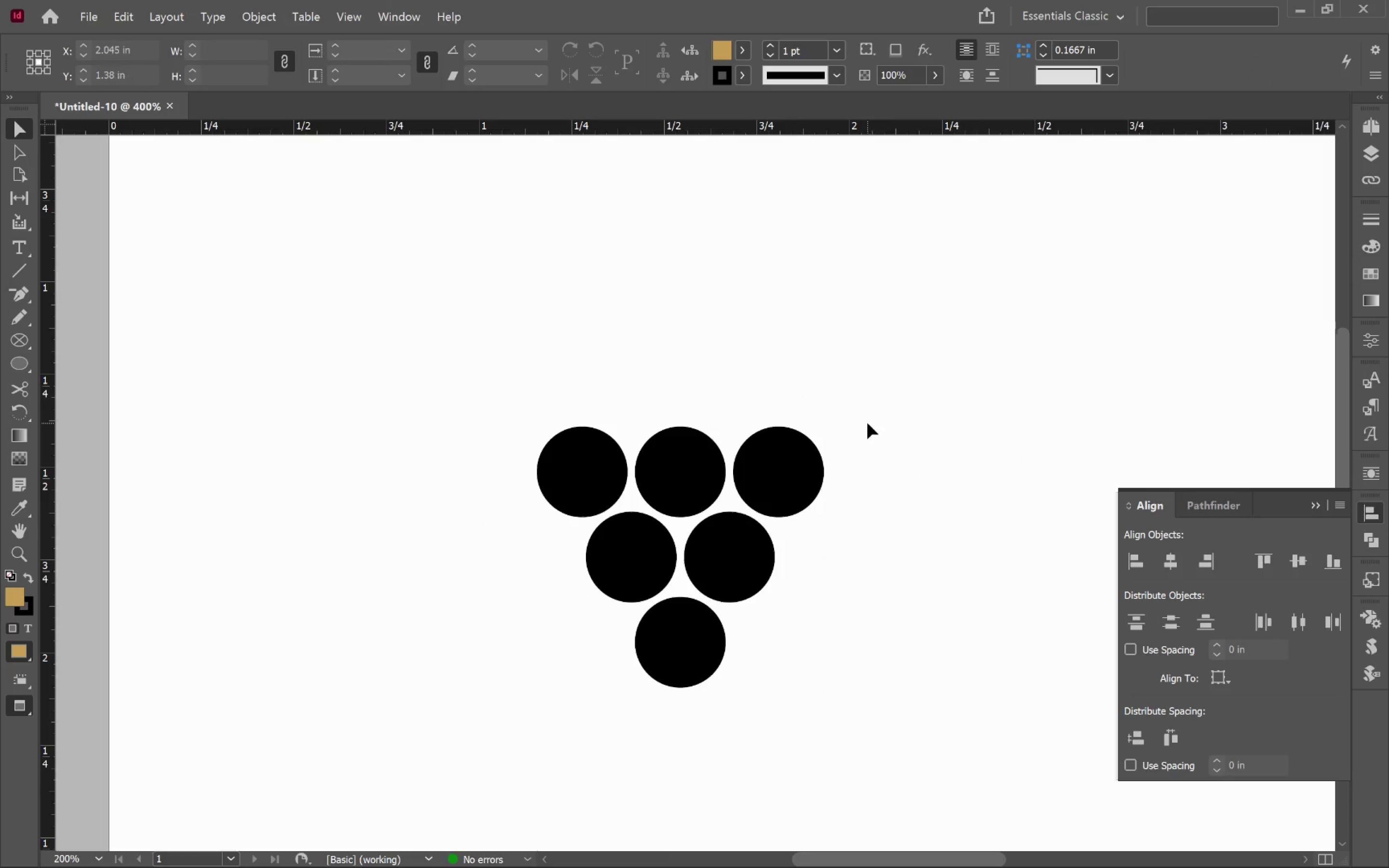 
wait(5.42)
 